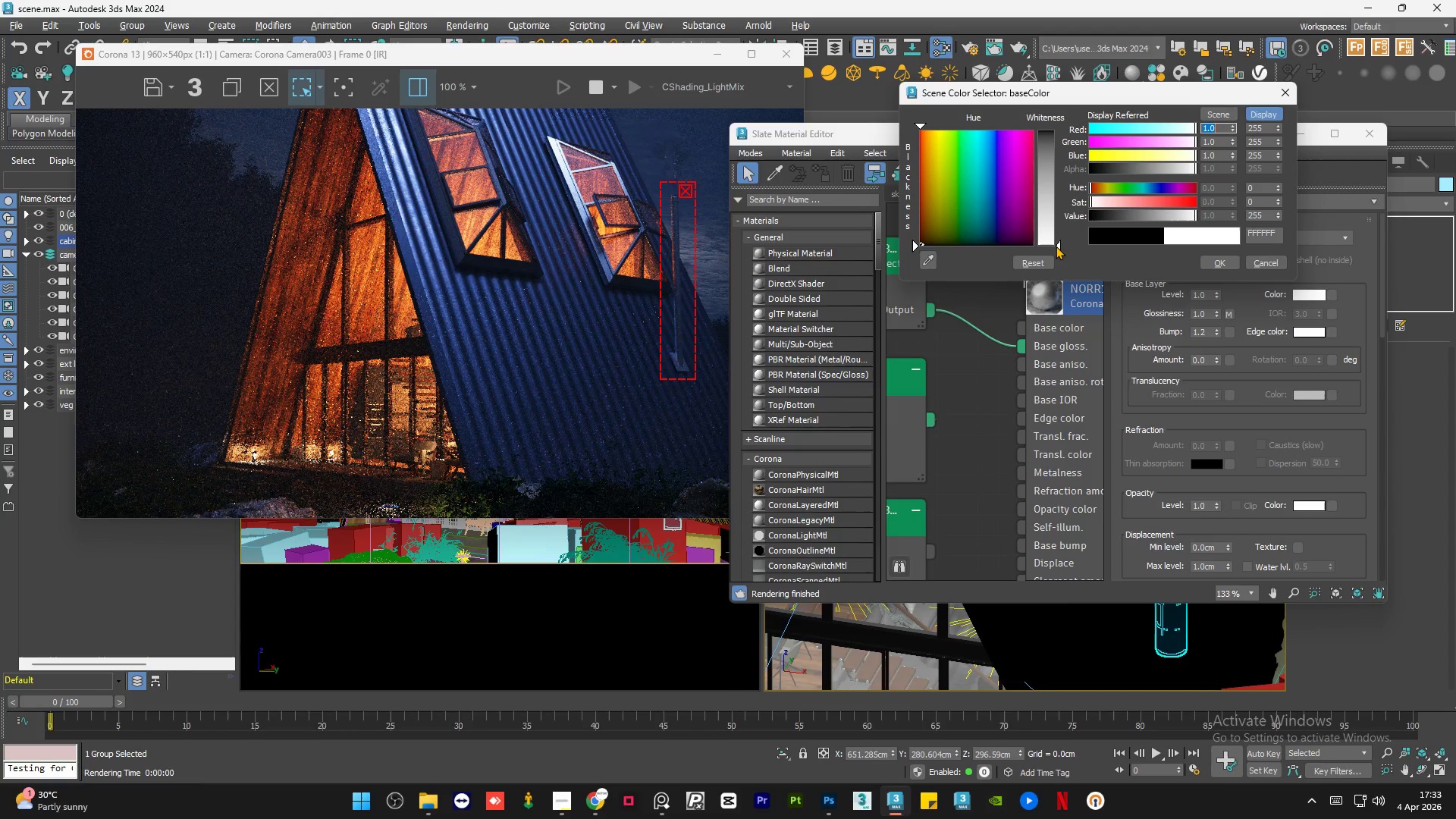 
wait(5.34)
 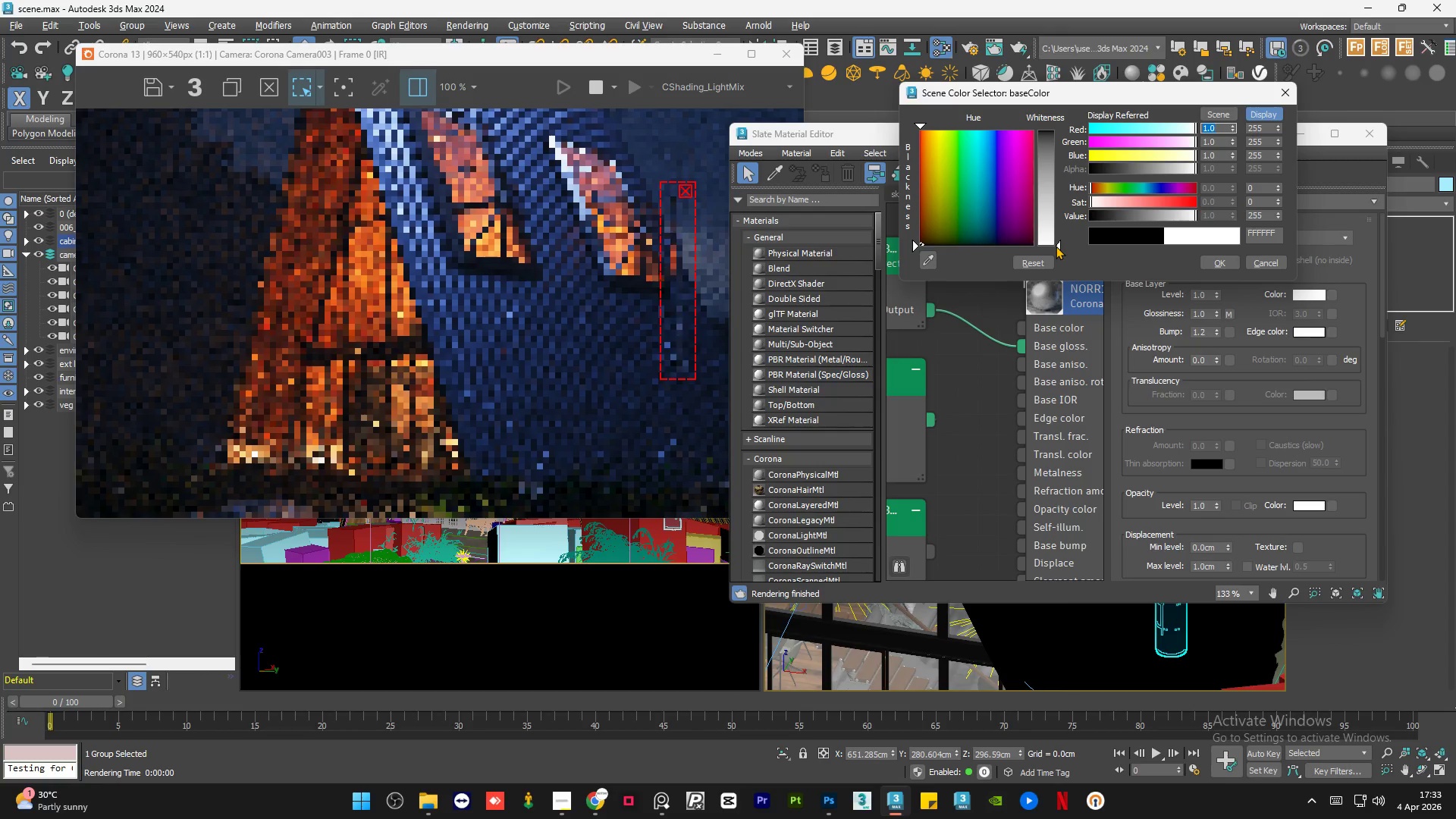 
left_click([1213, 264])
 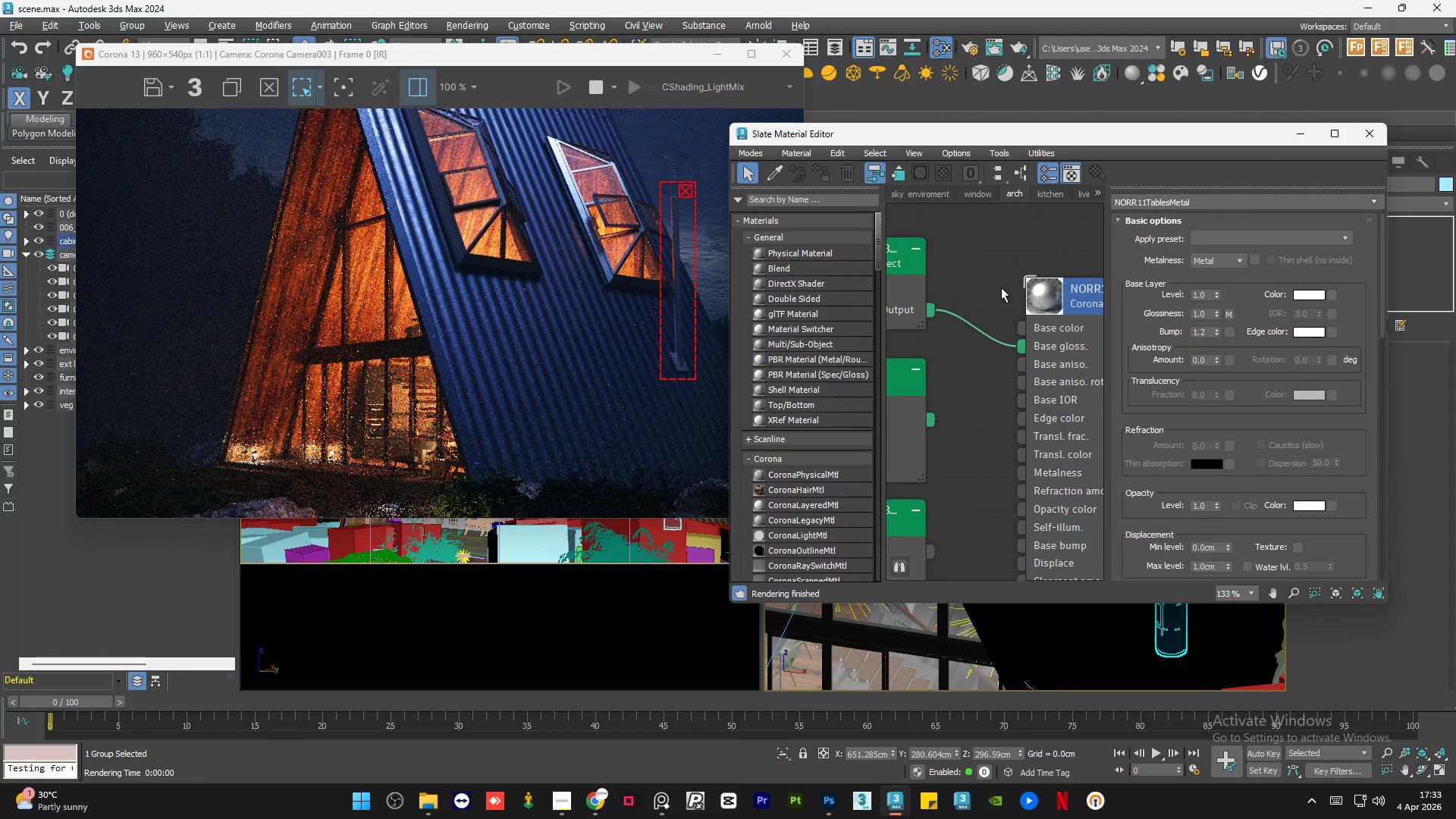 
left_click([993, 287])
 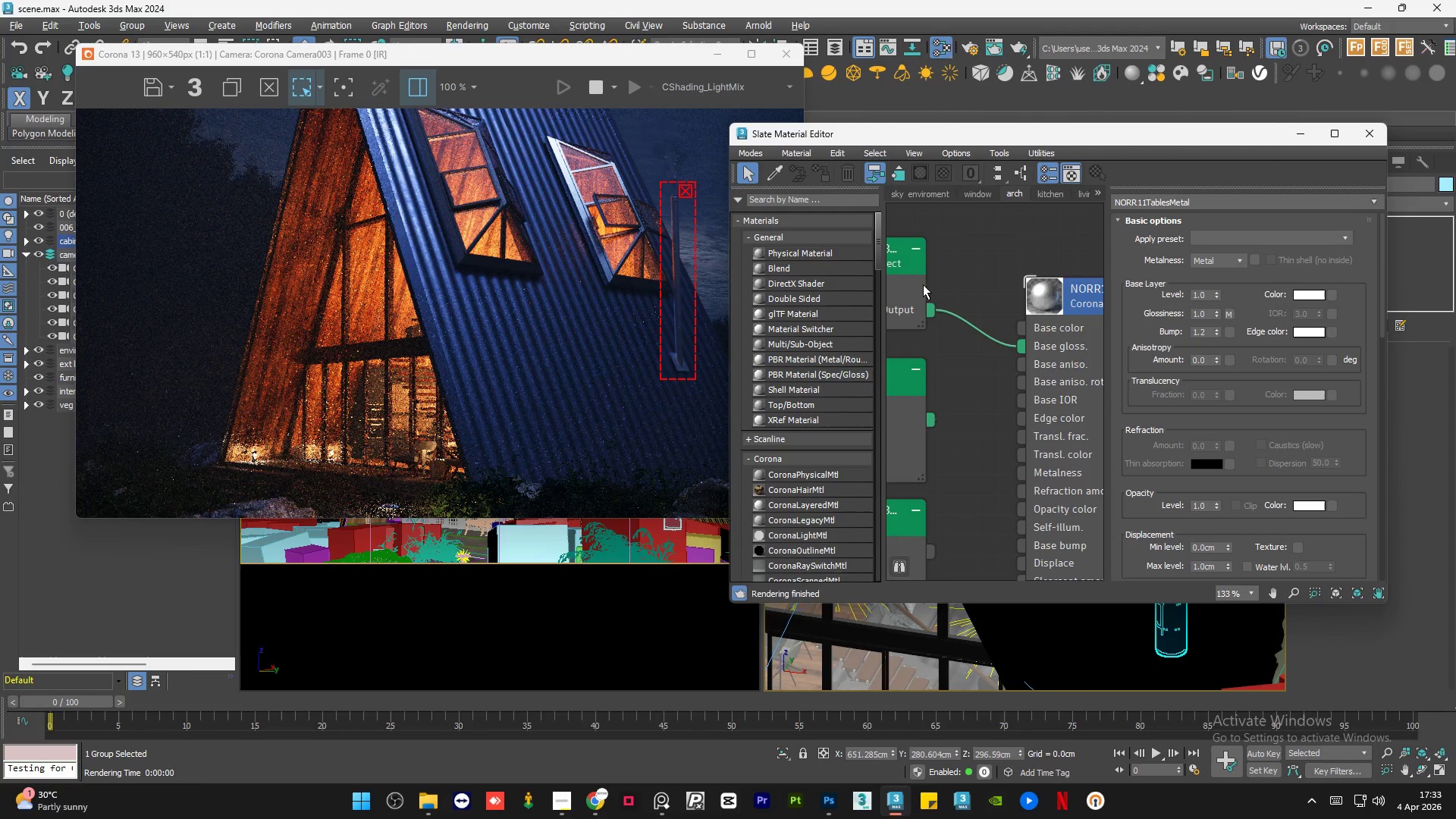 
scroll: coordinate [689, 248], scroll_direction: up, amount: 2.0
 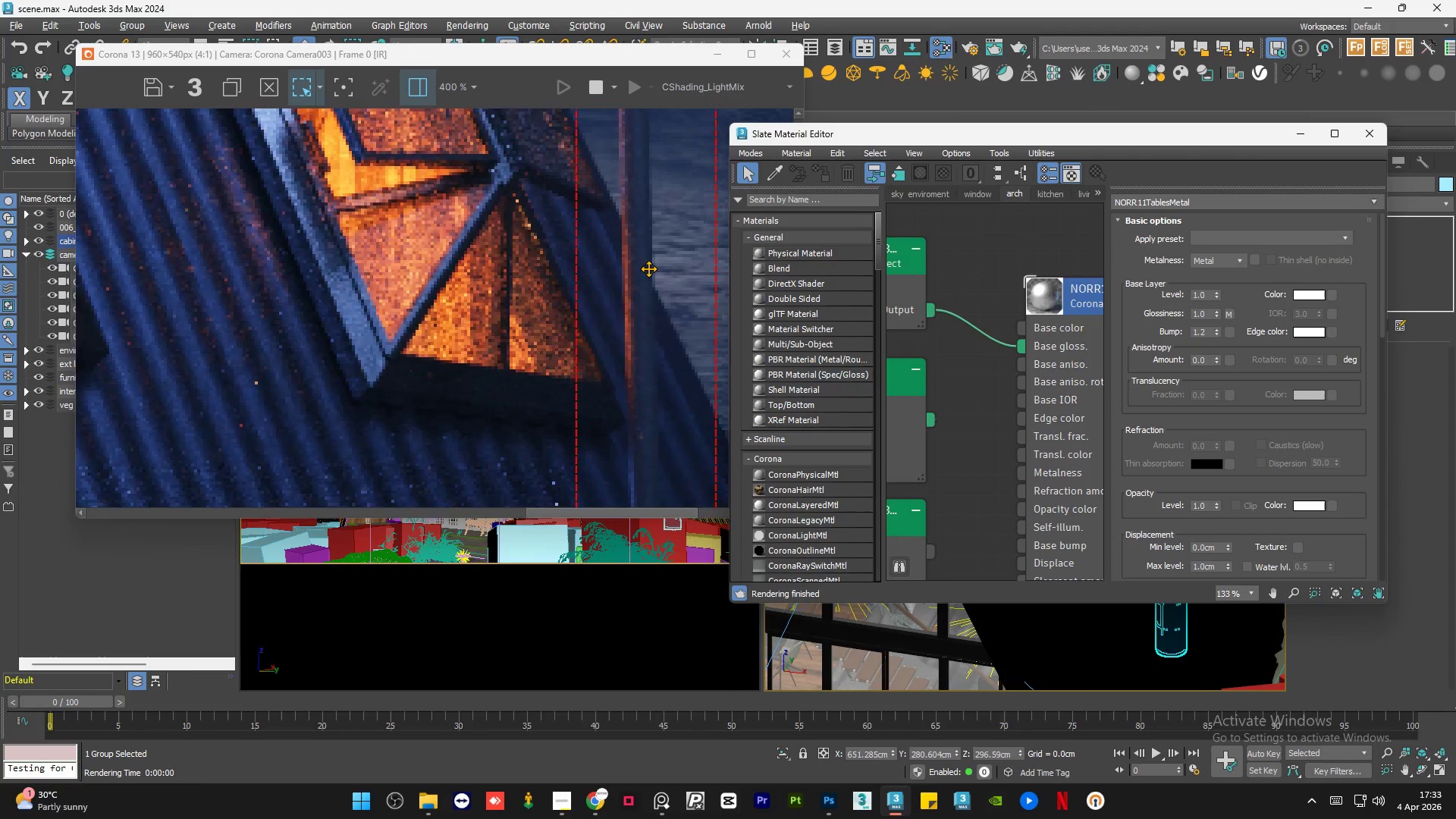 
scroll: coordinate [639, 206], scroll_direction: down, amount: 2.0
 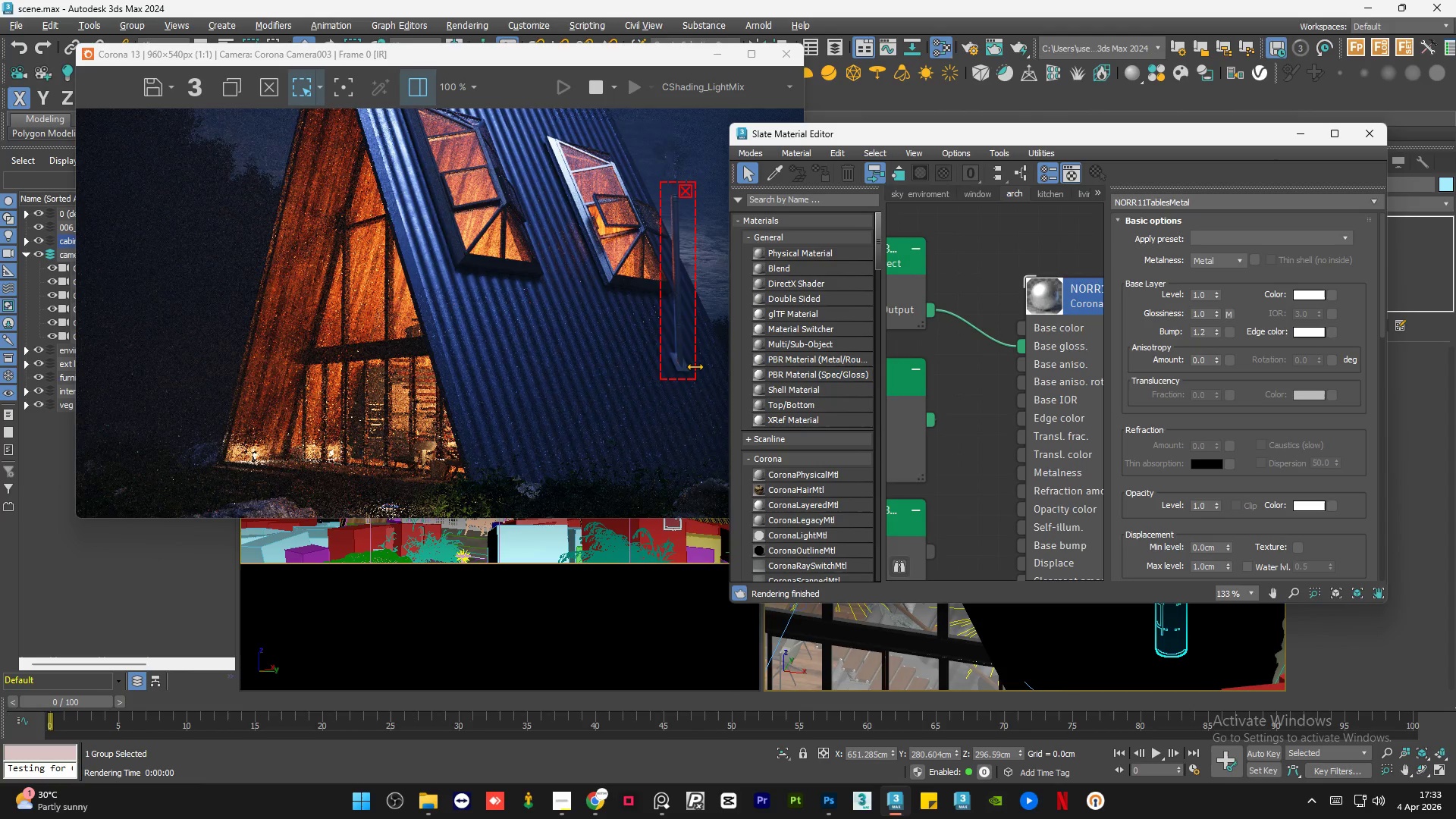 
scroll: coordinate [697, 362], scroll_direction: up, amount: 2.0
 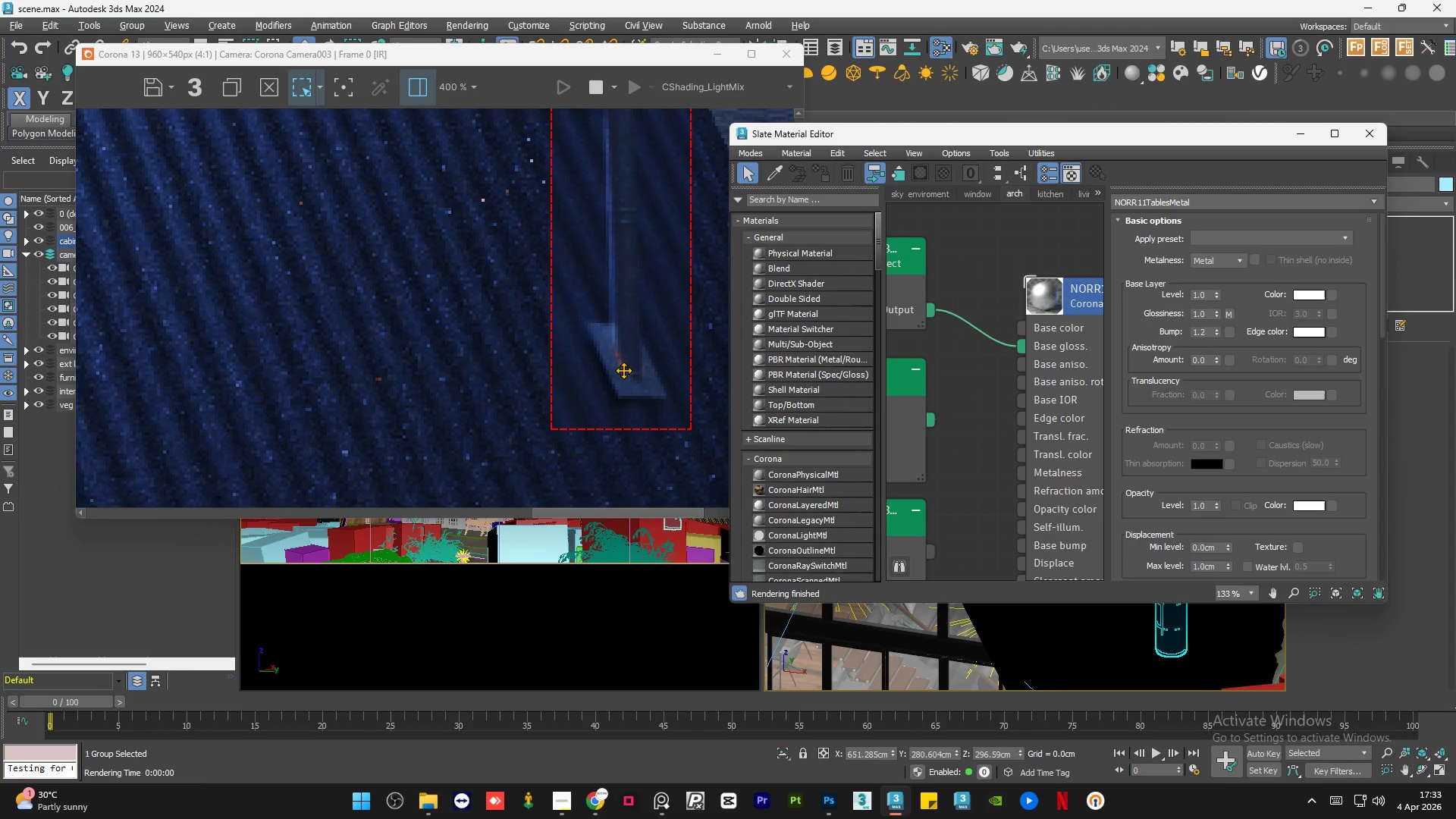 
scroll: coordinate [623, 370], scroll_direction: down, amount: 1.0
 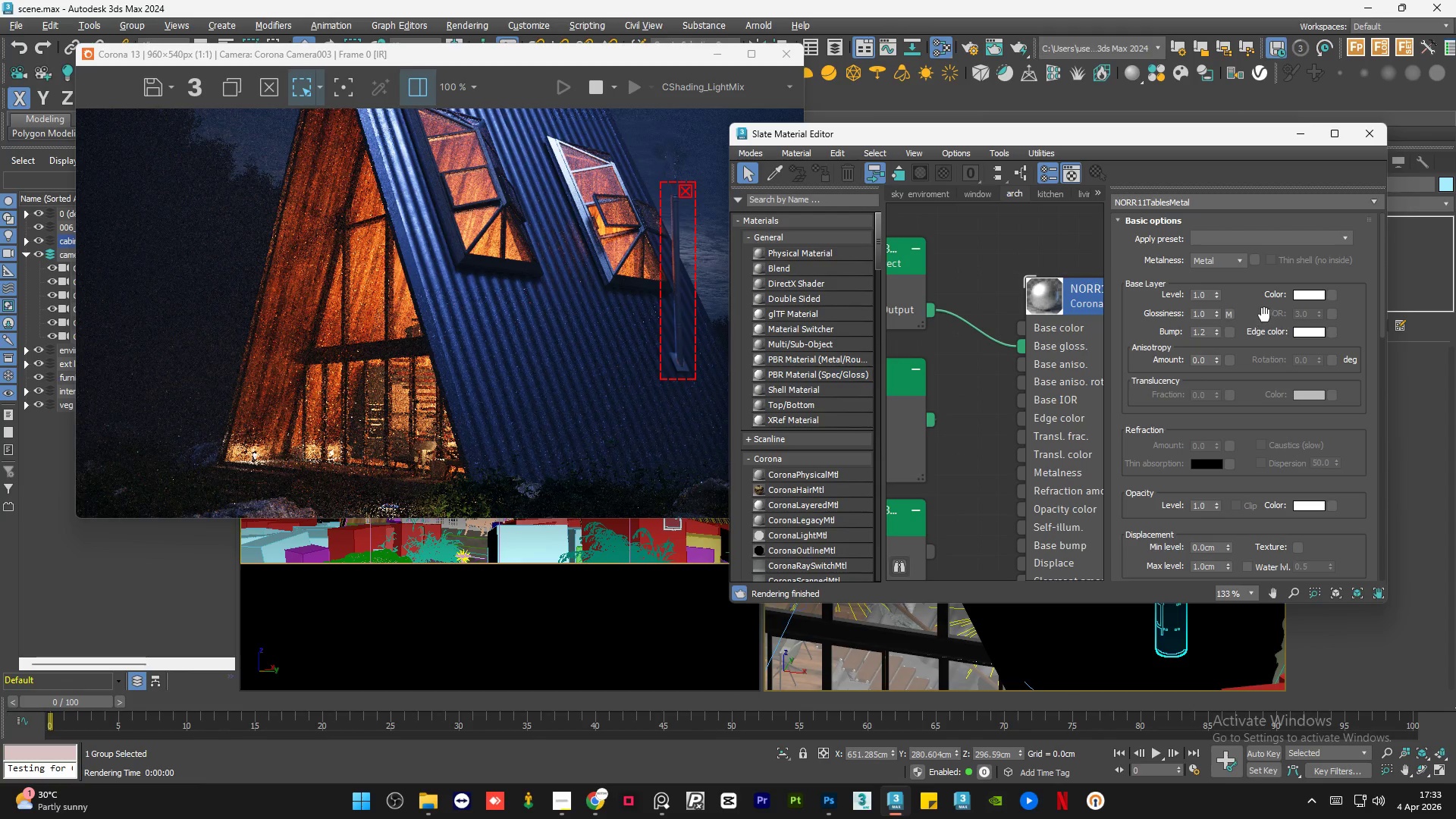 
left_click([1304, 332])
 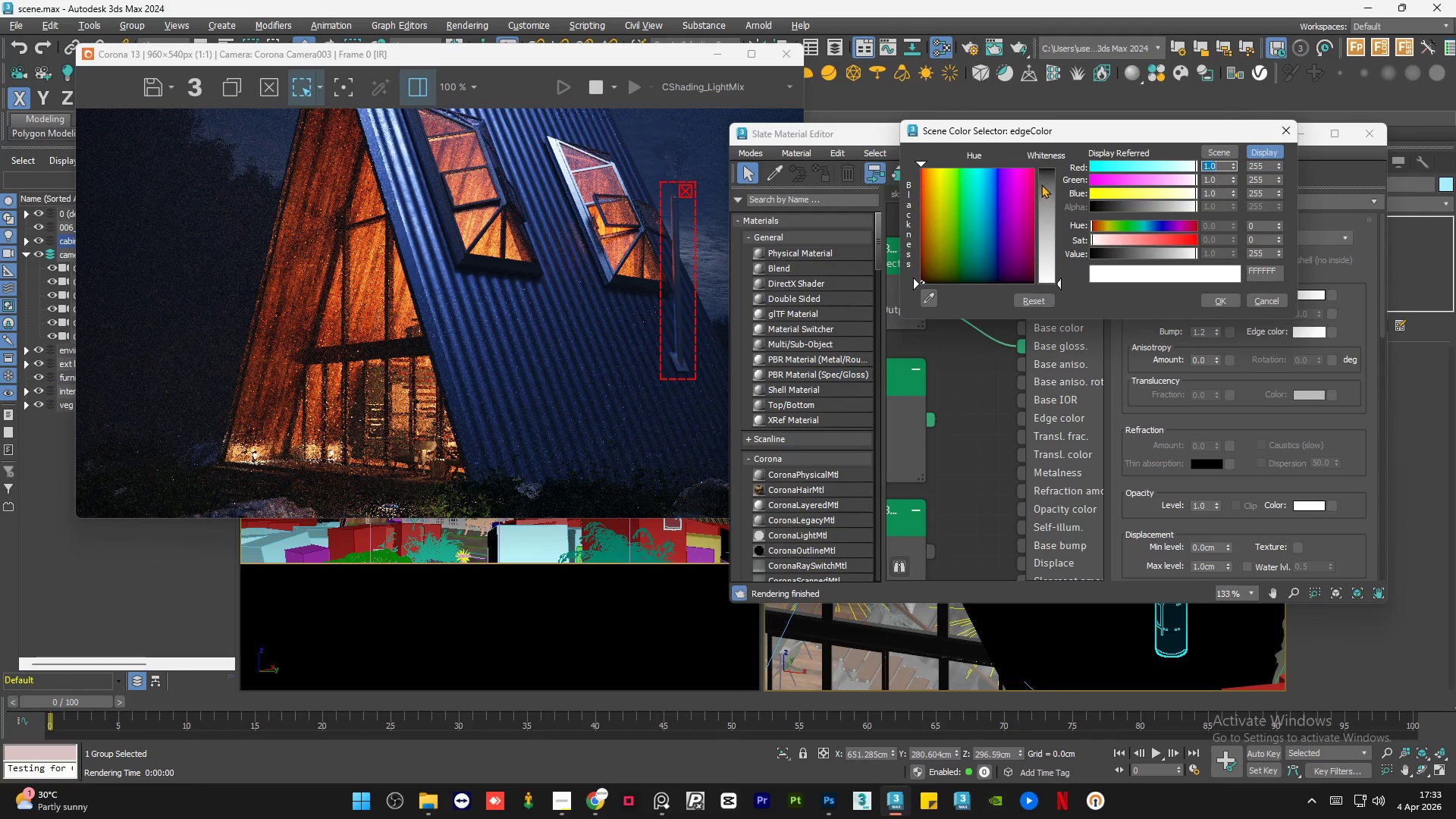 
left_click_drag(start_coordinate=[1051, 130], to_coordinate=[1070, 381])
 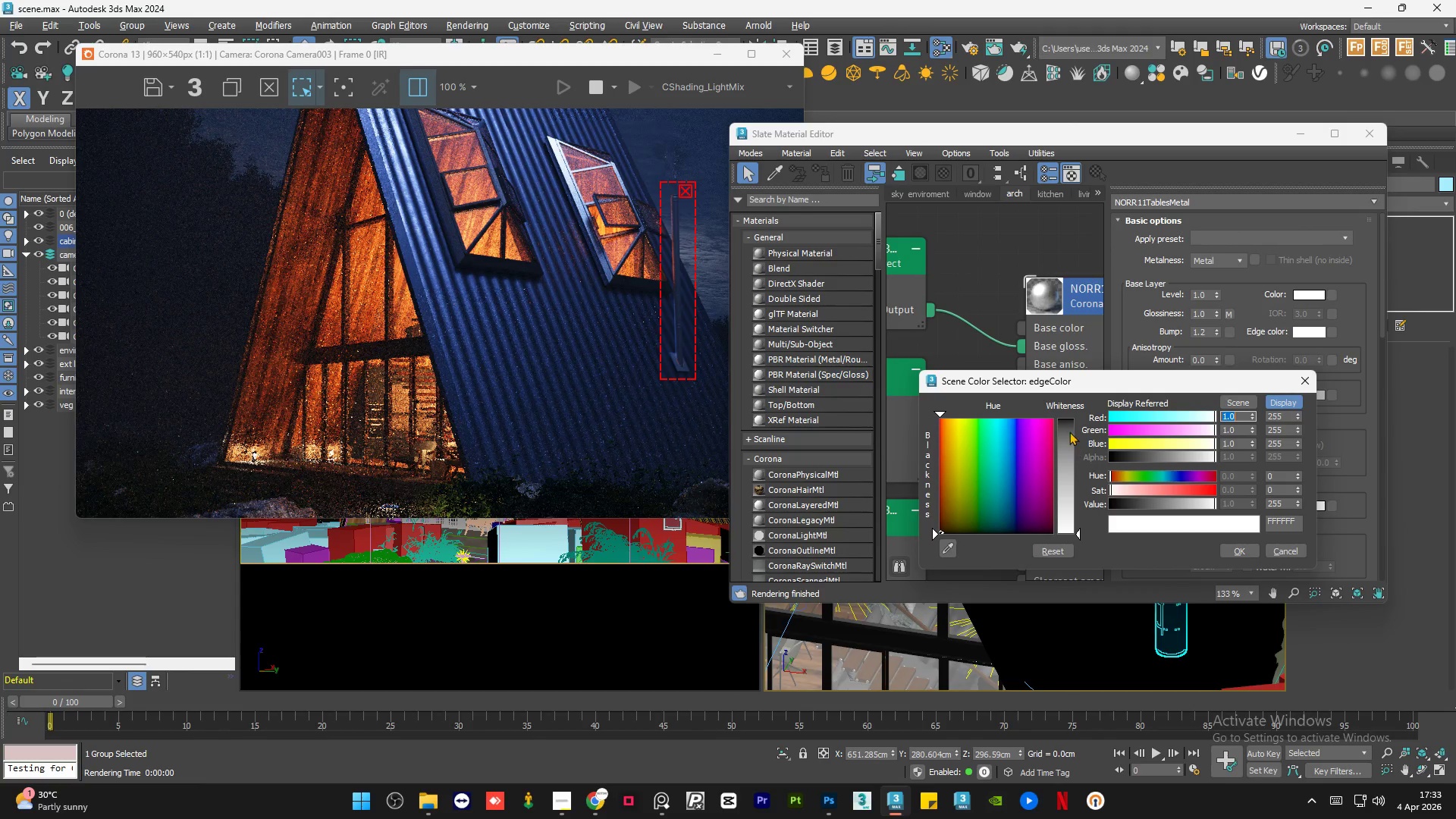 
left_click([1069, 431])
 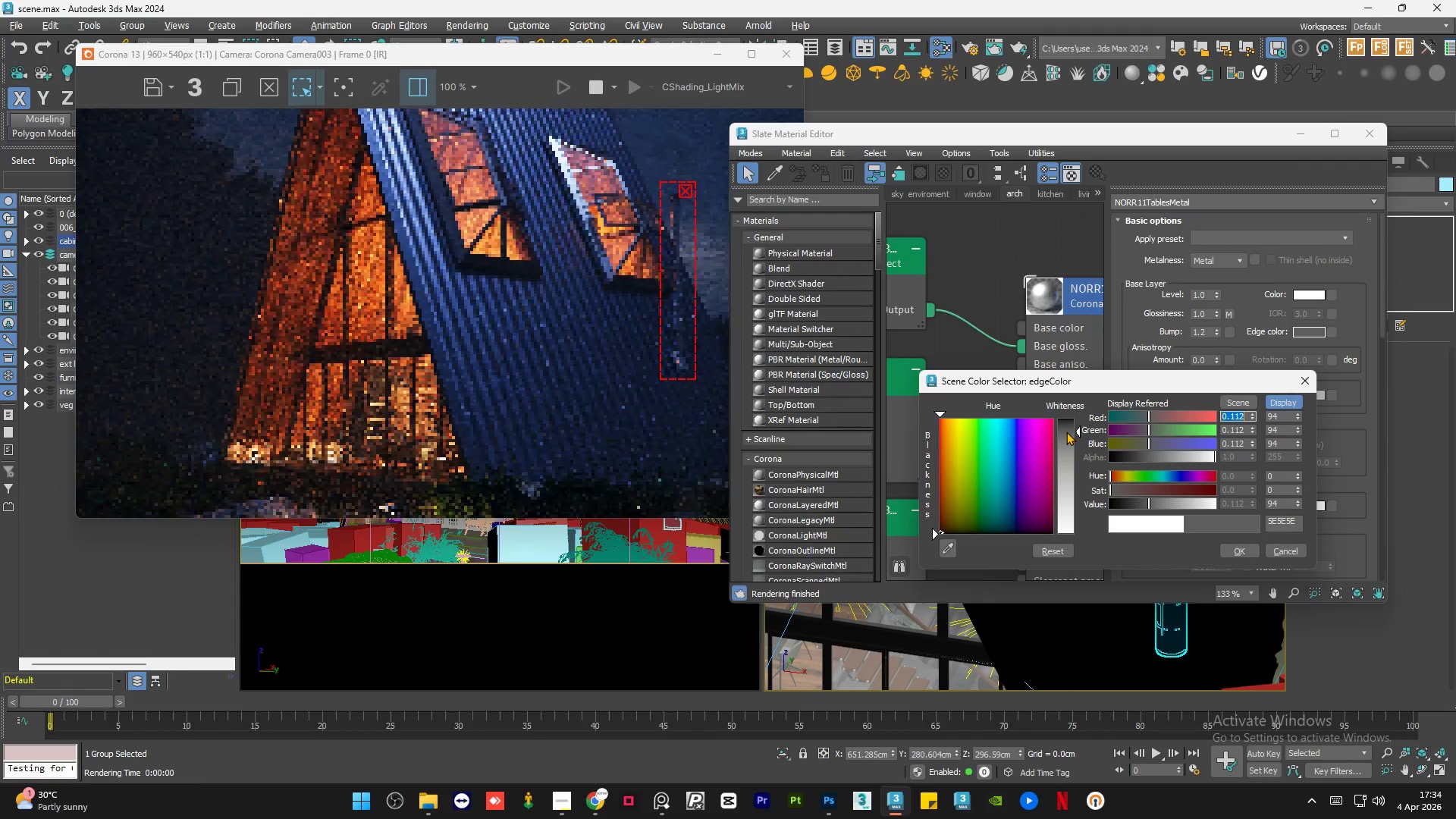 
left_click_drag(start_coordinate=[1066, 431], to_coordinate=[1066, 419])
 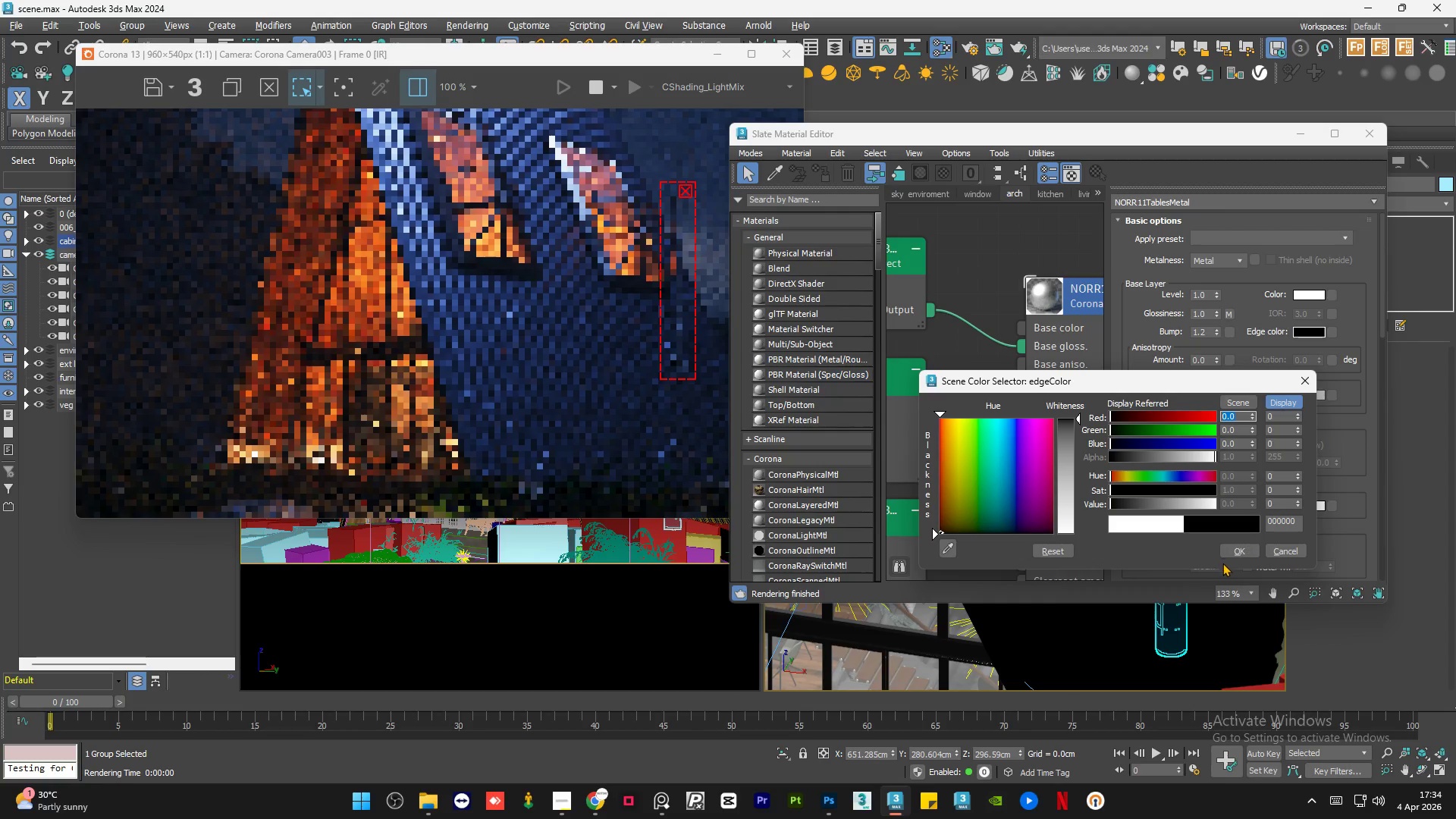 
left_click([1234, 548])
 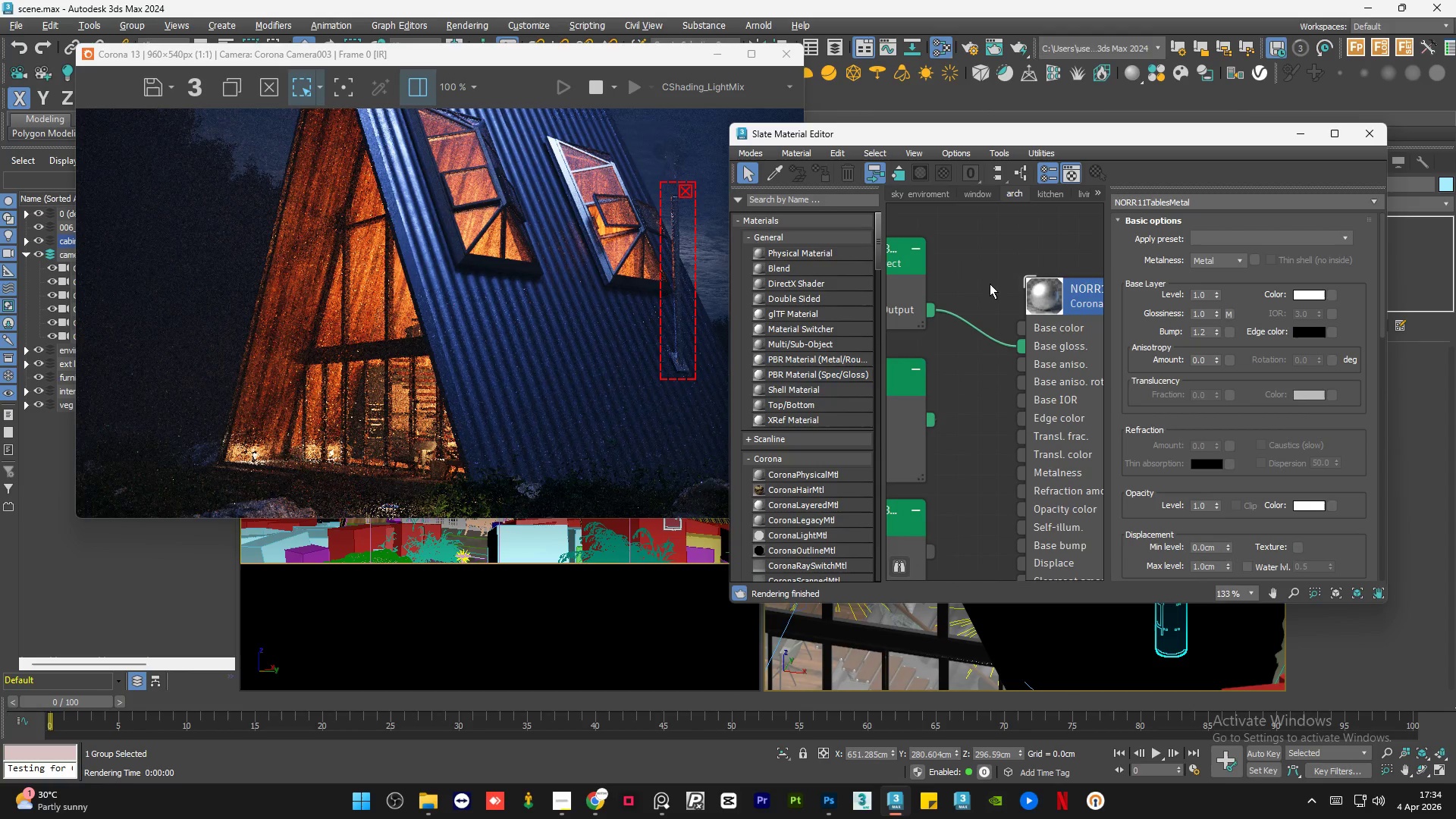 
left_click([993, 273])
 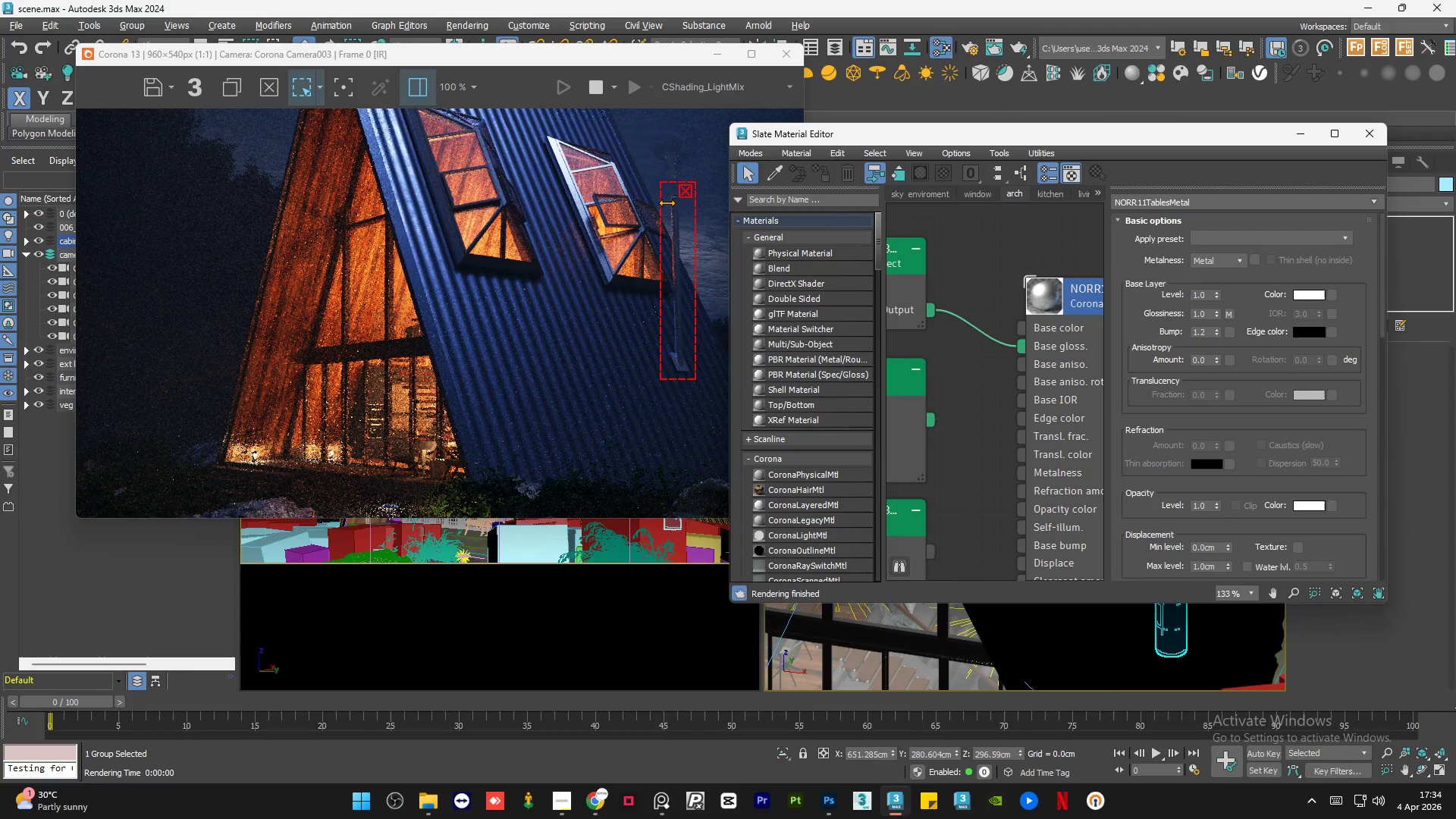 
scroll: coordinate [698, 289], scroll_direction: up, amount: 2.0
 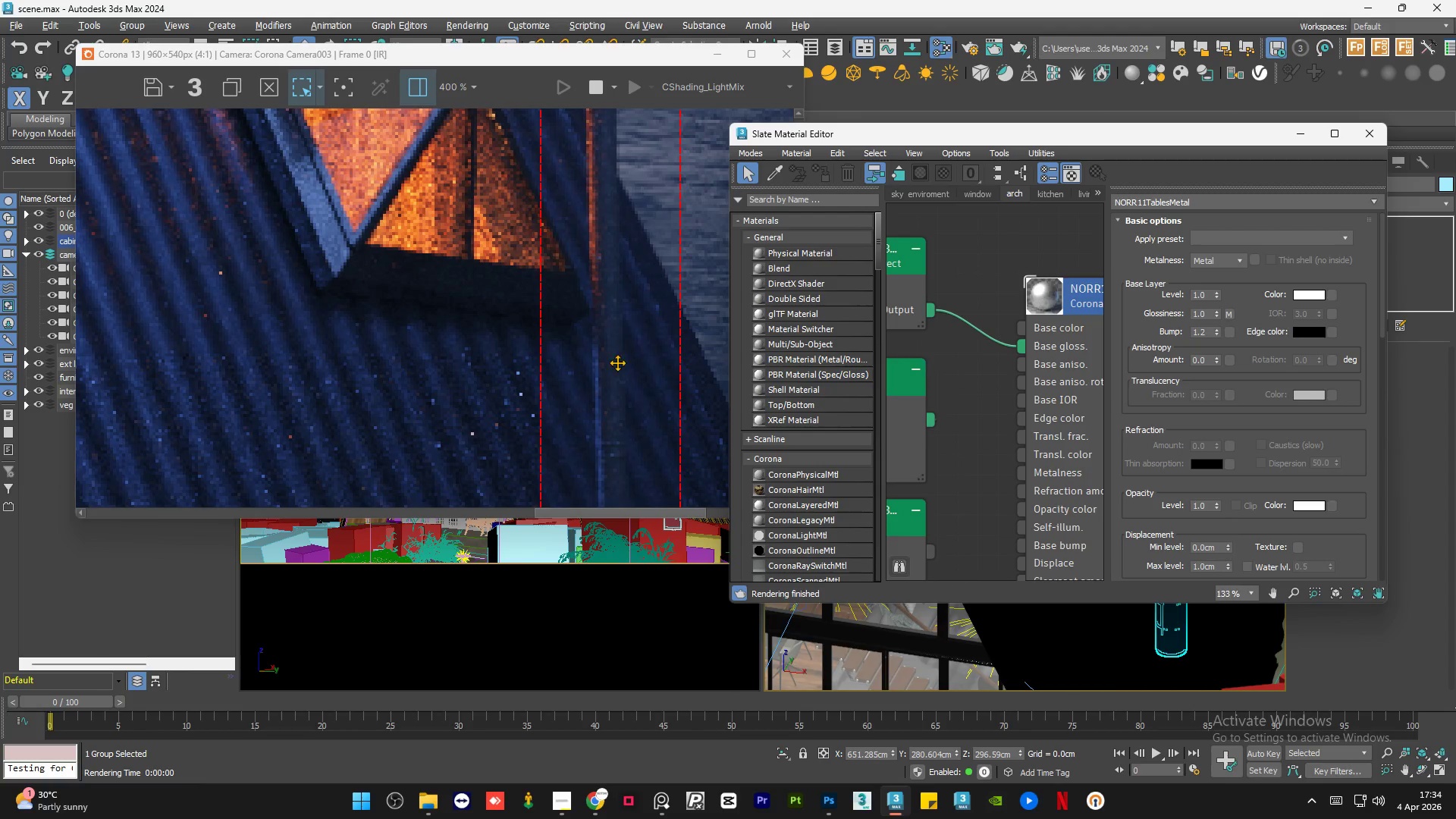 
scroll: coordinate [617, 363], scroll_direction: down, amount: 1.0
 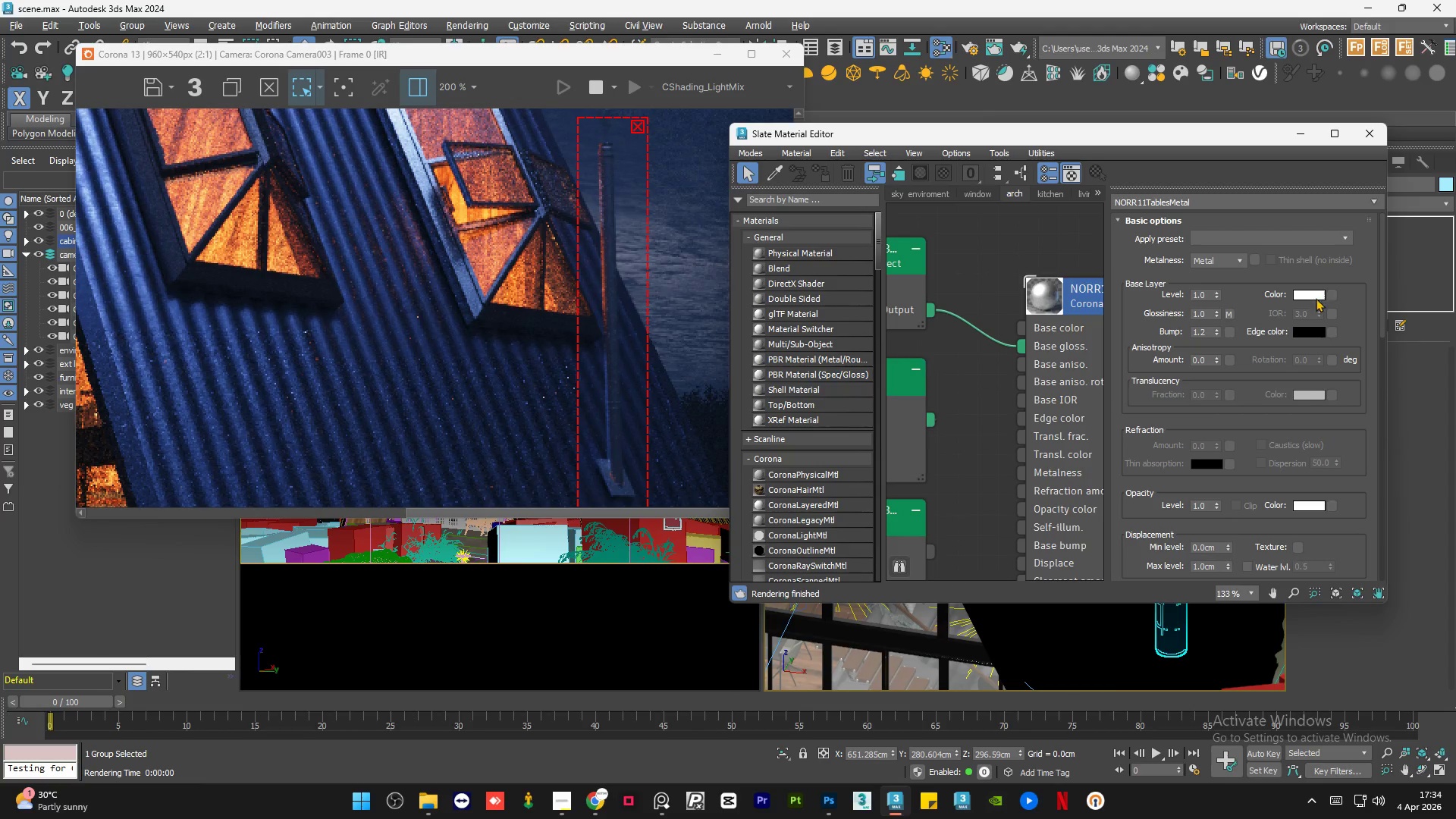 
left_click([1315, 293])
 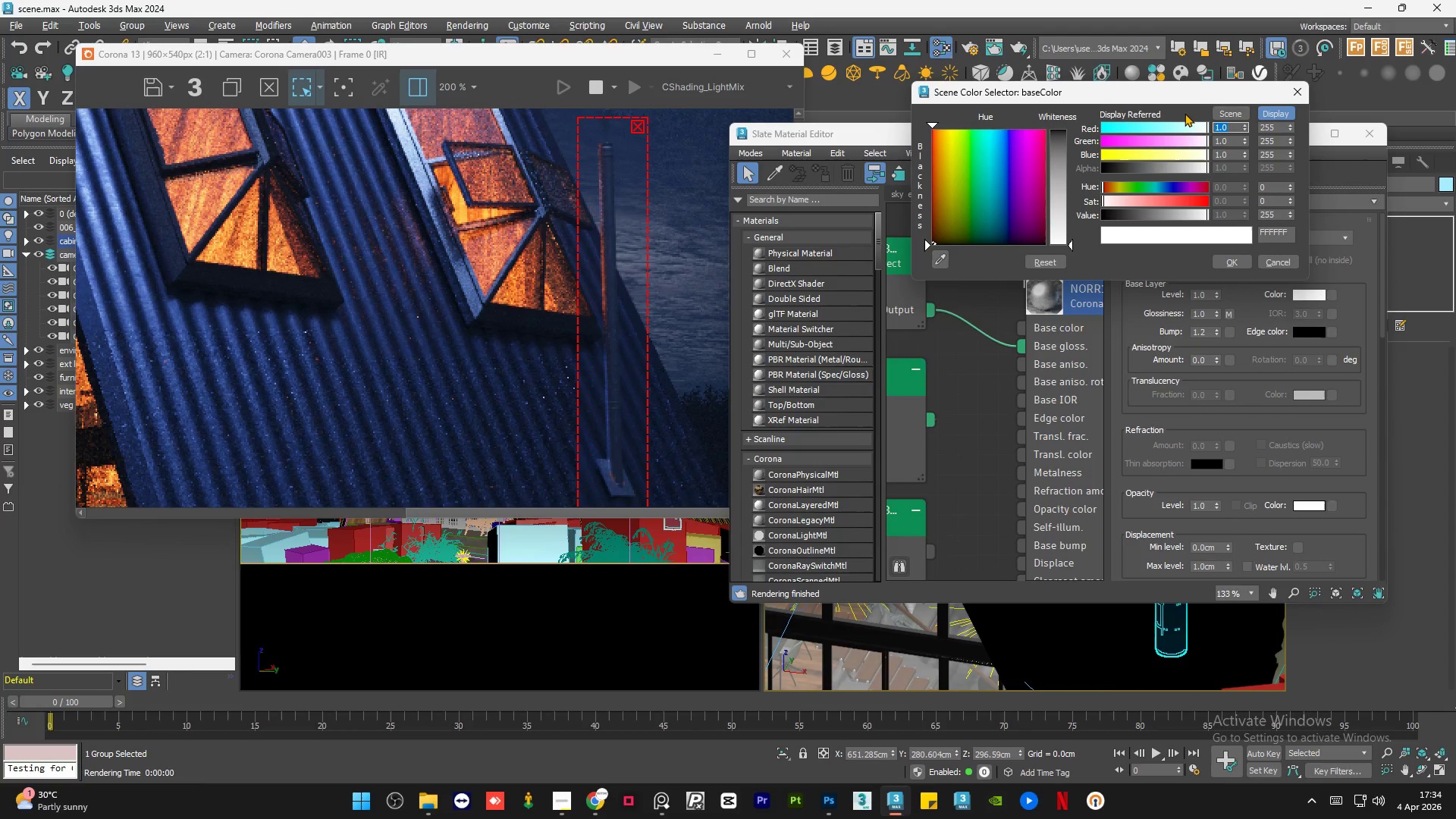 
left_click_drag(start_coordinate=[1172, 89], to_coordinate=[1171, 392])
 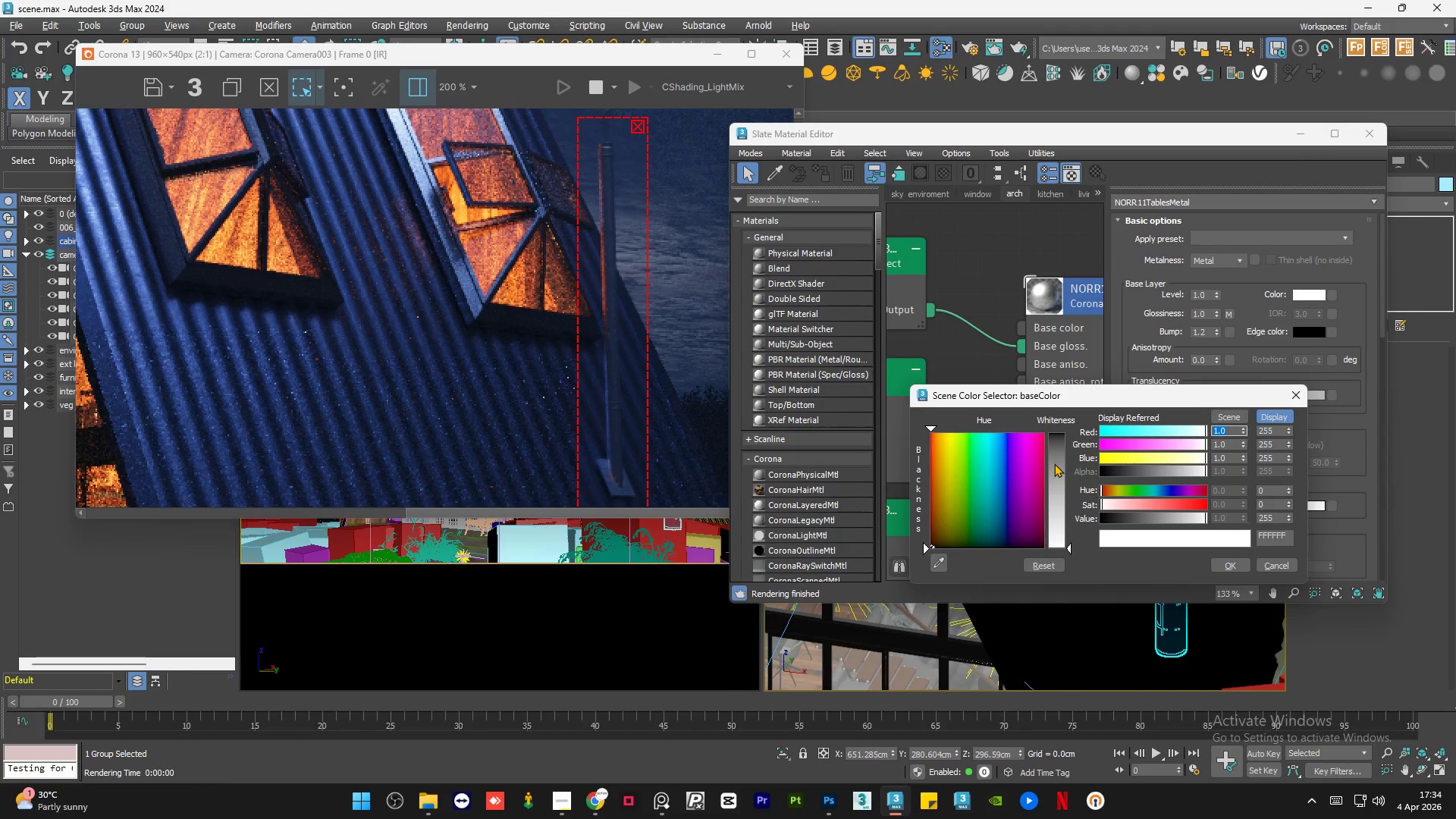 
left_click([1054, 463])
 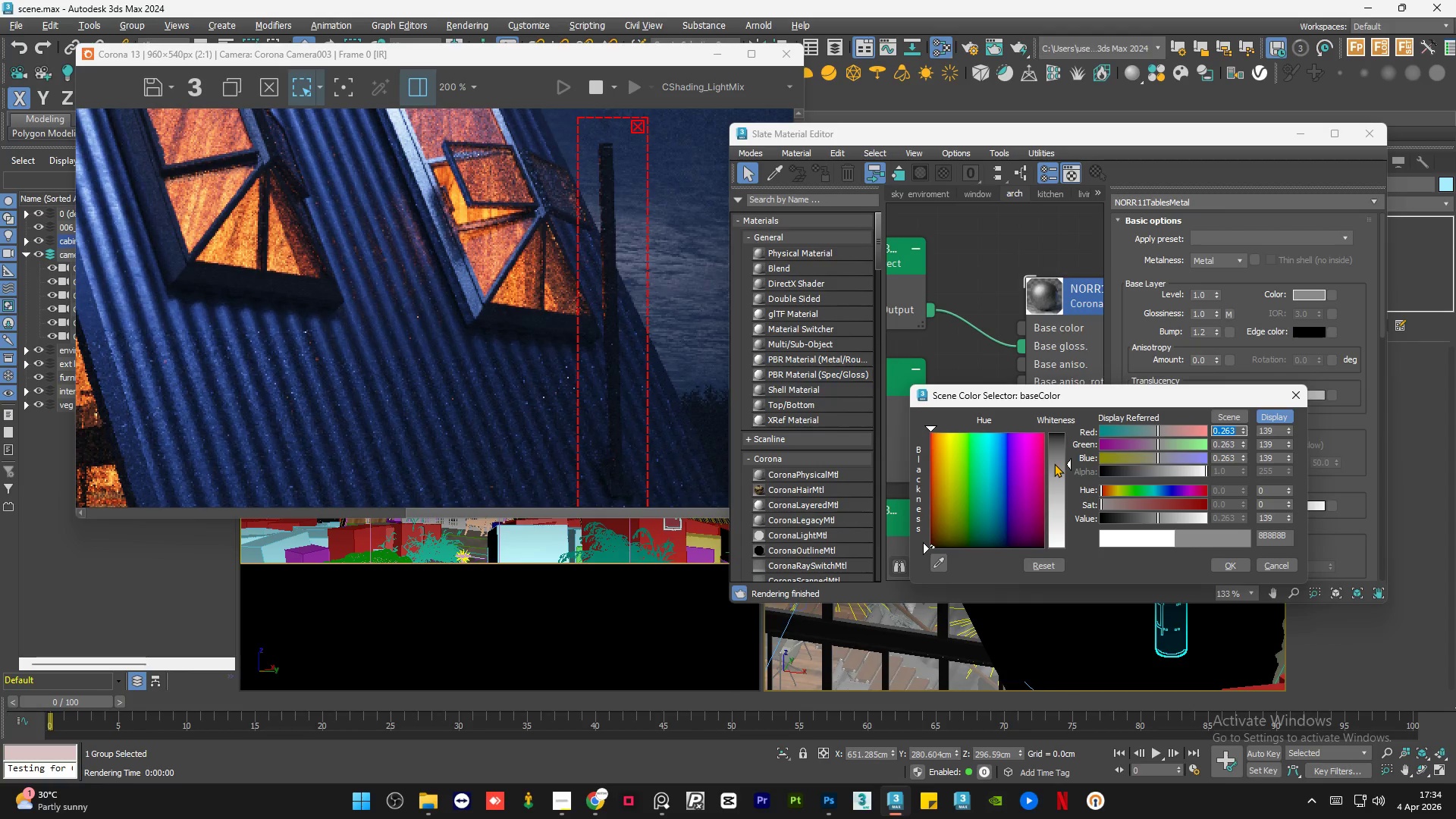 
scroll: coordinate [627, 375], scroll_direction: down, amount: 1.0
 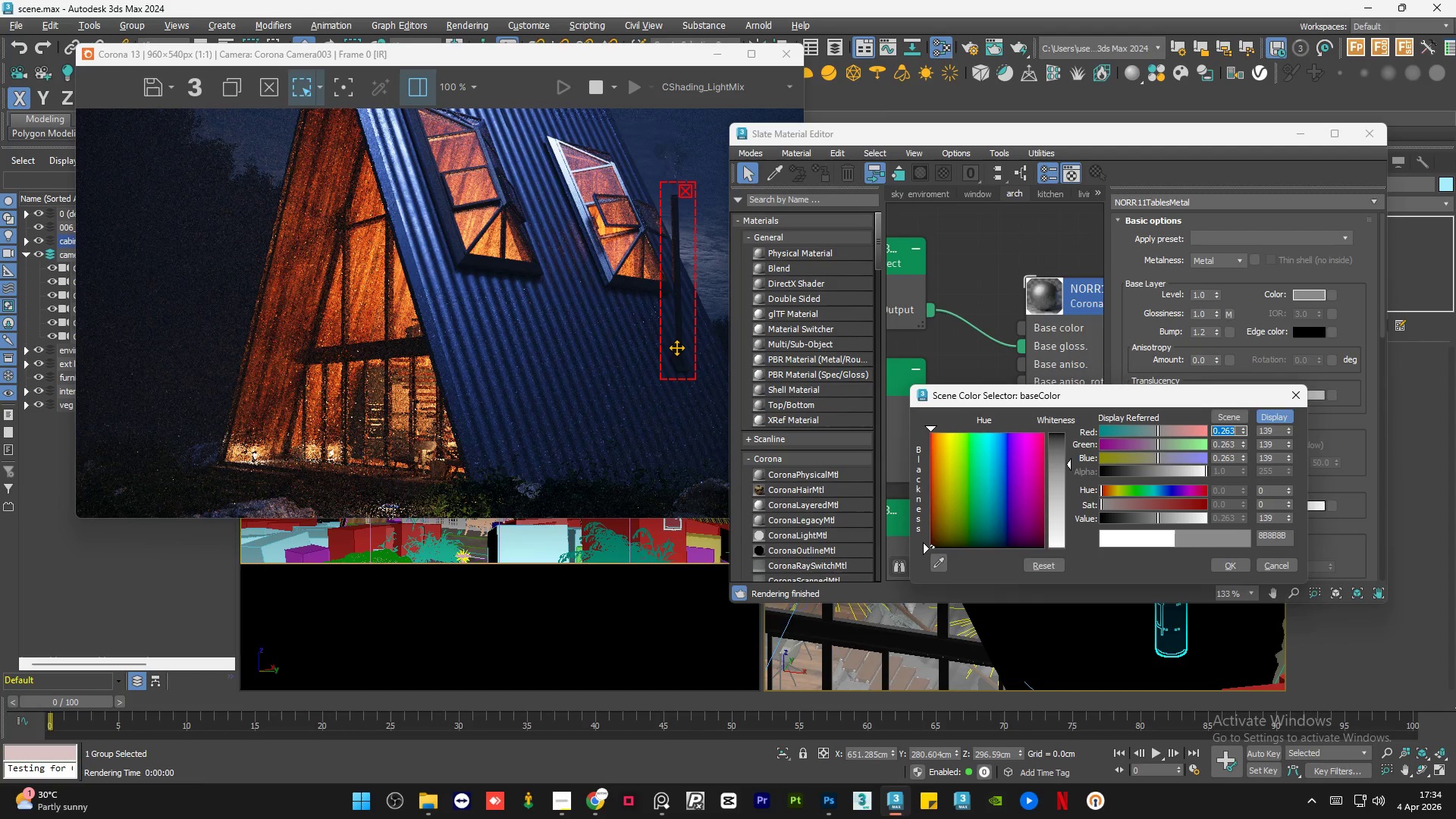 
scroll: coordinate [677, 347], scroll_direction: up, amount: 1.0
 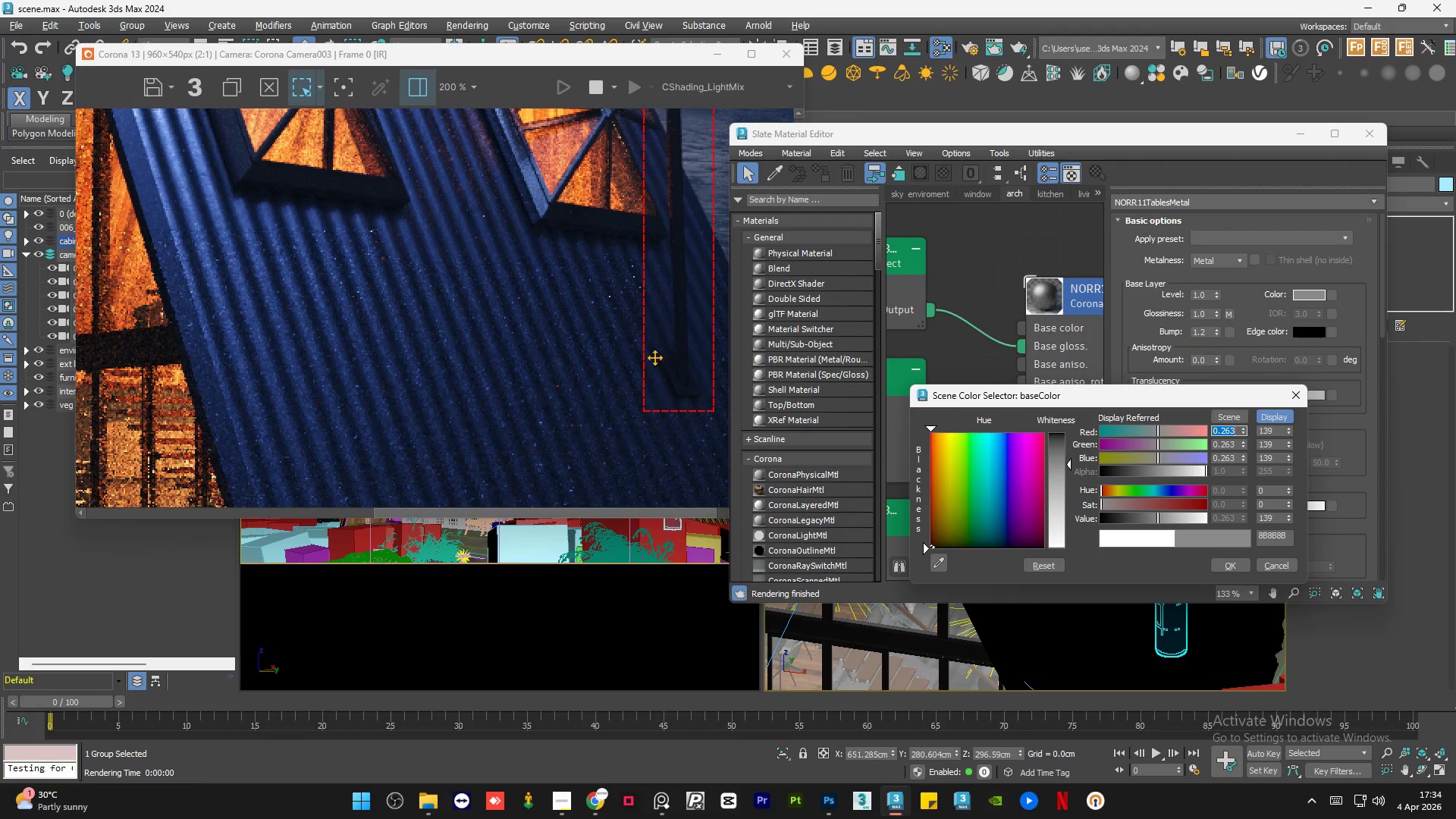 
scroll: coordinate [592, 392], scroll_direction: down, amount: 1.0
 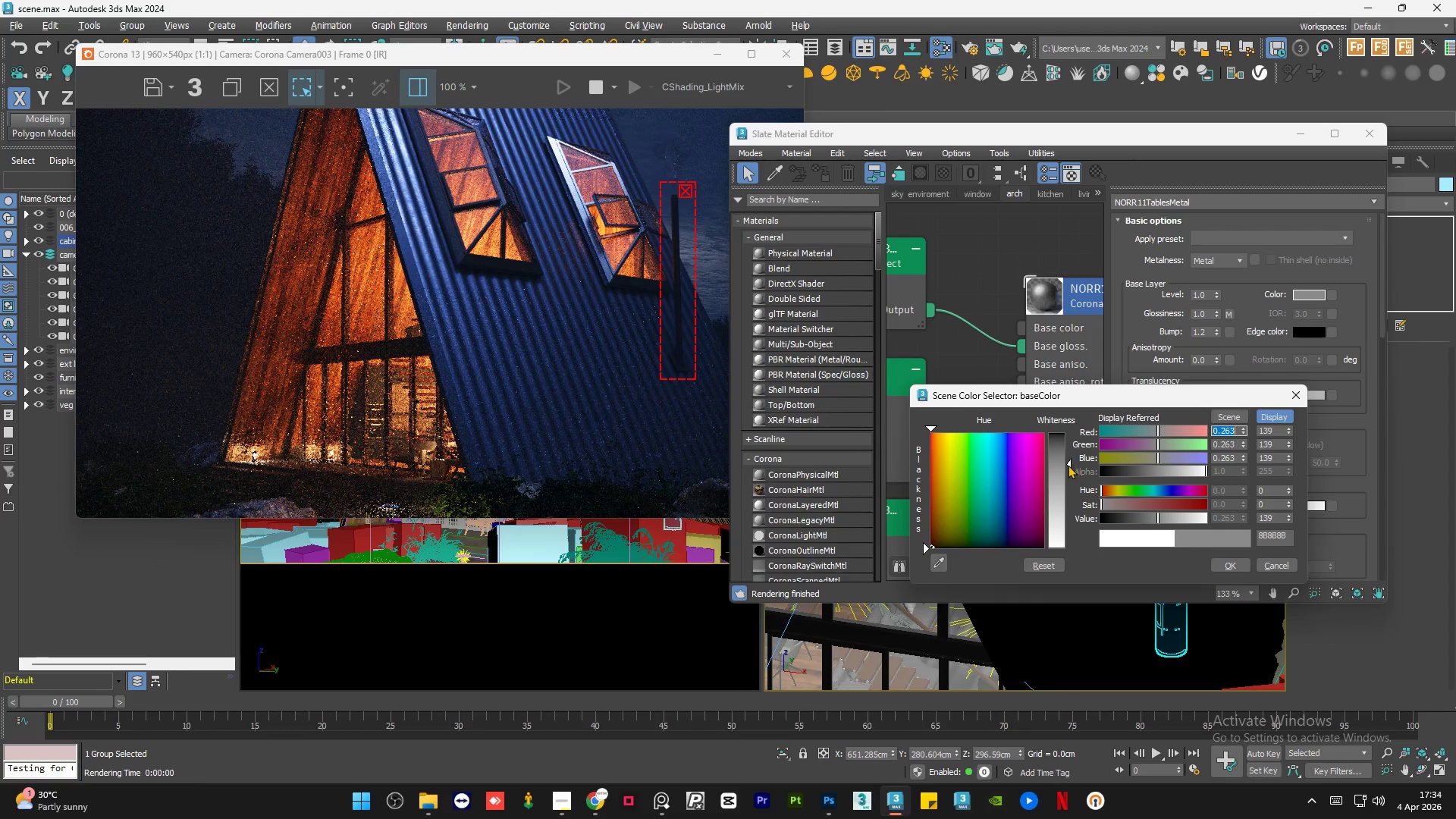 
left_click([1063, 471])
 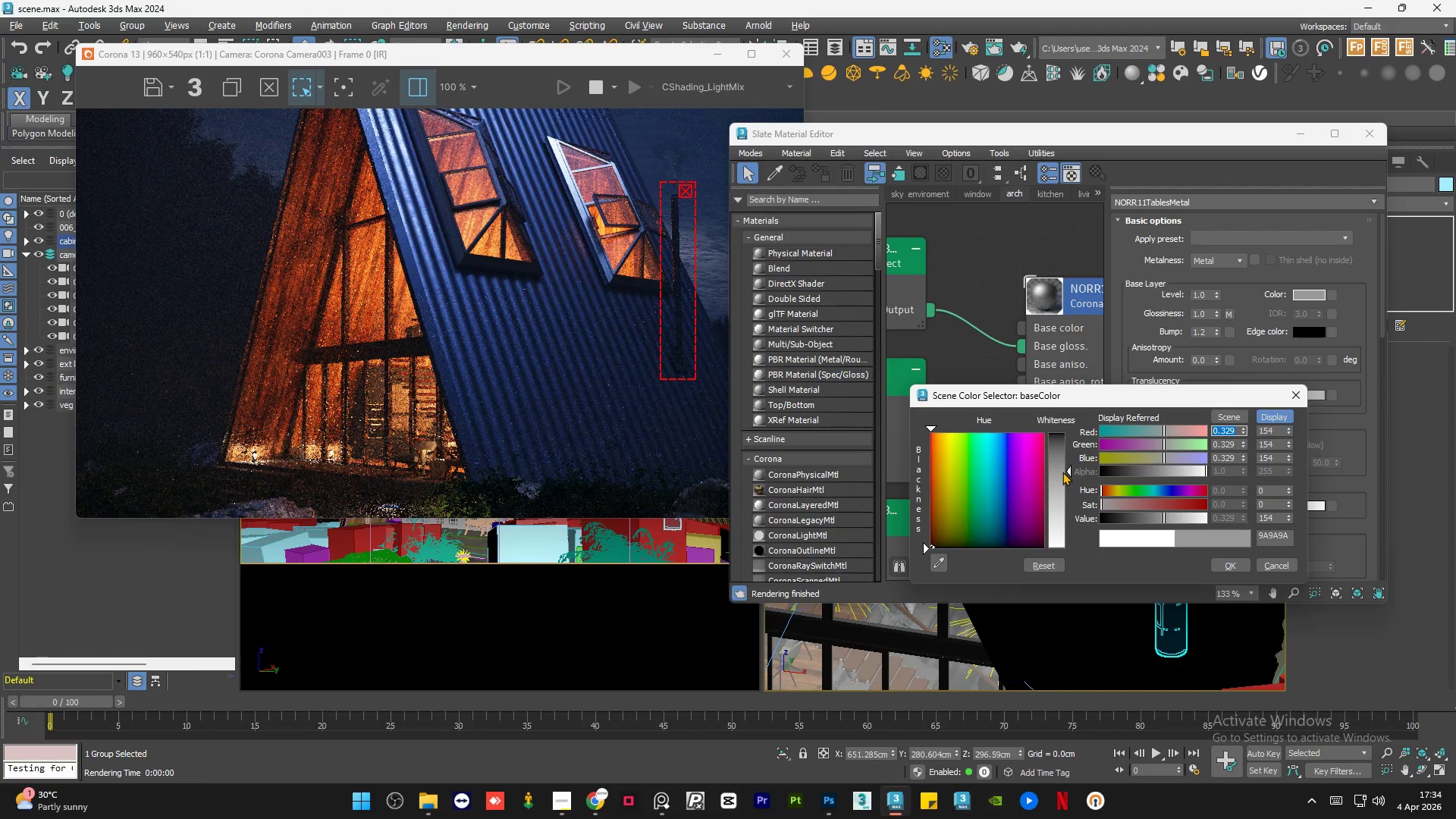 
left_click([1062, 475])
 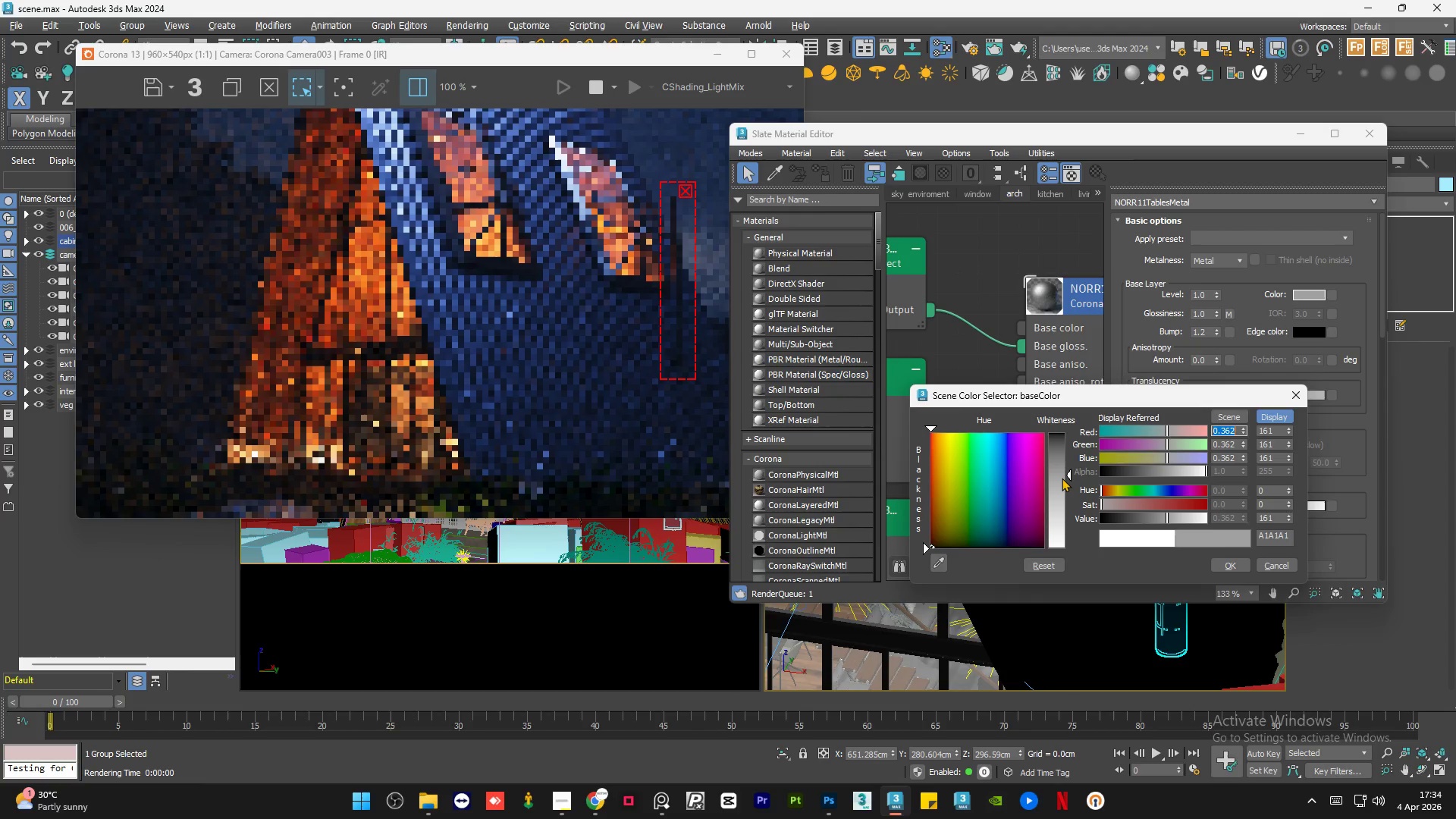 
left_click([1062, 478])
 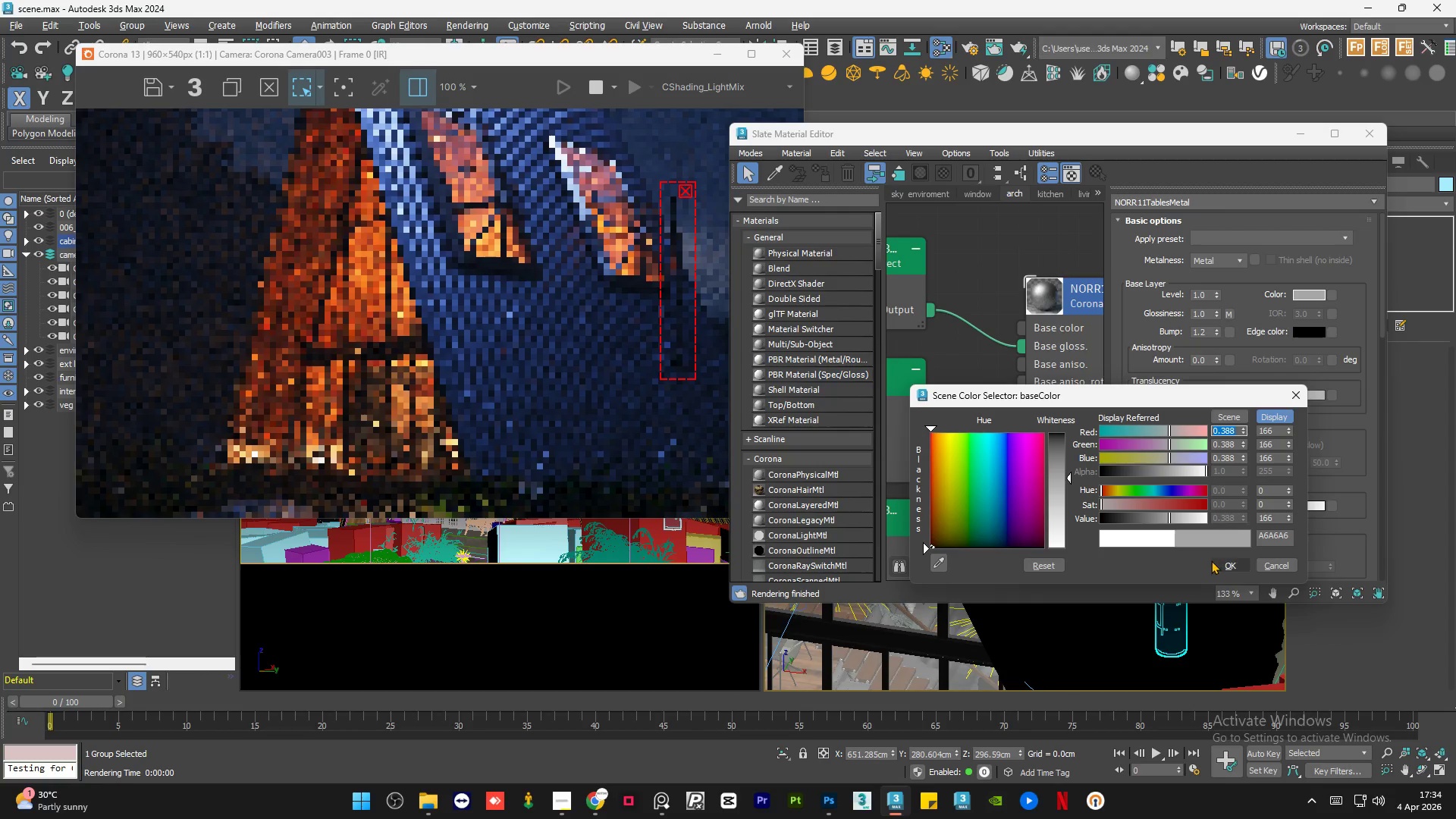 
left_click([1220, 563])
 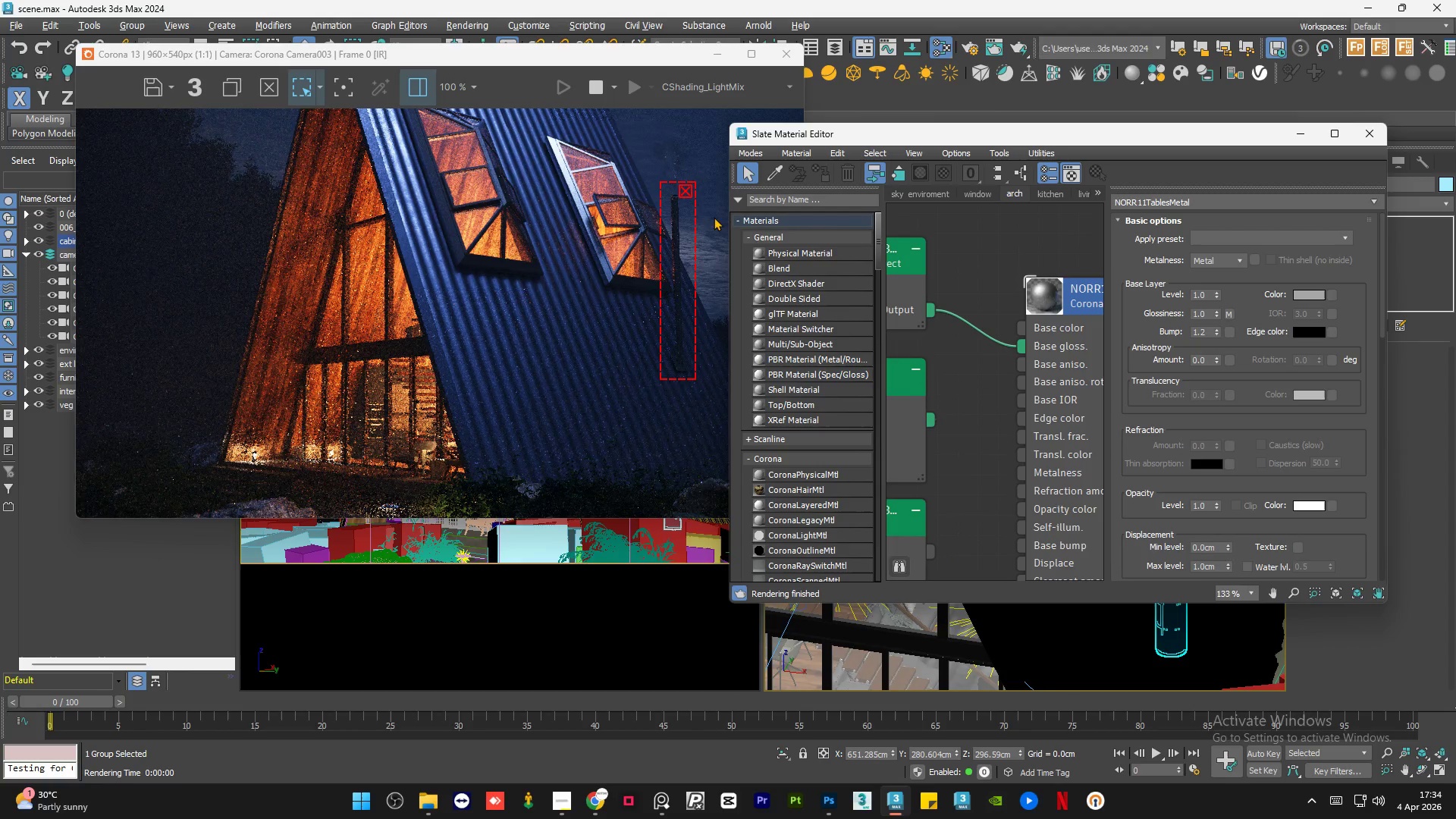 
scroll: coordinate [688, 248], scroll_direction: up, amount: 1.0
 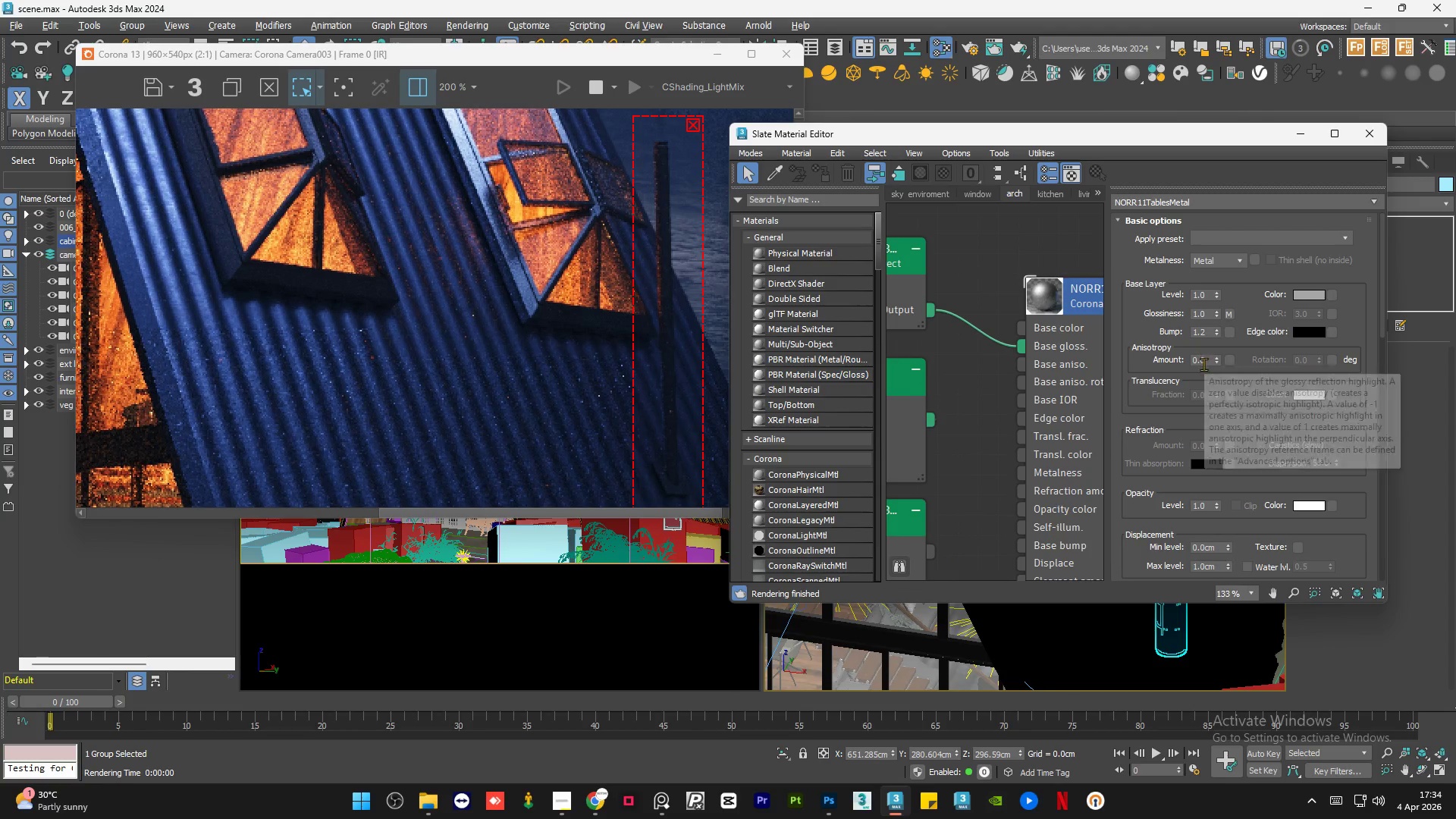 
double_click([1207, 362])
 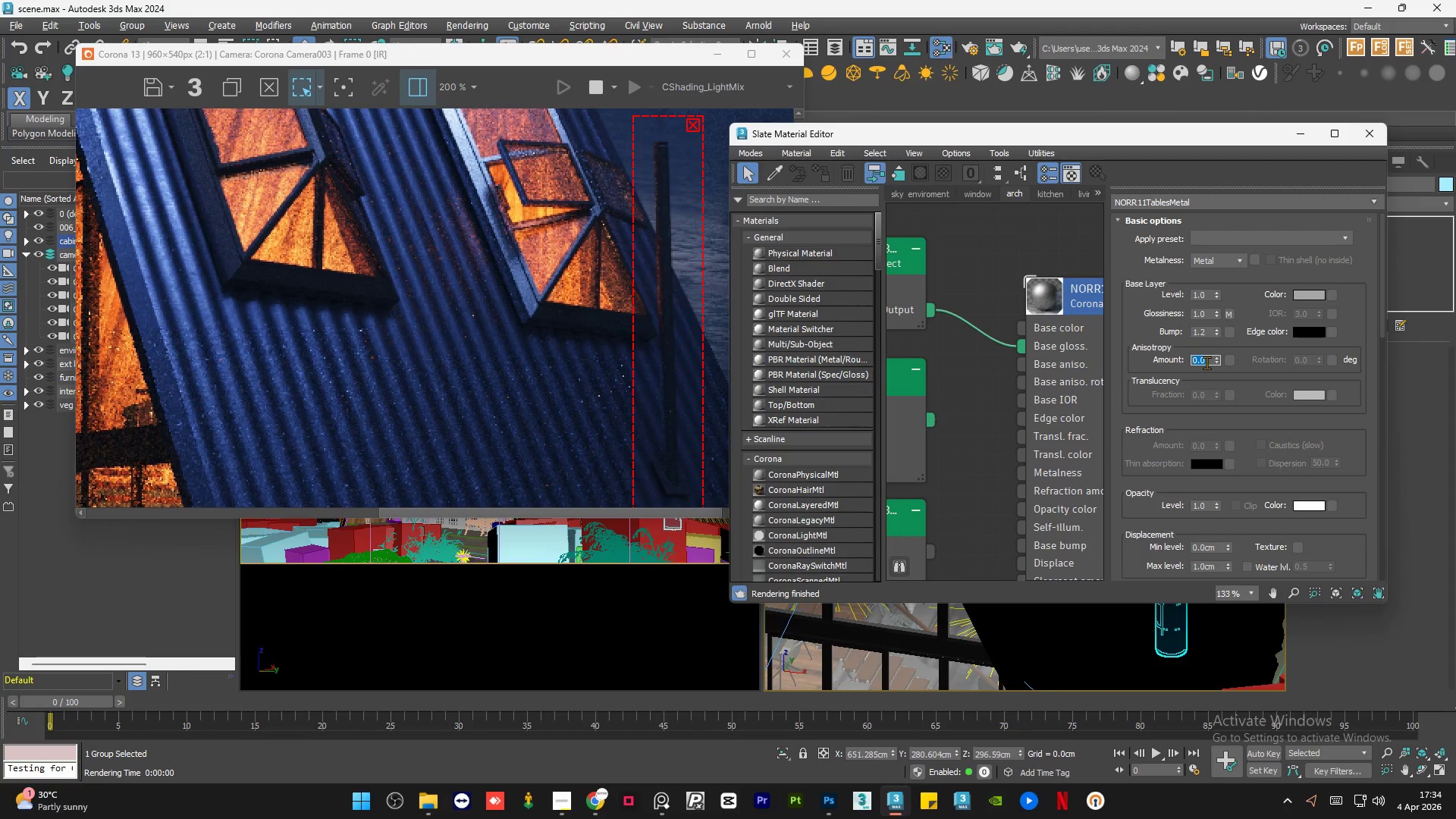 
key(Numpad1)
 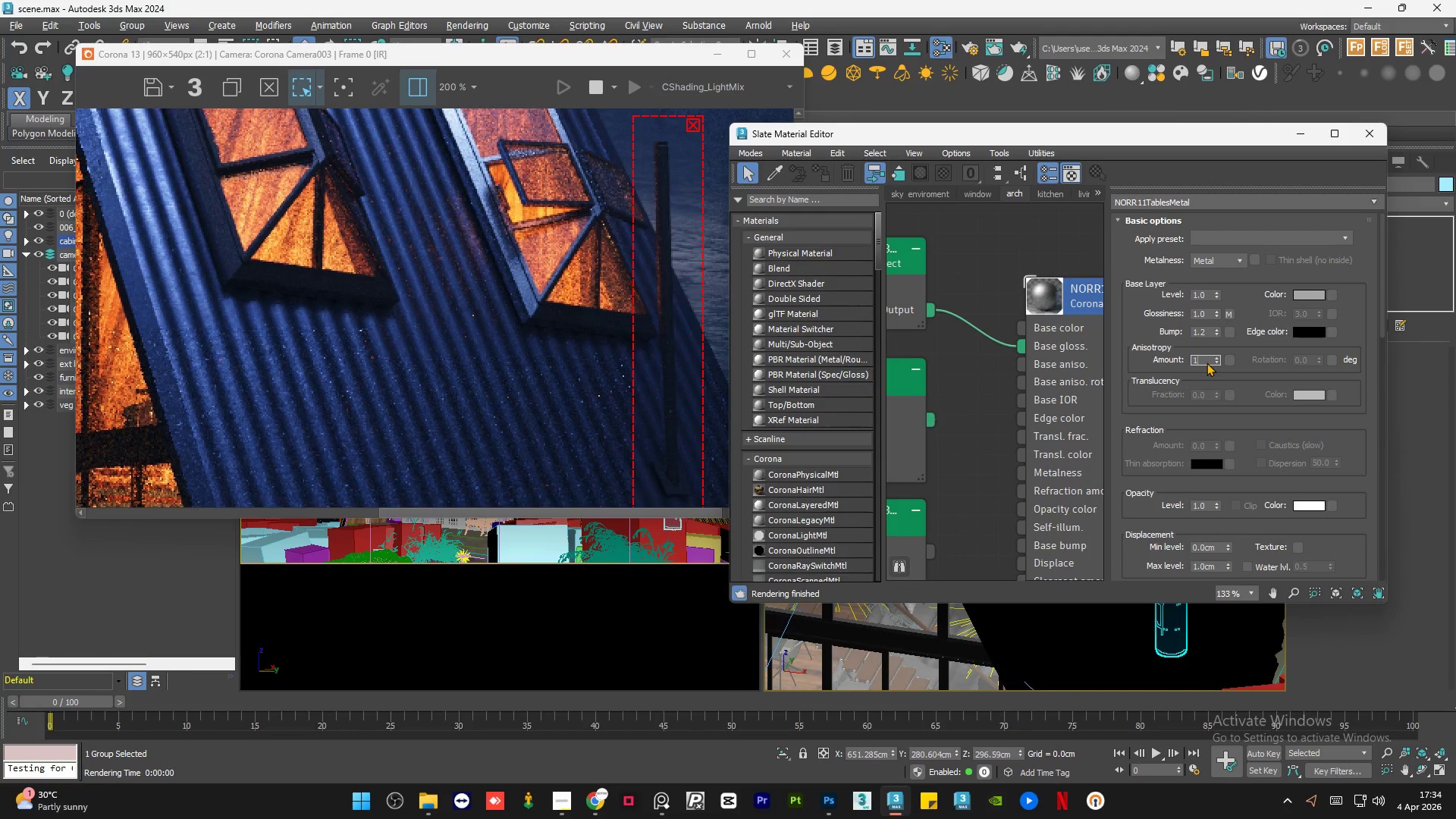 
key(NumpadEnter)
 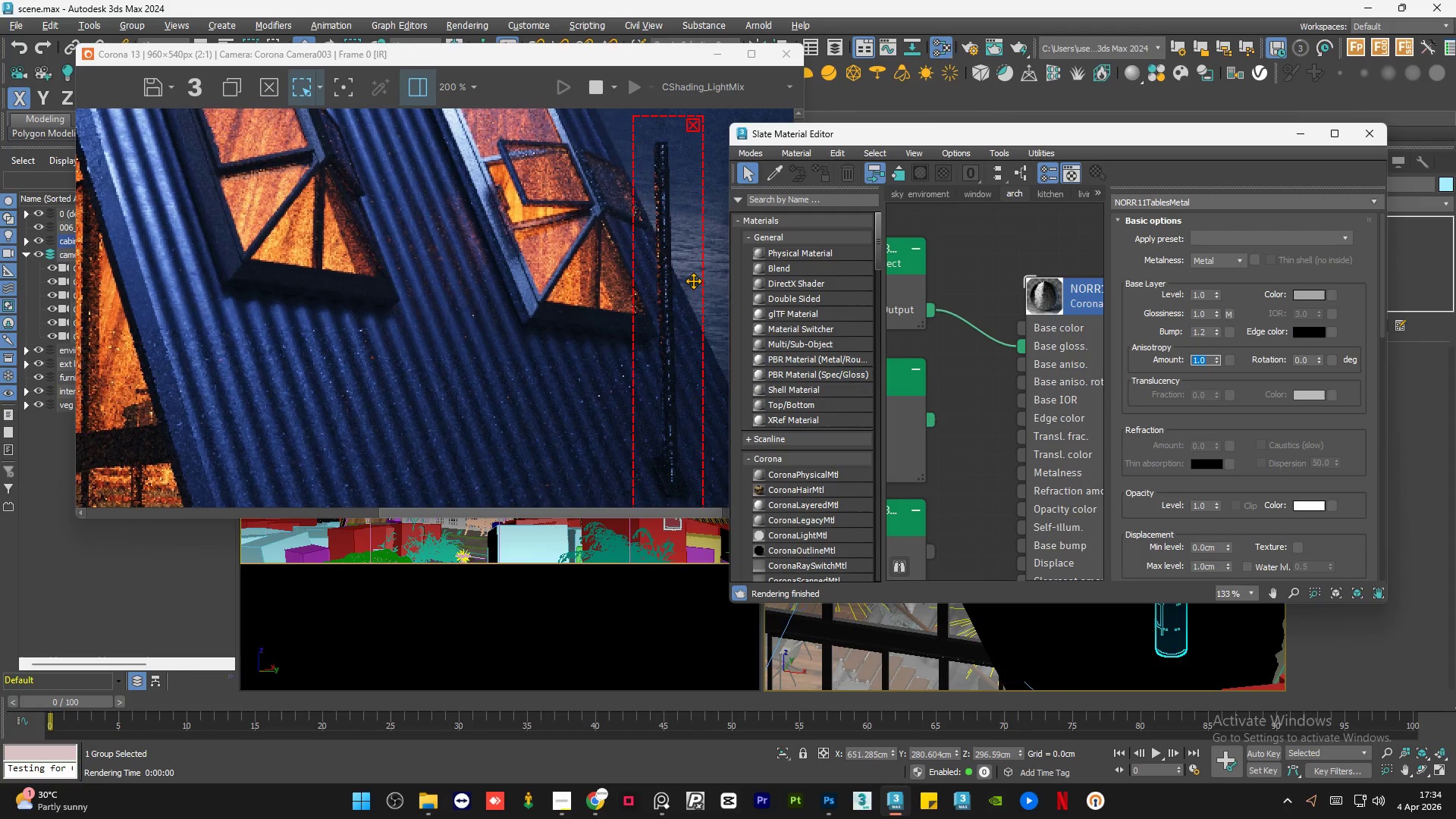 
scroll: coordinate [651, 277], scroll_direction: down, amount: 1.0
 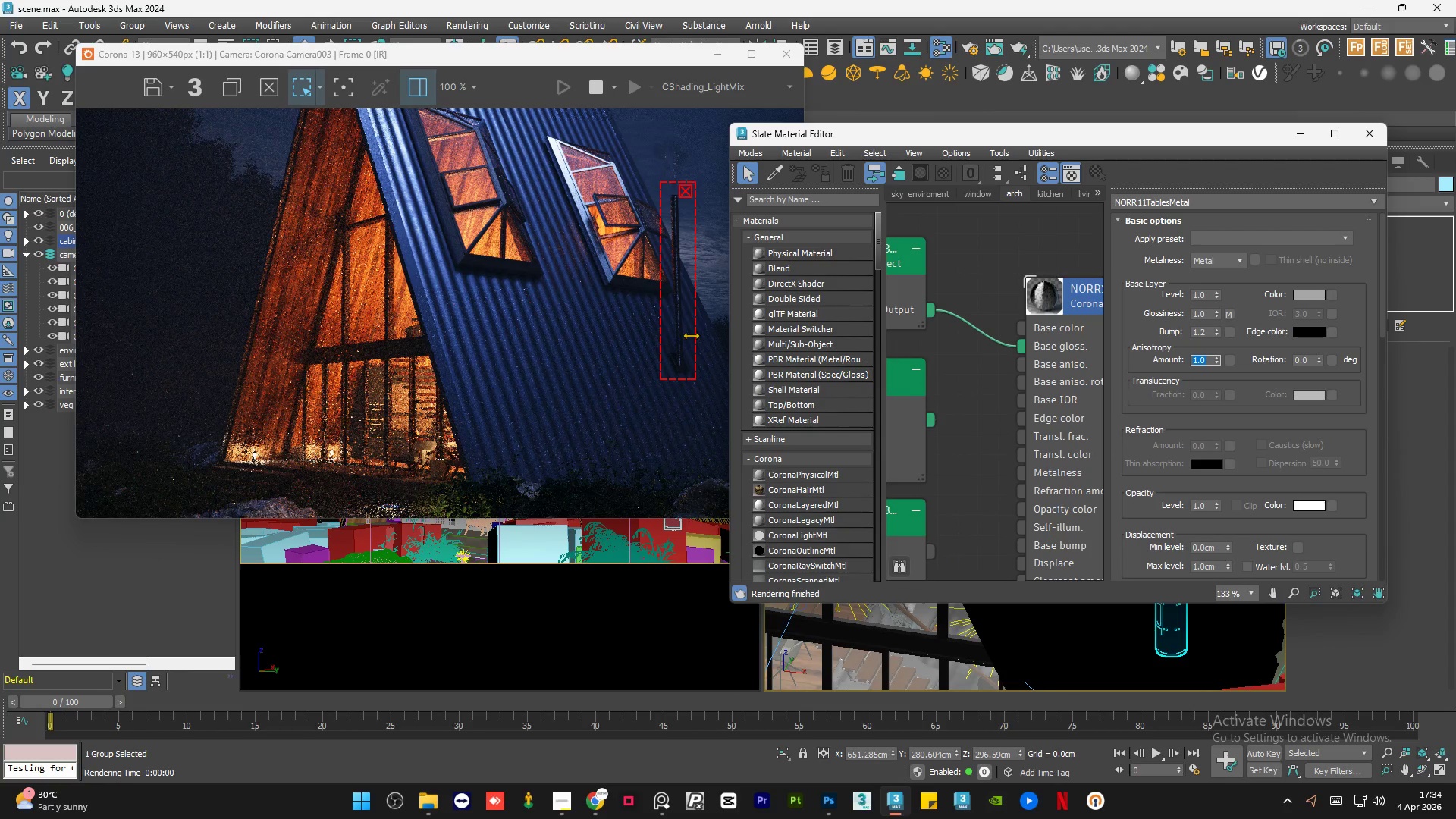 
scroll: coordinate [679, 388], scroll_direction: up, amount: 2.0
 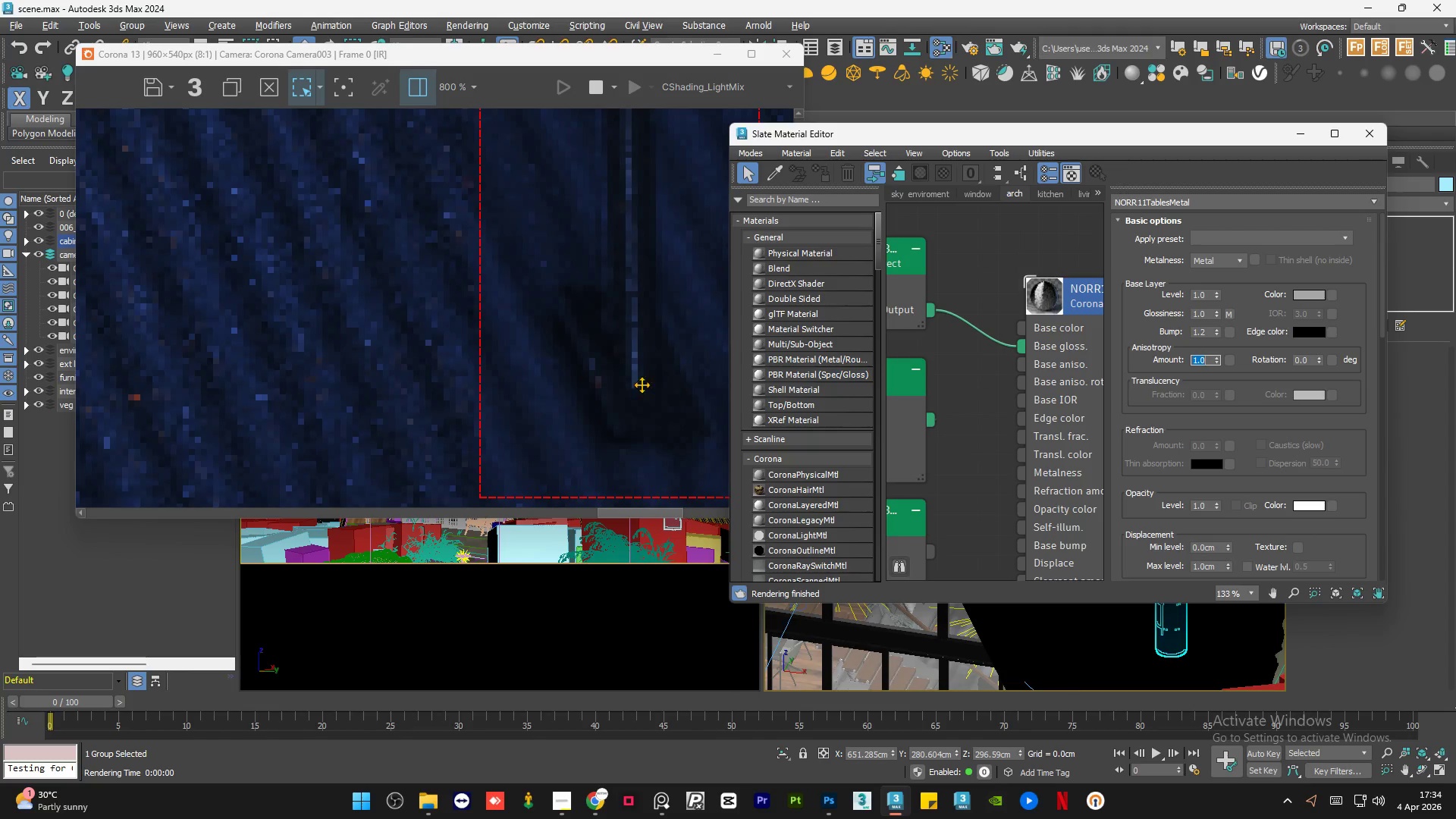 
scroll: coordinate [628, 397], scroll_direction: down, amount: 3.0
 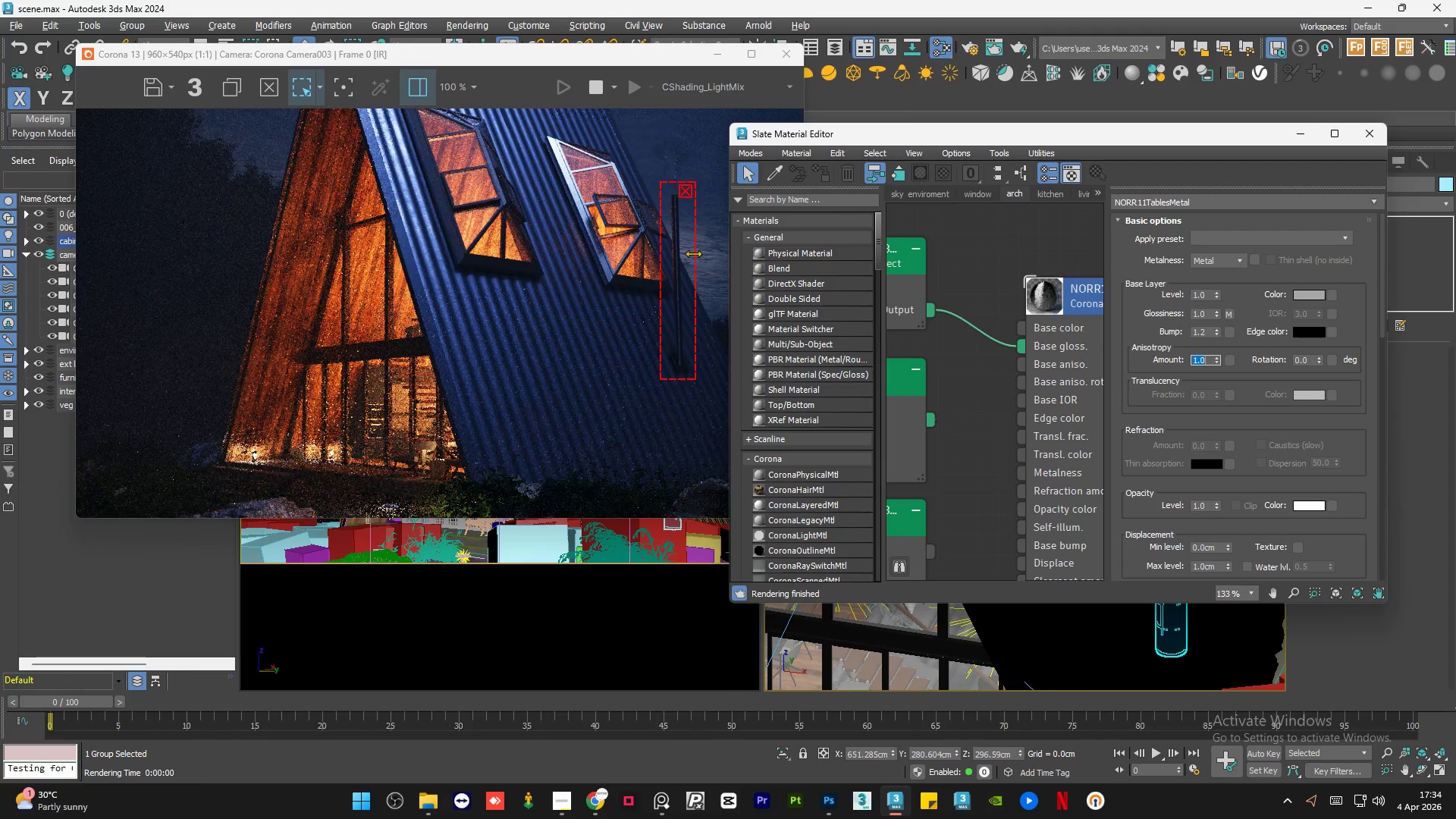 
scroll: coordinate [693, 253], scroll_direction: up, amount: 1.0
 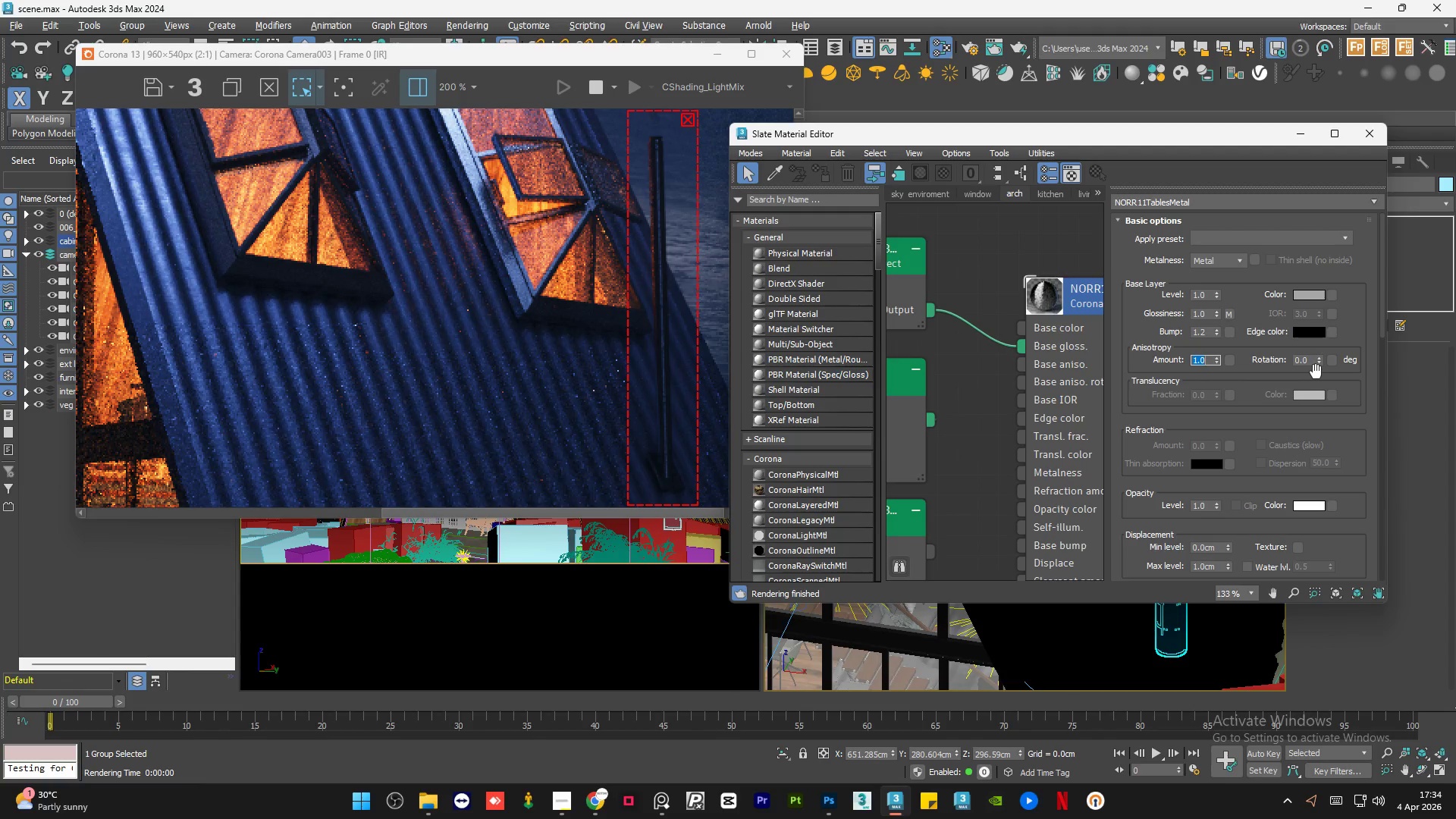 
double_click([1310, 362])
 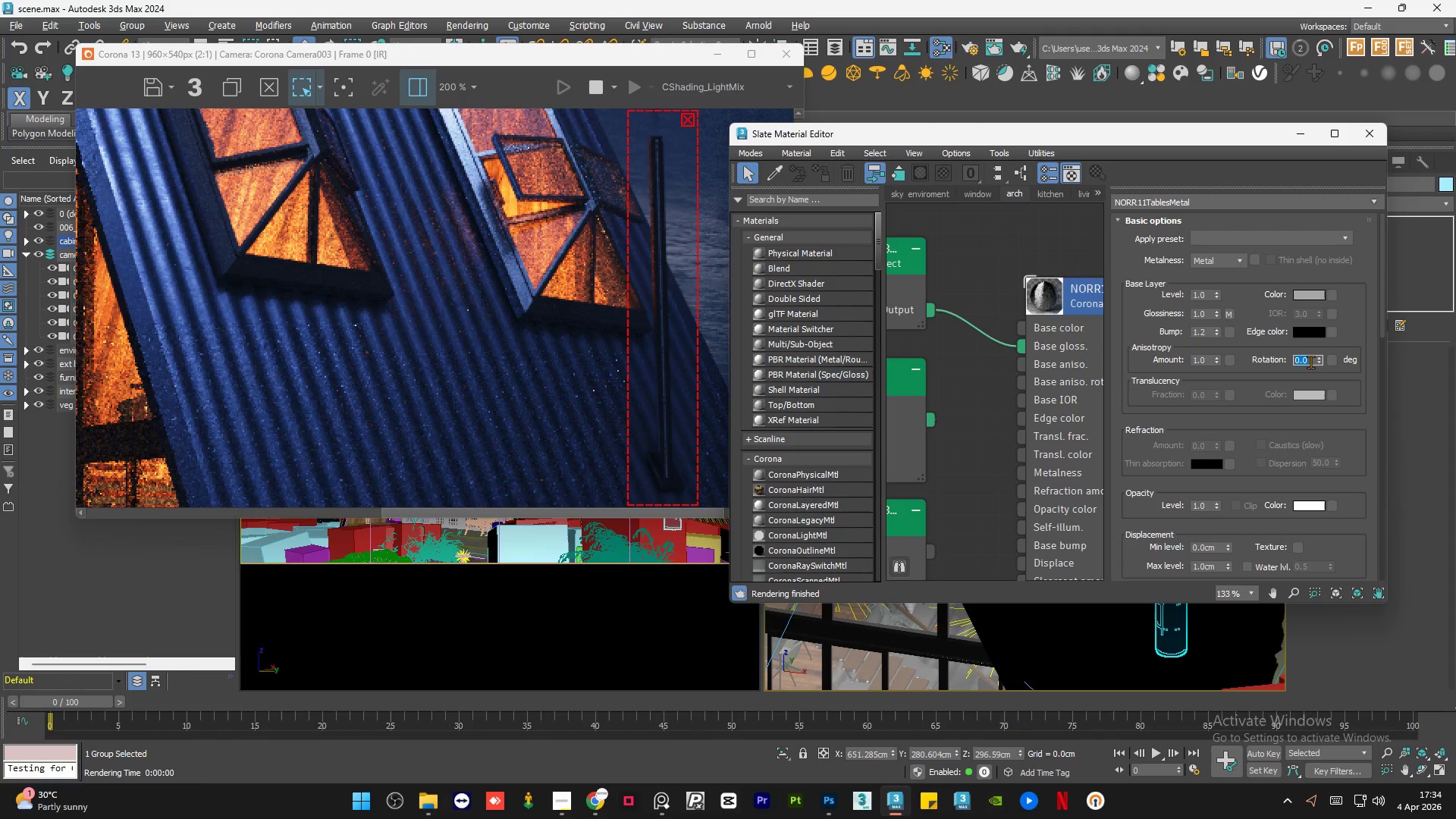 
key(Numpad9)
 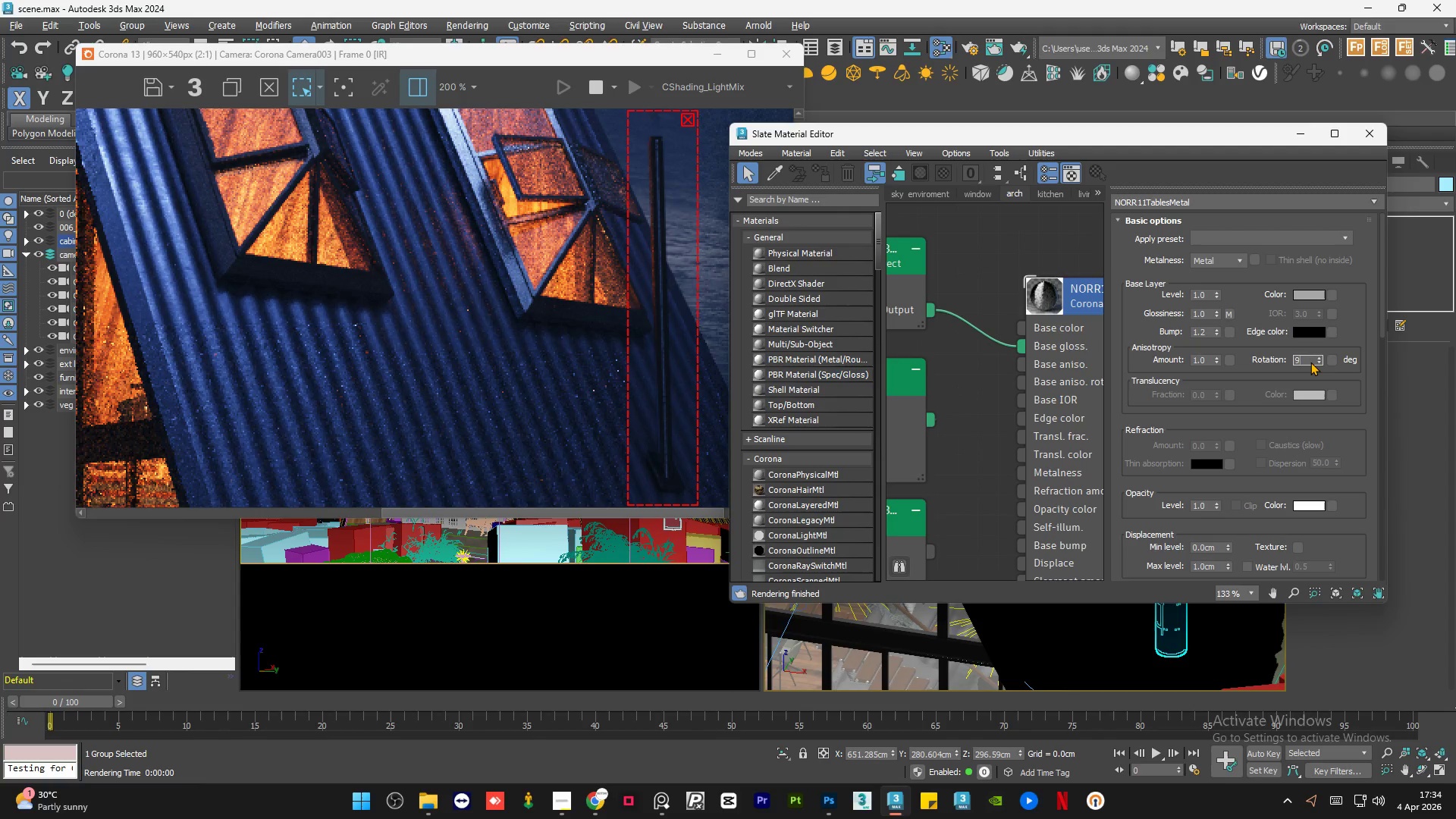 
key(Numpad0)
 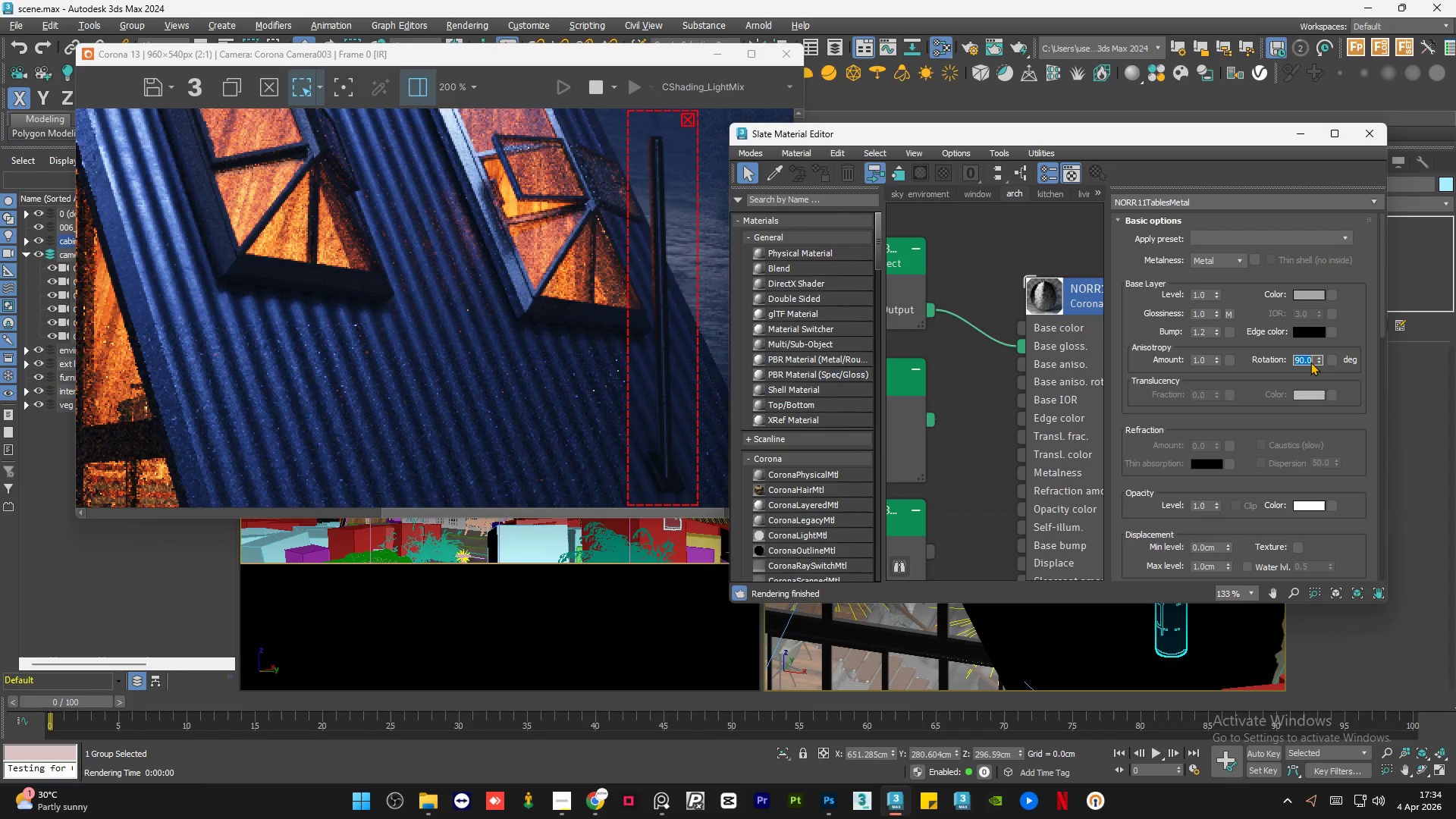 
key(NumpadEnter)
 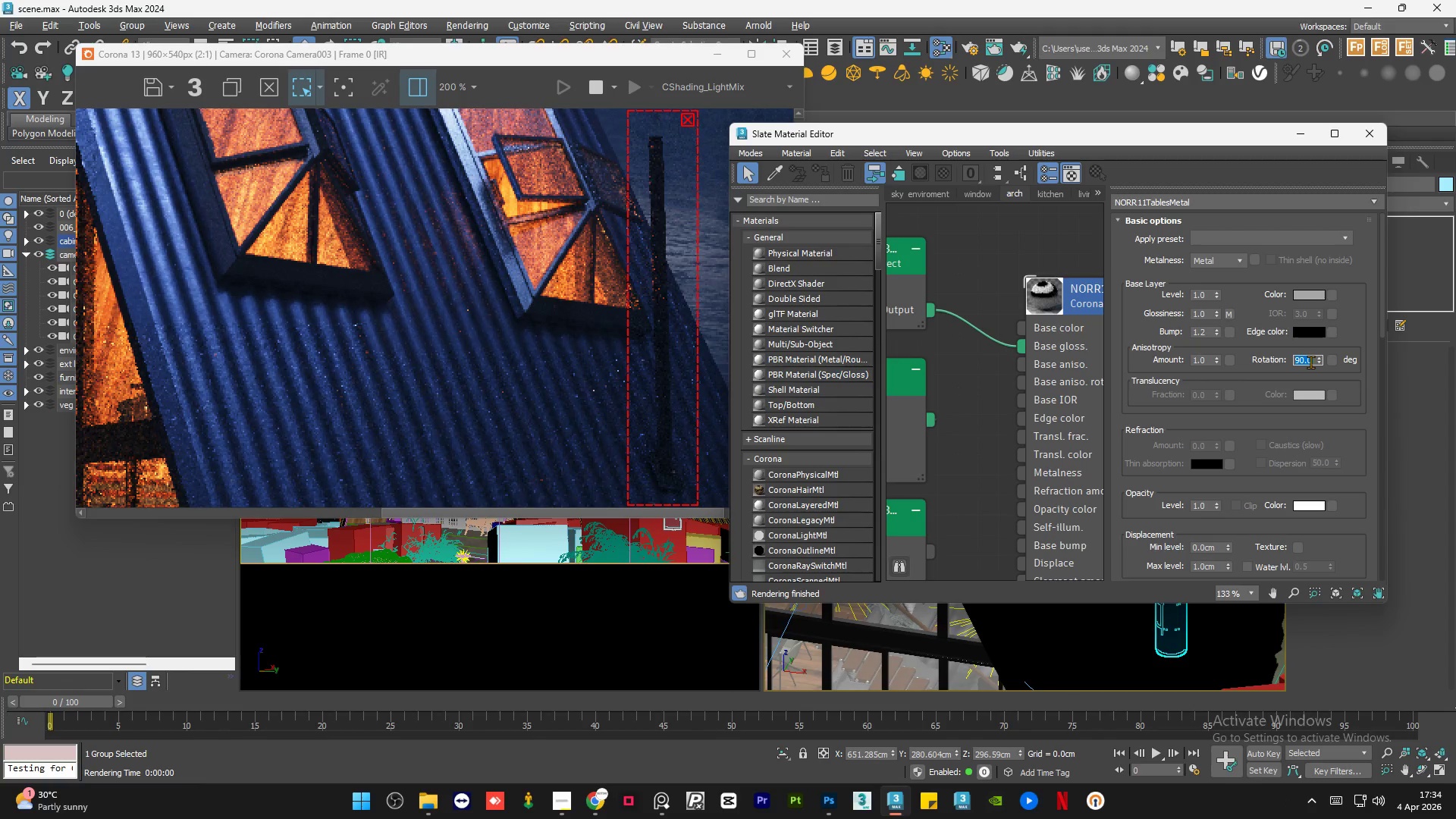 
key(Numpad0)
 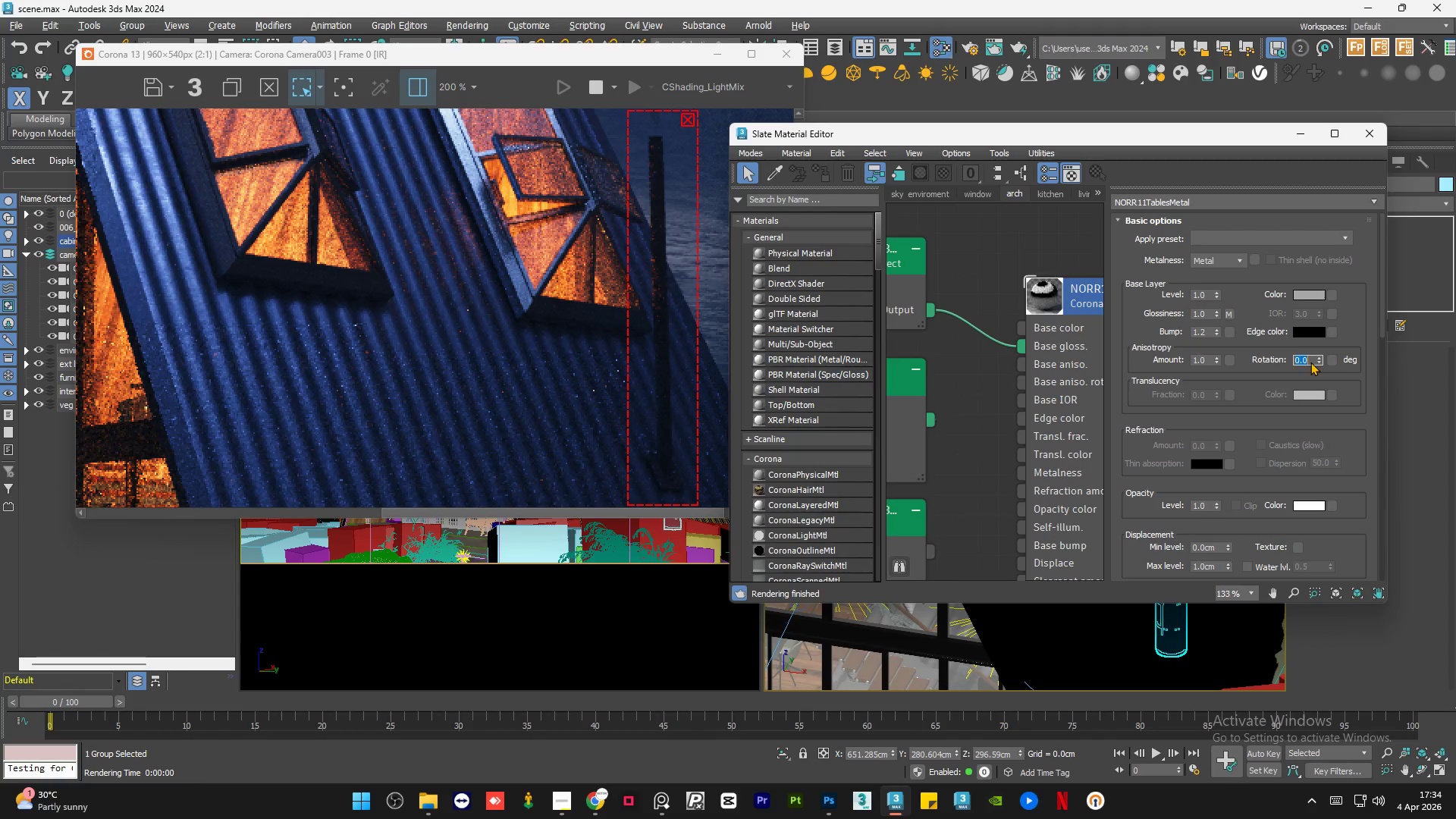 
key(NumpadEnter)
 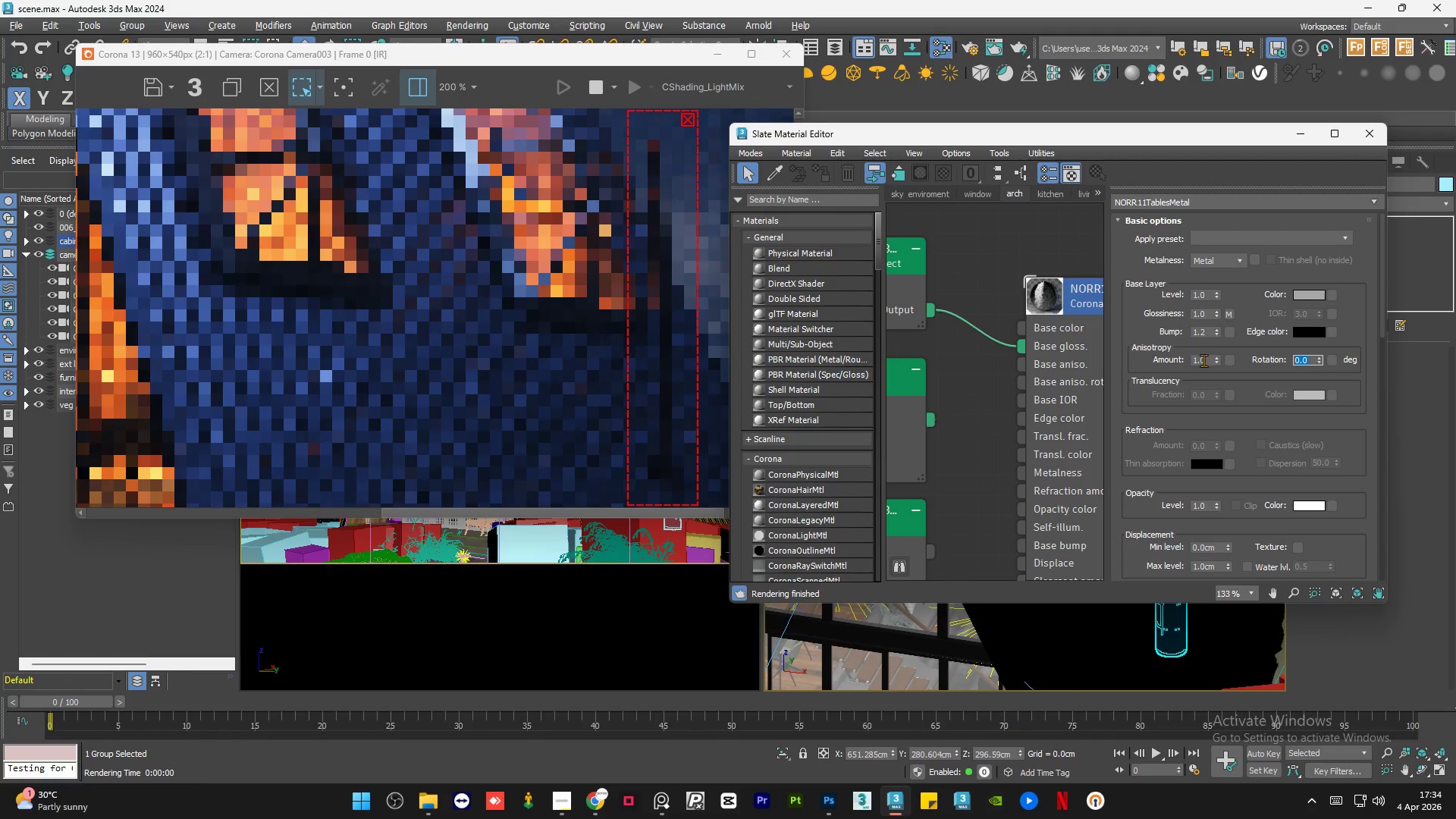 
double_click([1203, 360])
 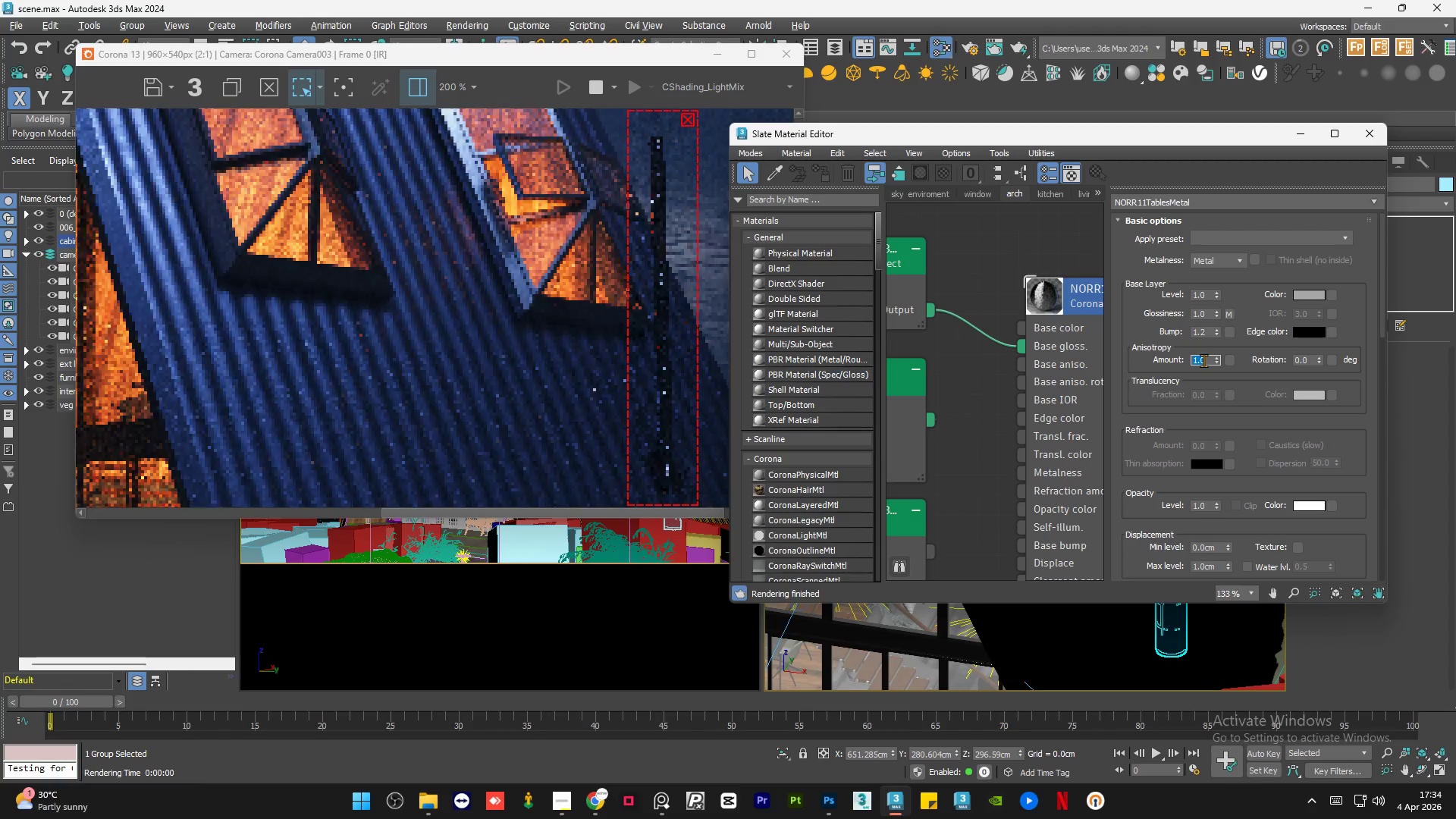 
key(NumpadDecimal)
 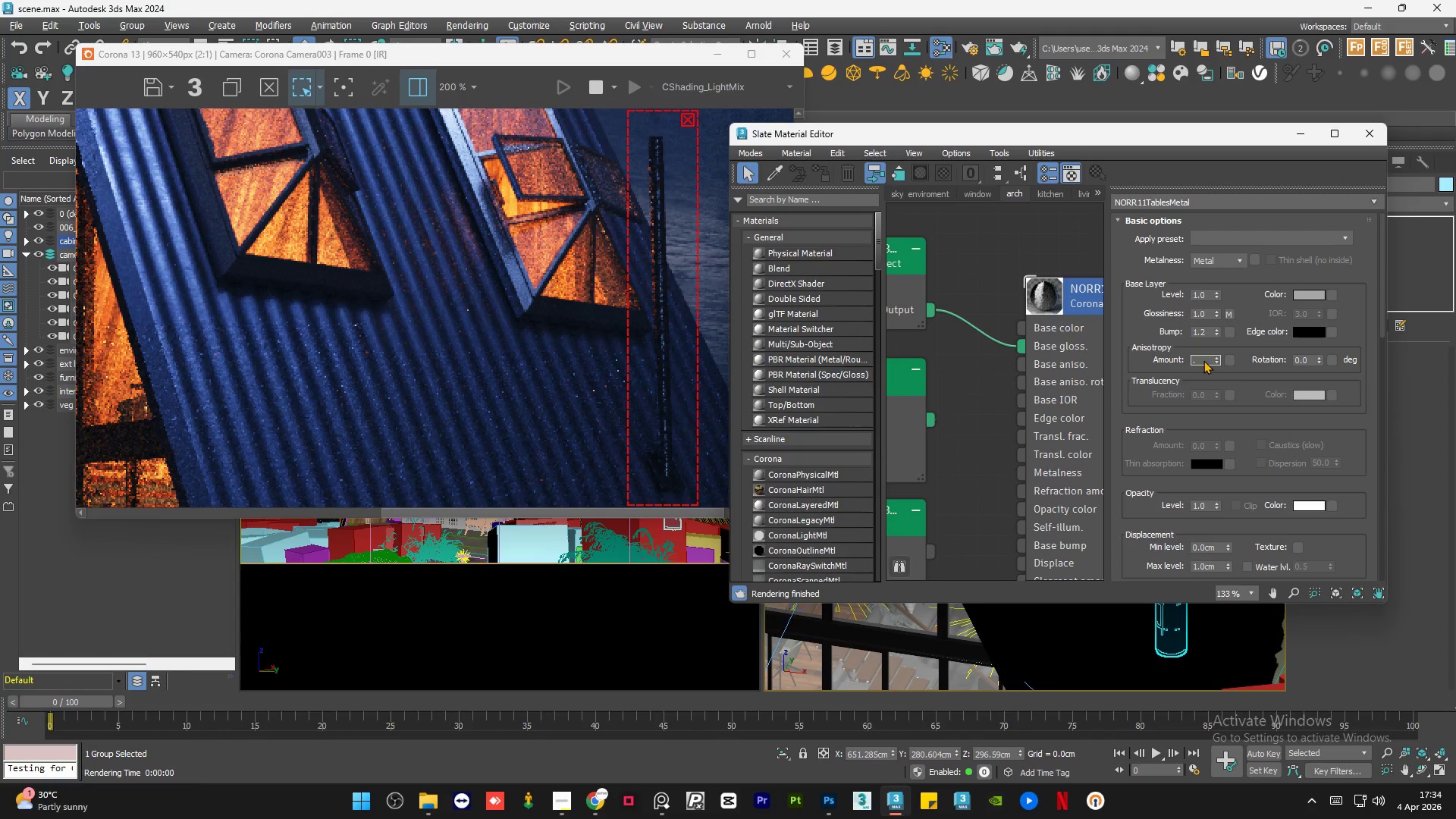 
key(Numpad6)
 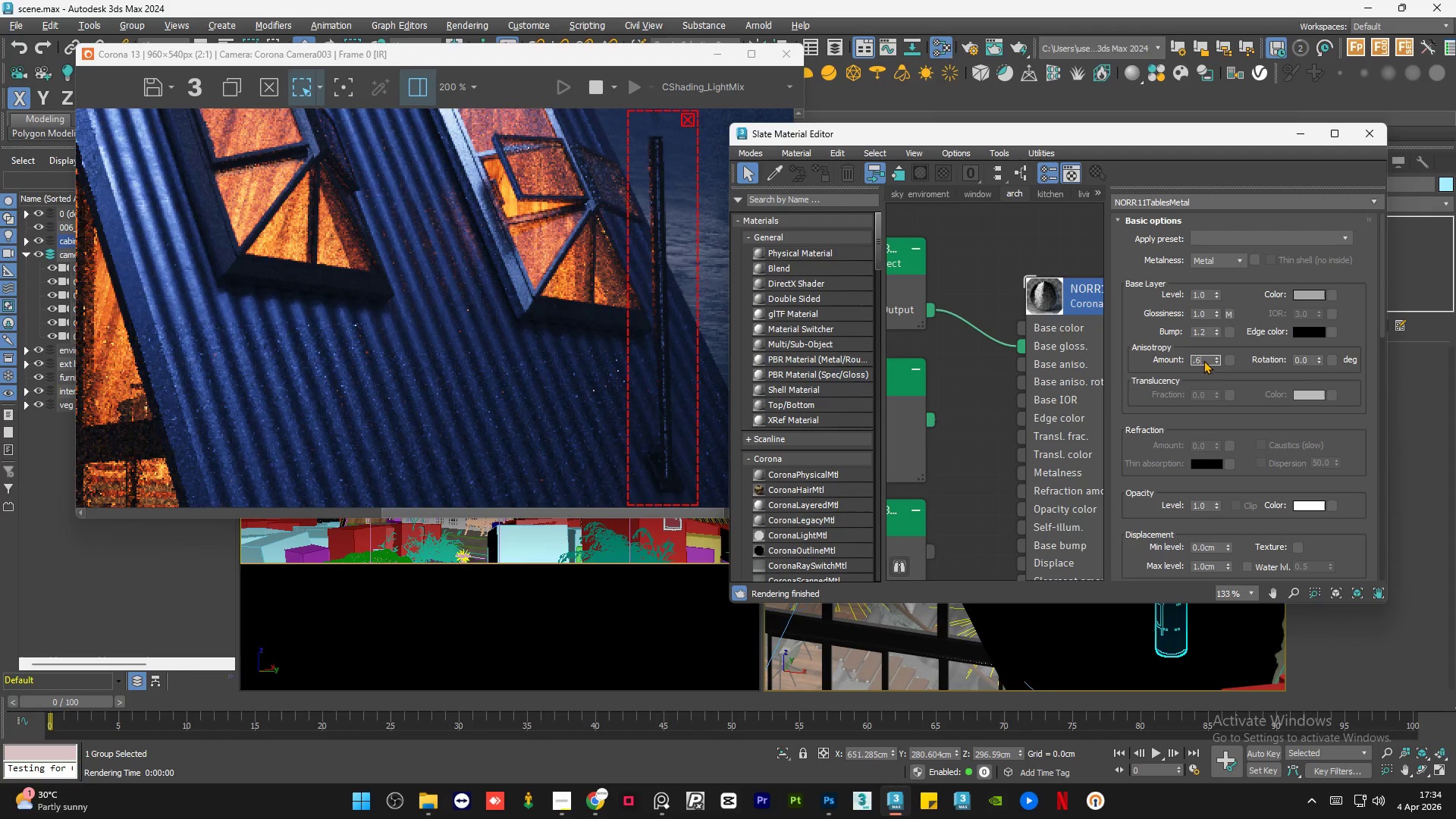 
key(NumpadEnter)
 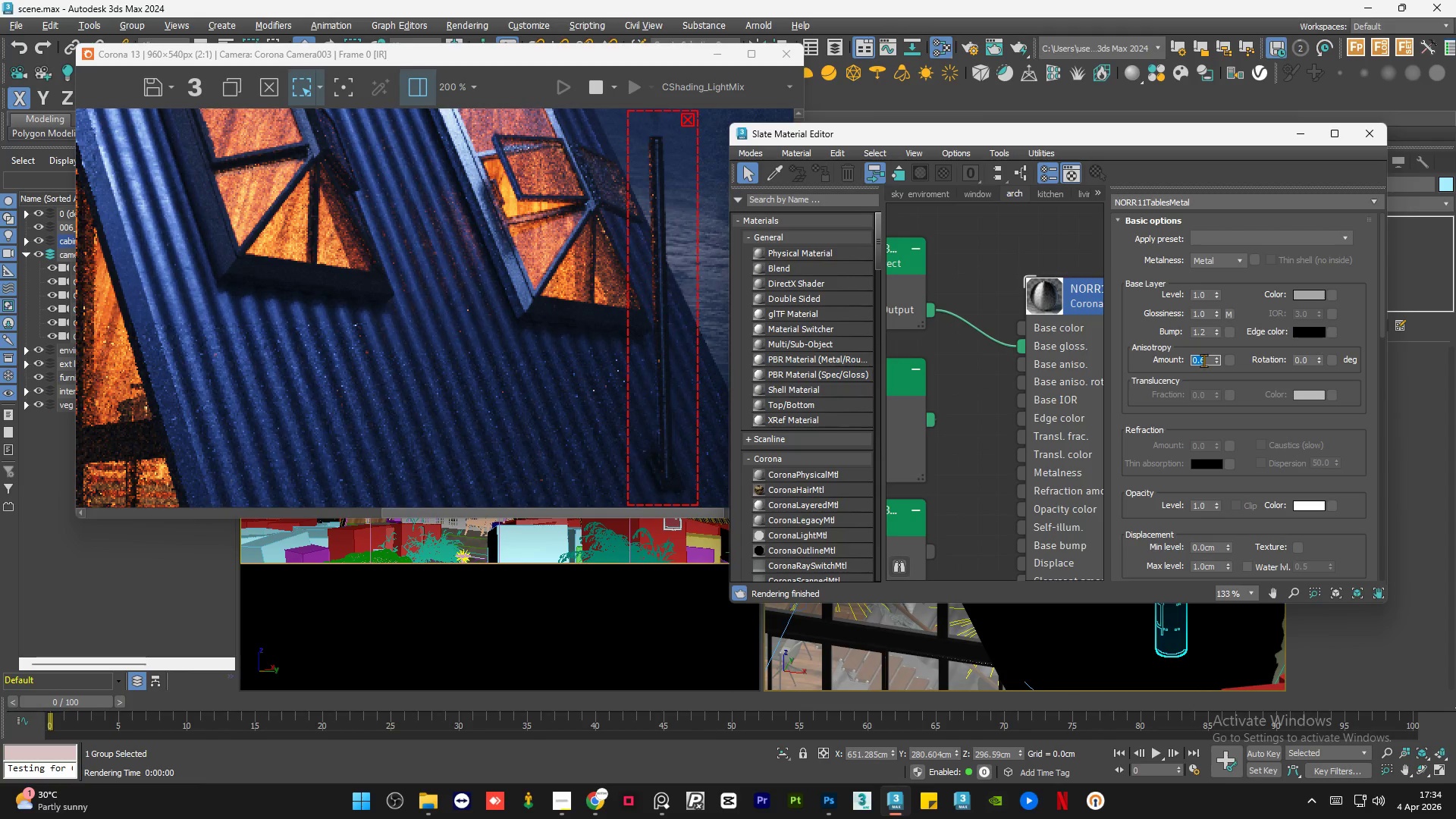 
key(Numpad0)
 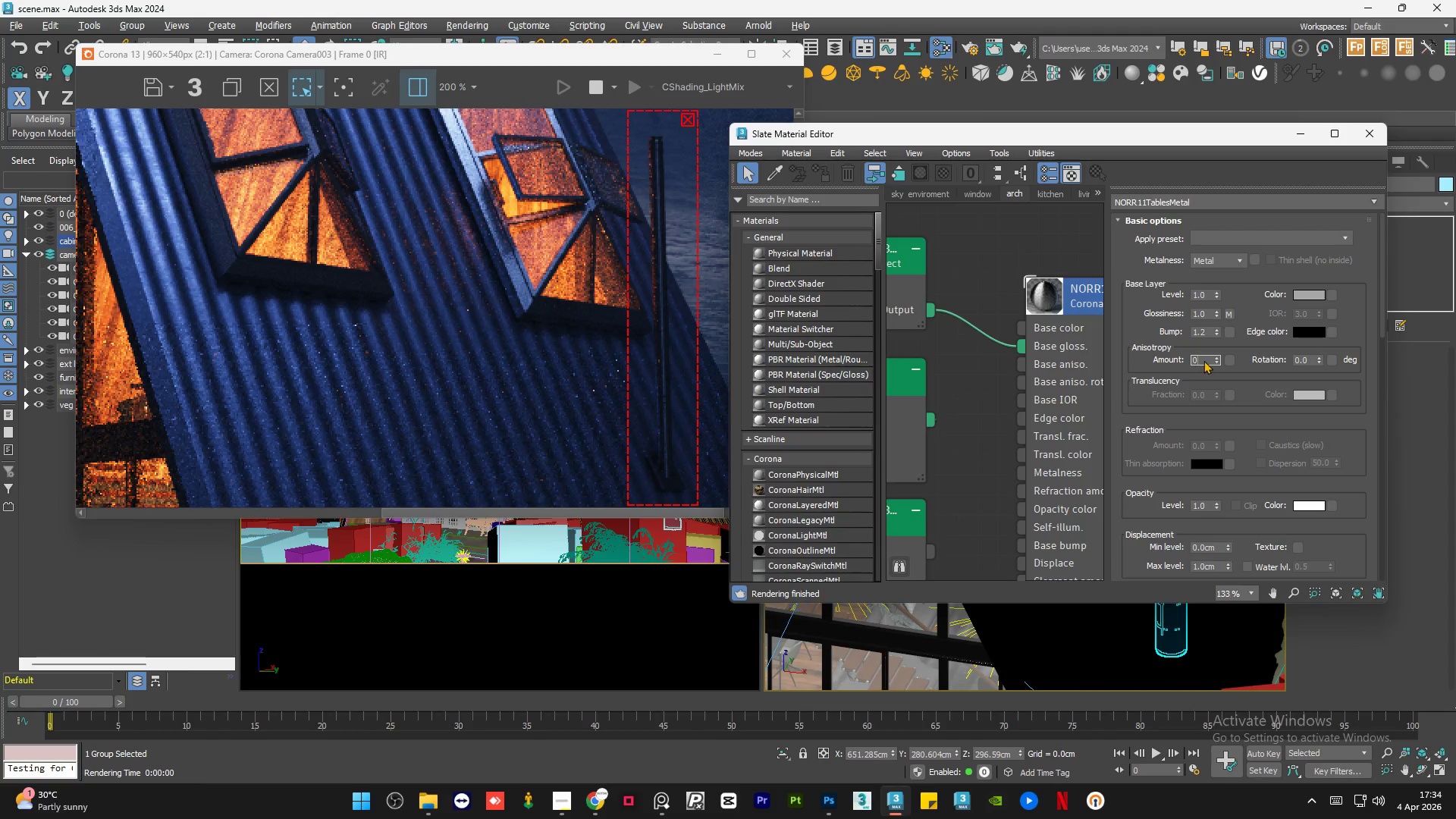 
key(NumpadEnter)
 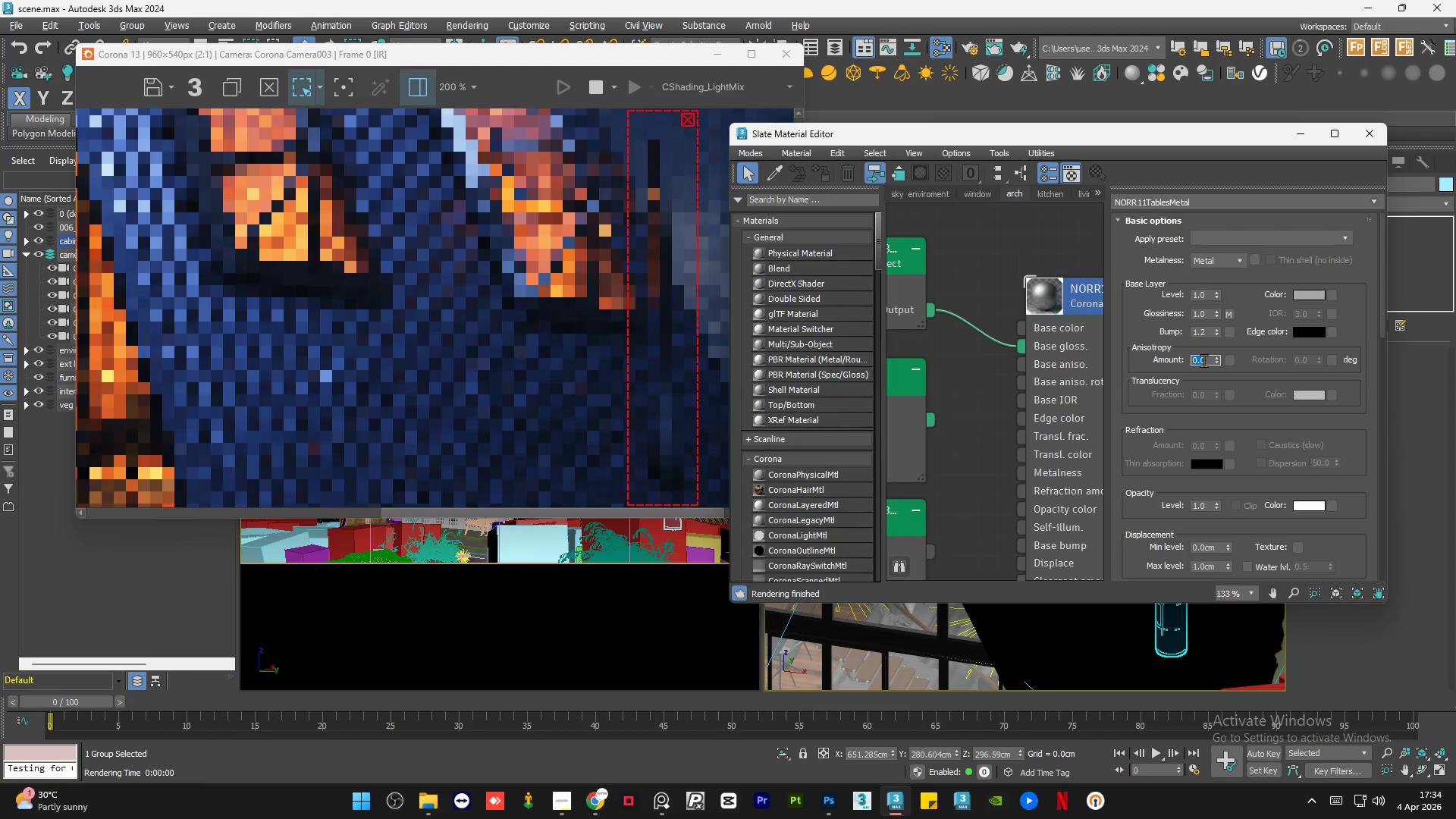 
key(NumpadDecimal)
 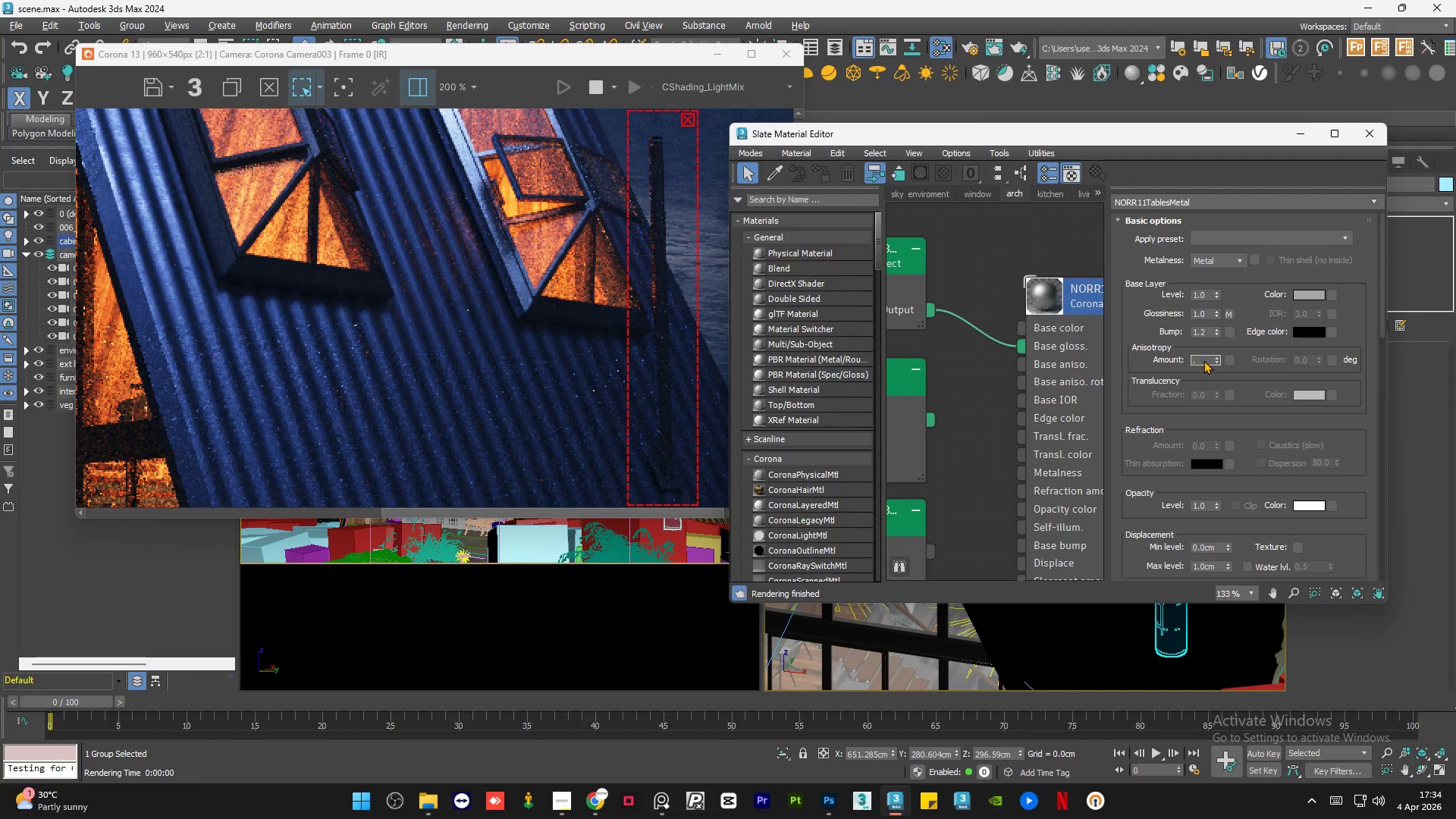 
key(Numpad2)
 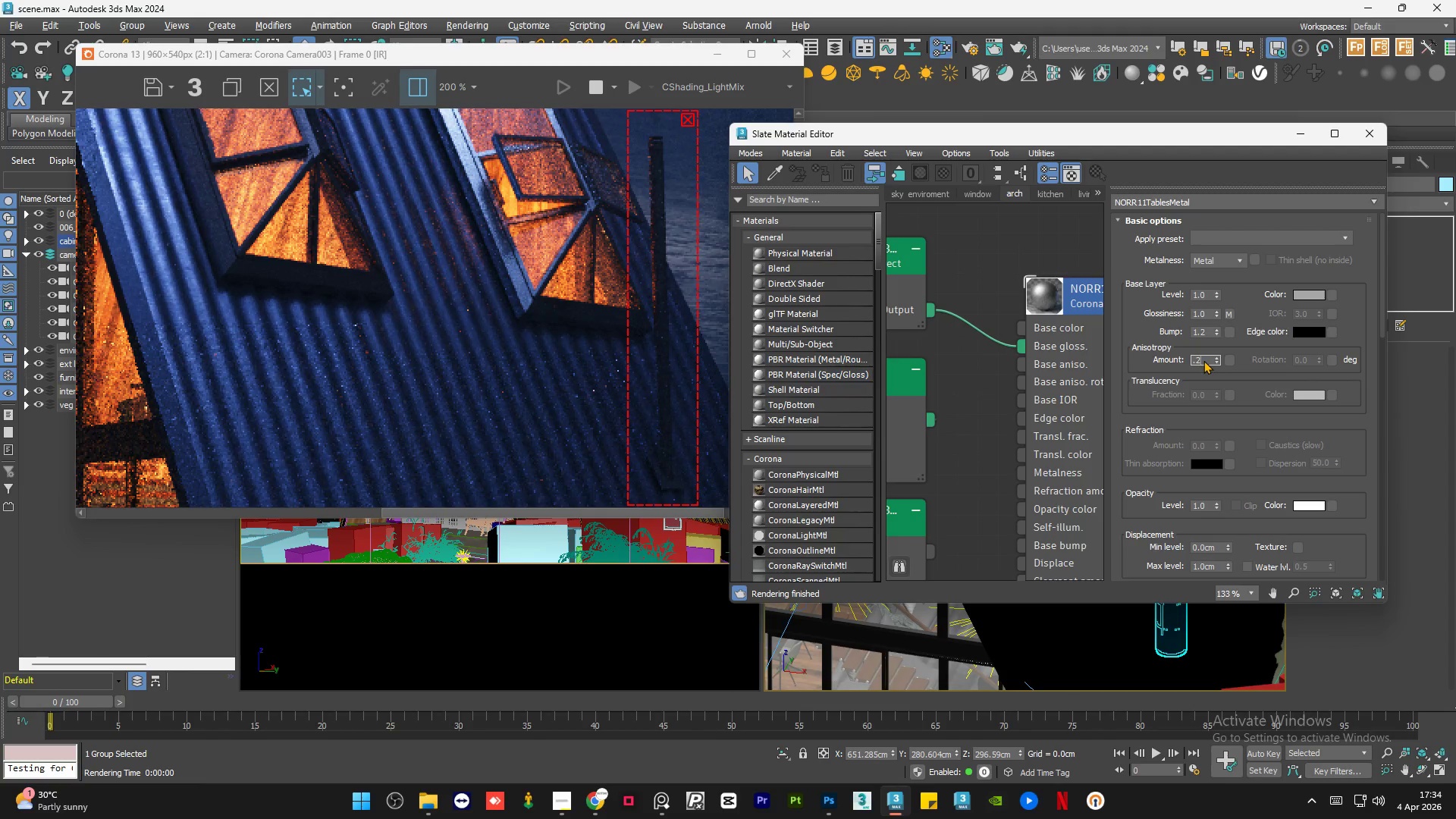 
key(NumpadEnter)
 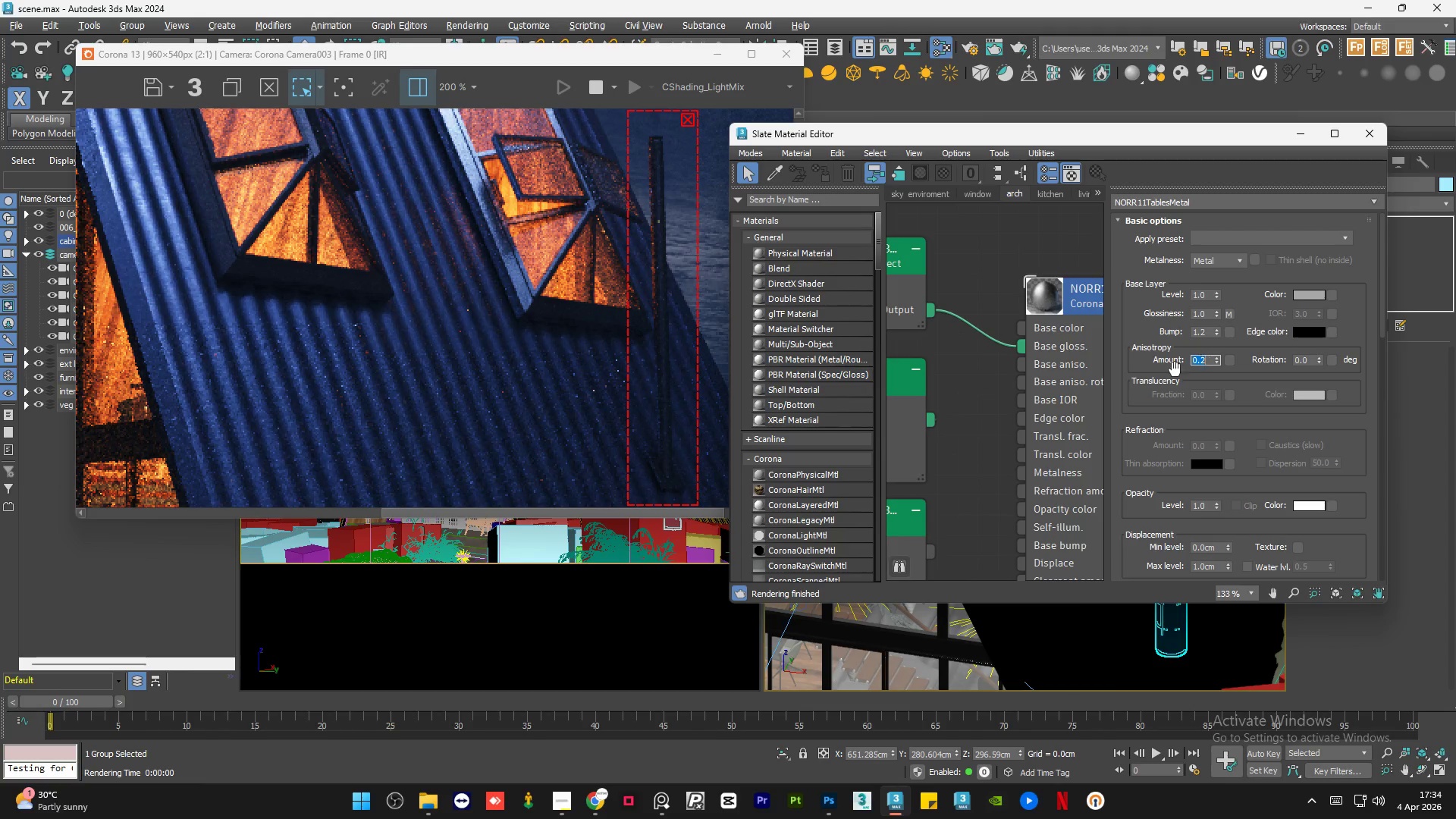 
scroll: coordinate [671, 209], scroll_direction: up, amount: 1.0
 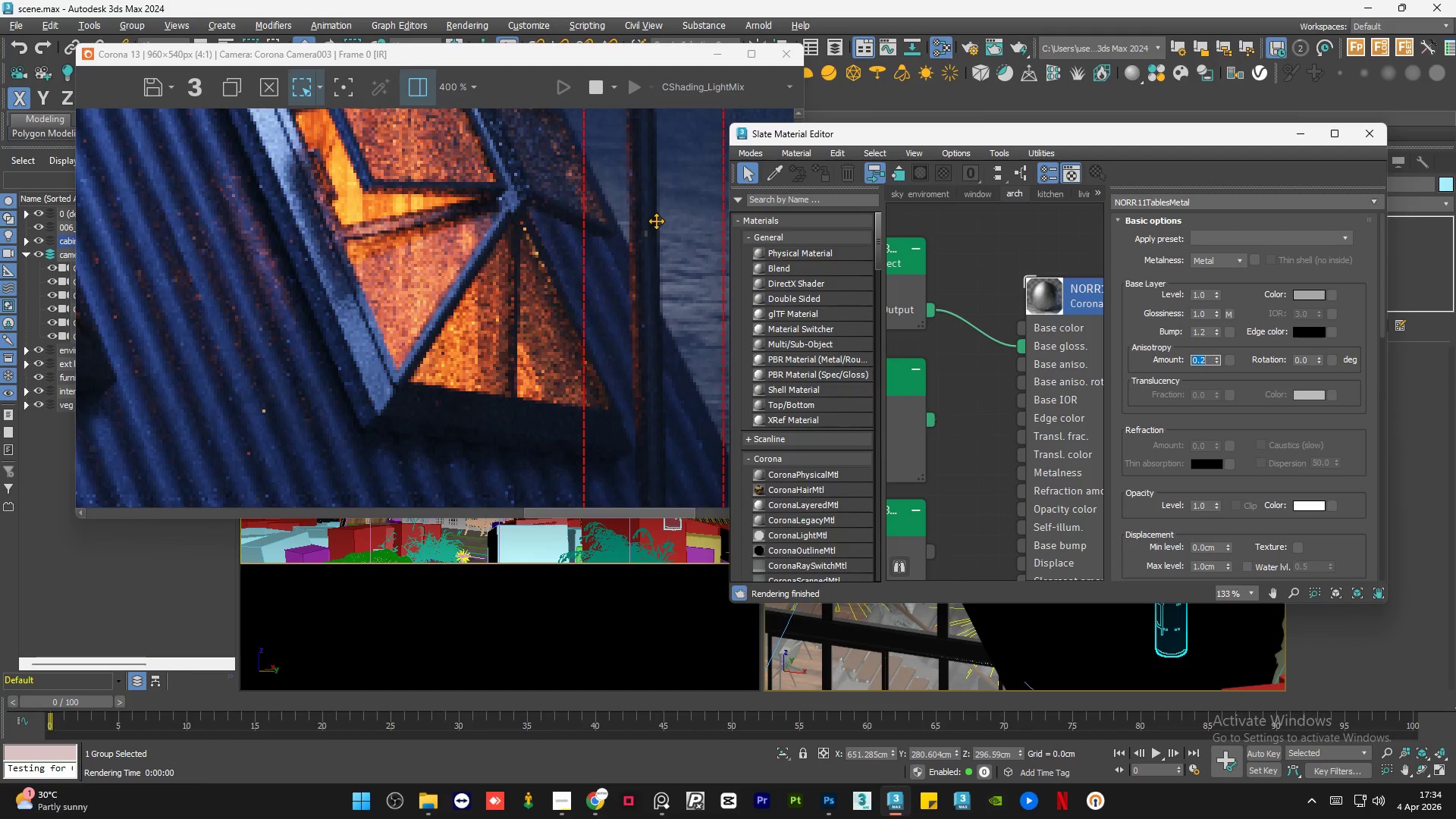 
scroll: coordinate [656, 221], scroll_direction: down, amount: 1.0
 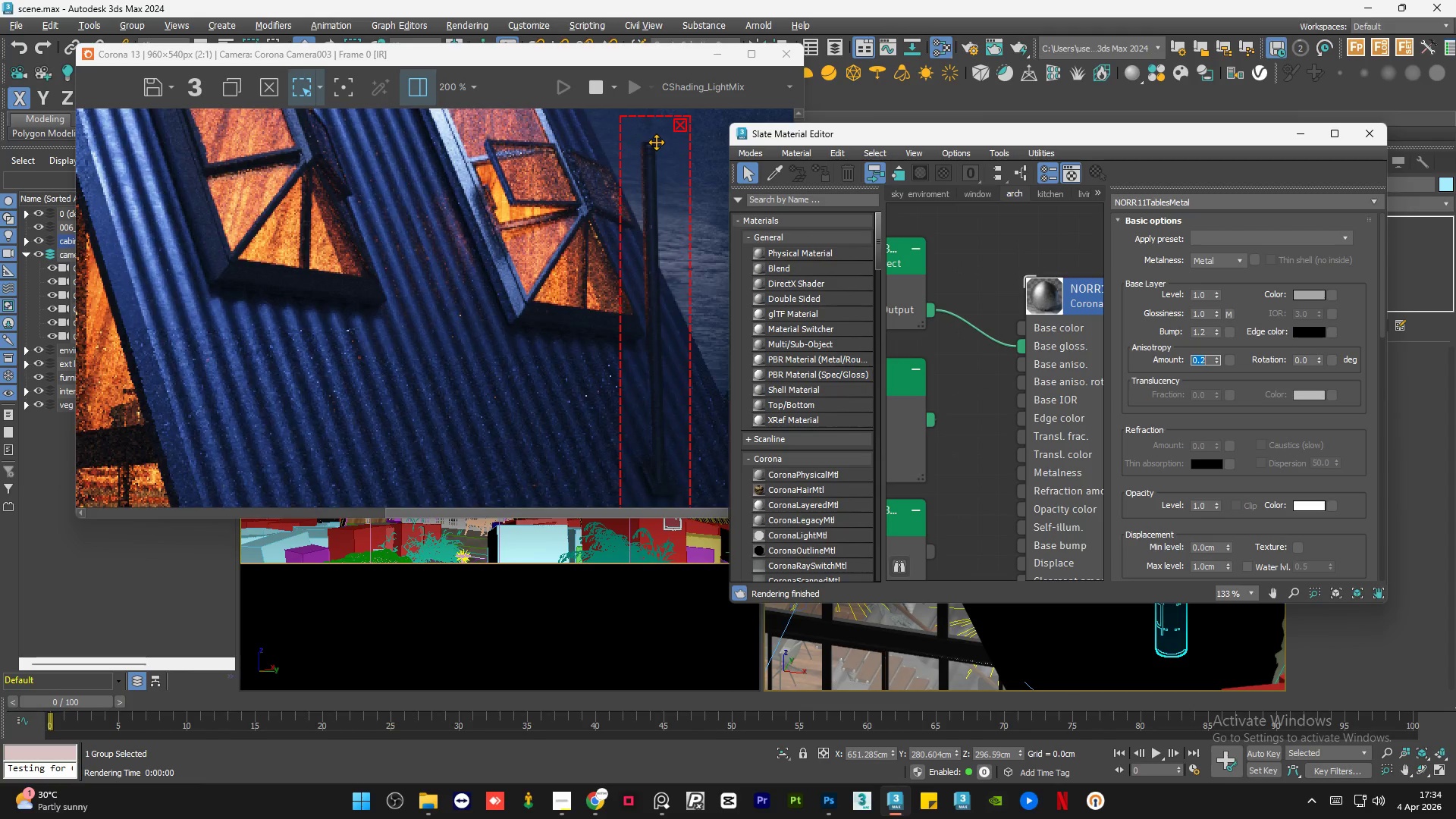 
scroll: coordinate [649, 143], scroll_direction: up, amount: 2.0
 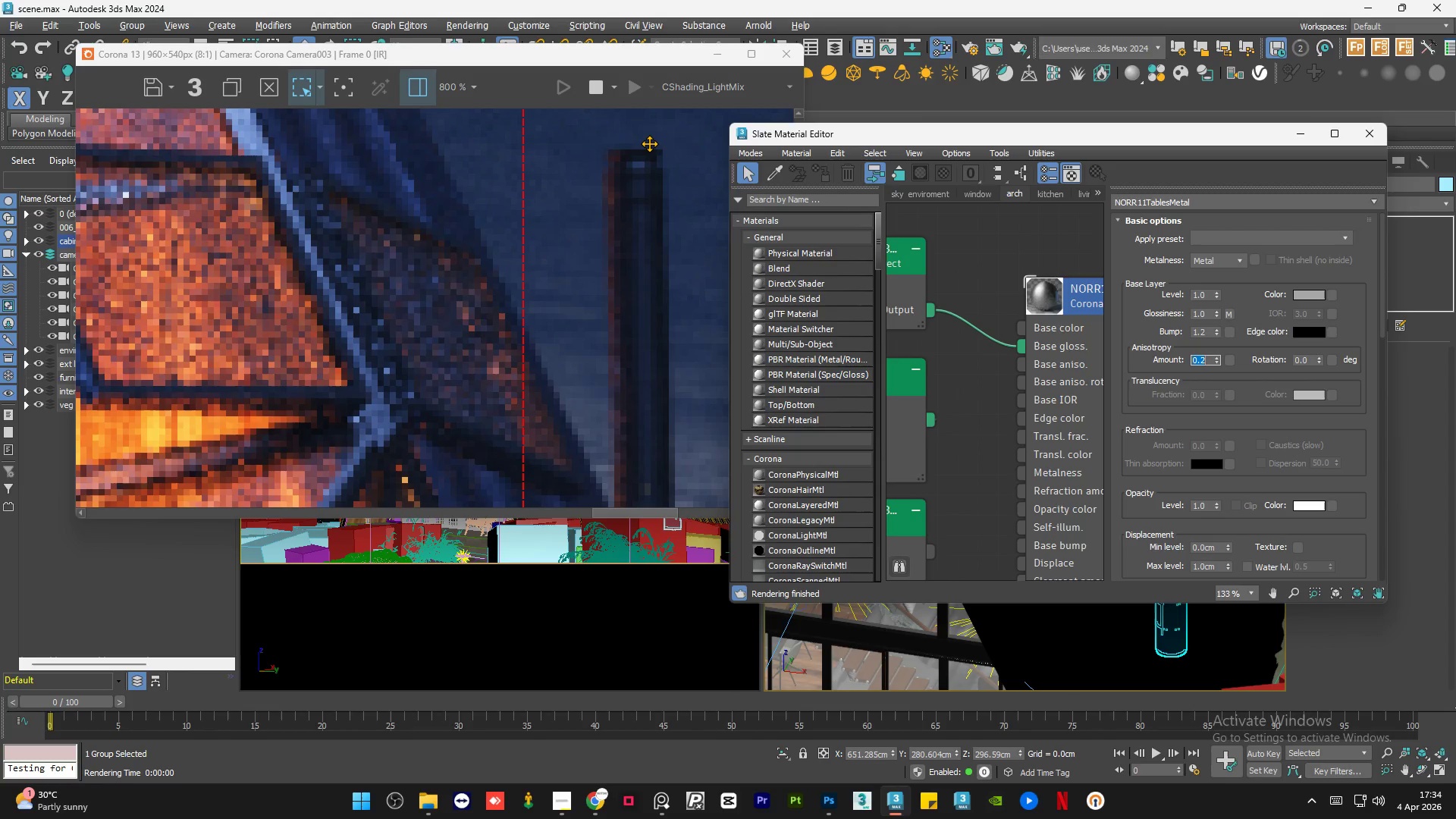 
scroll: coordinate [649, 143], scroll_direction: down, amount: 1.0
 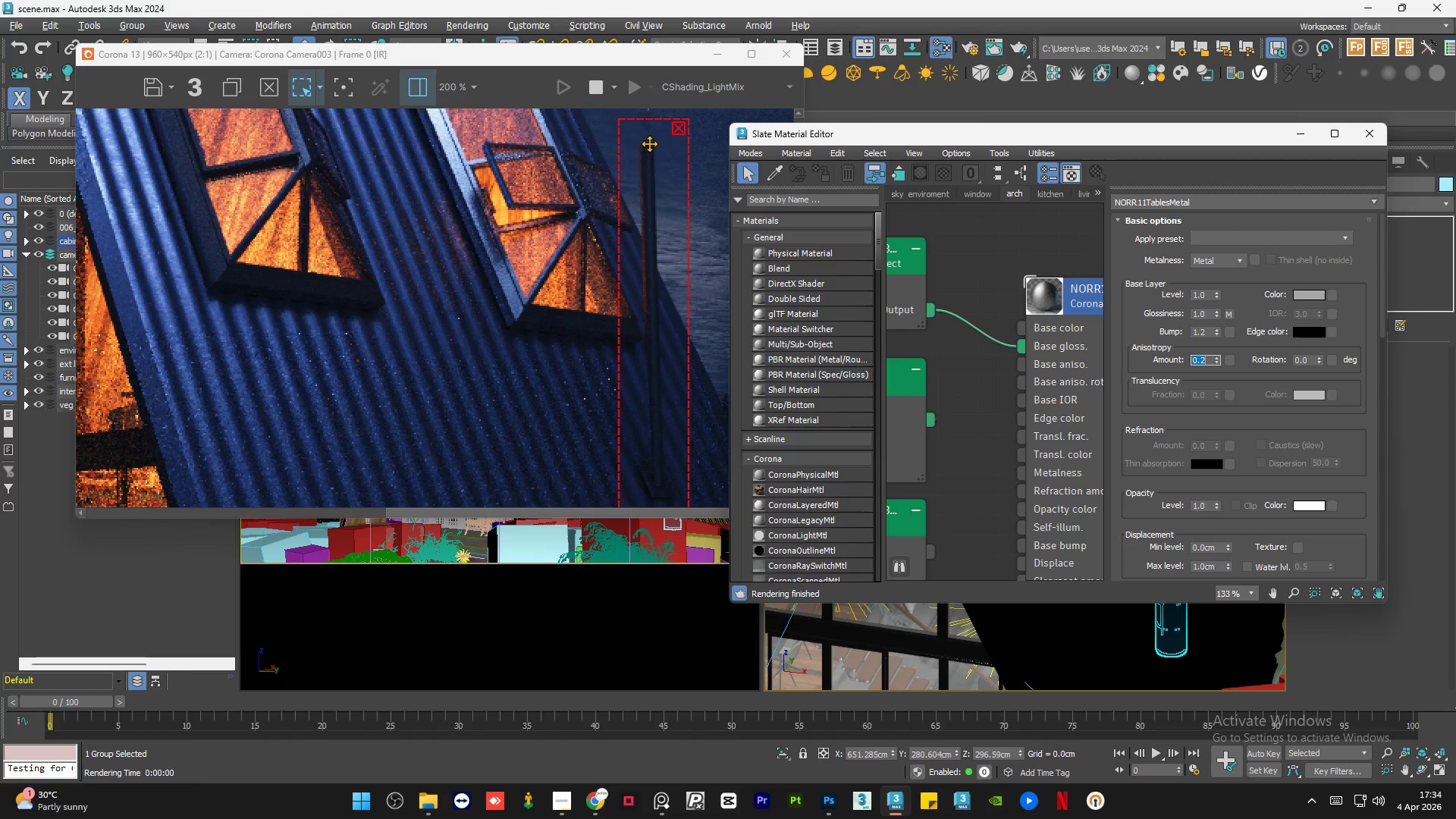 
scroll: coordinate [649, 143], scroll_direction: up, amount: 2.0
 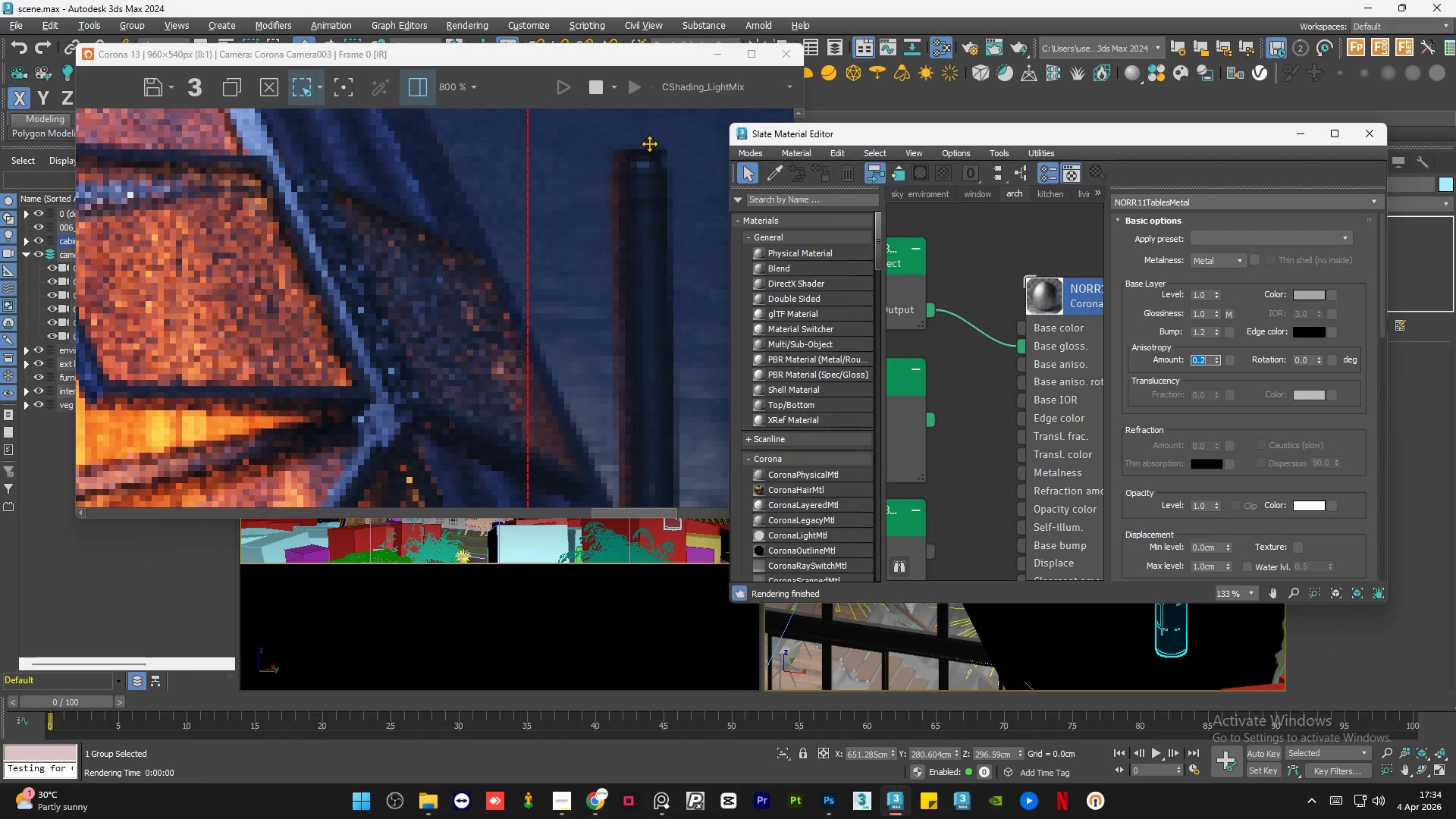 
scroll: coordinate [633, 227], scroll_direction: down, amount: 3.0
 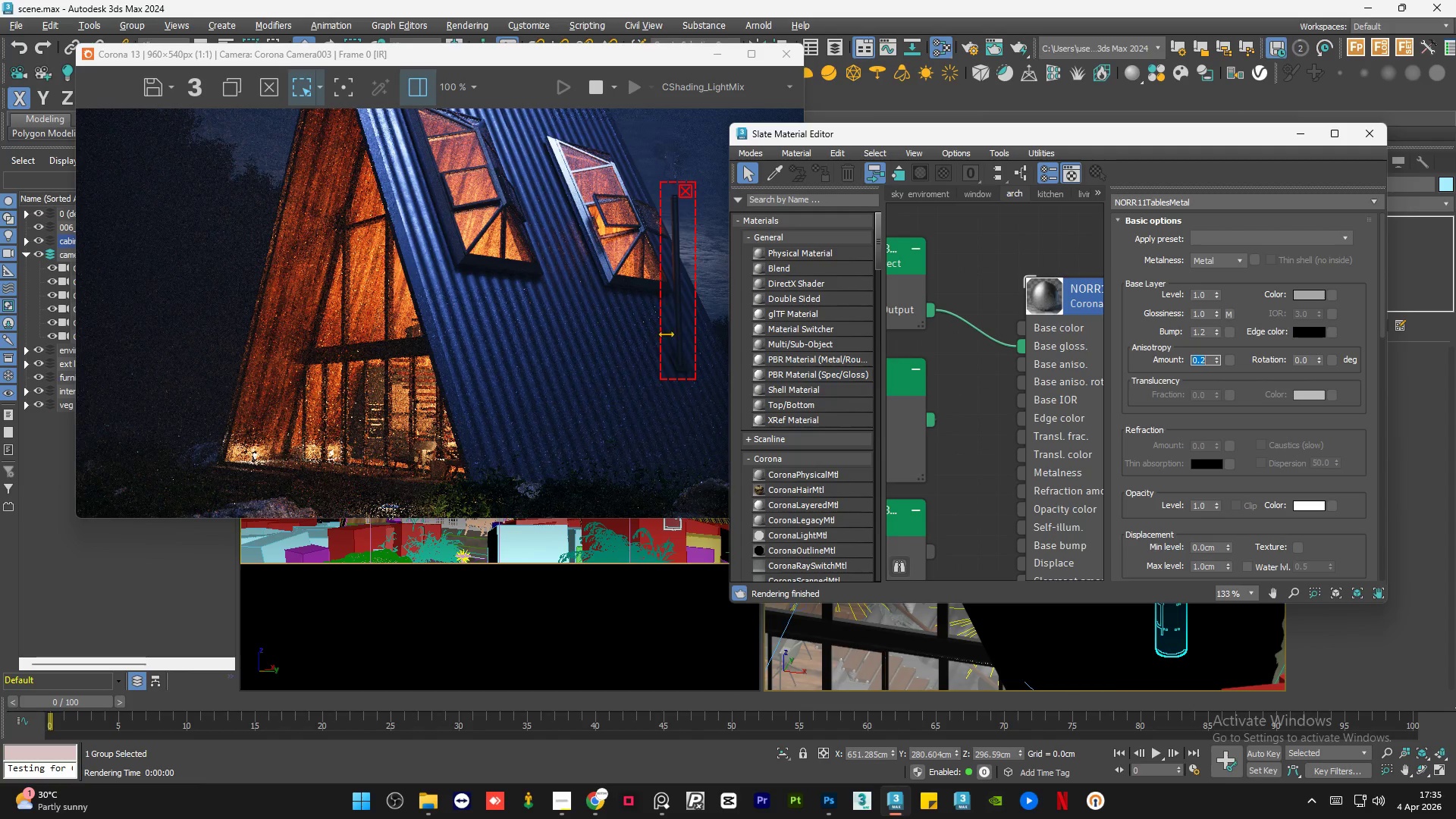 
scroll: coordinate [701, 377], scroll_direction: up, amount: 3.0
 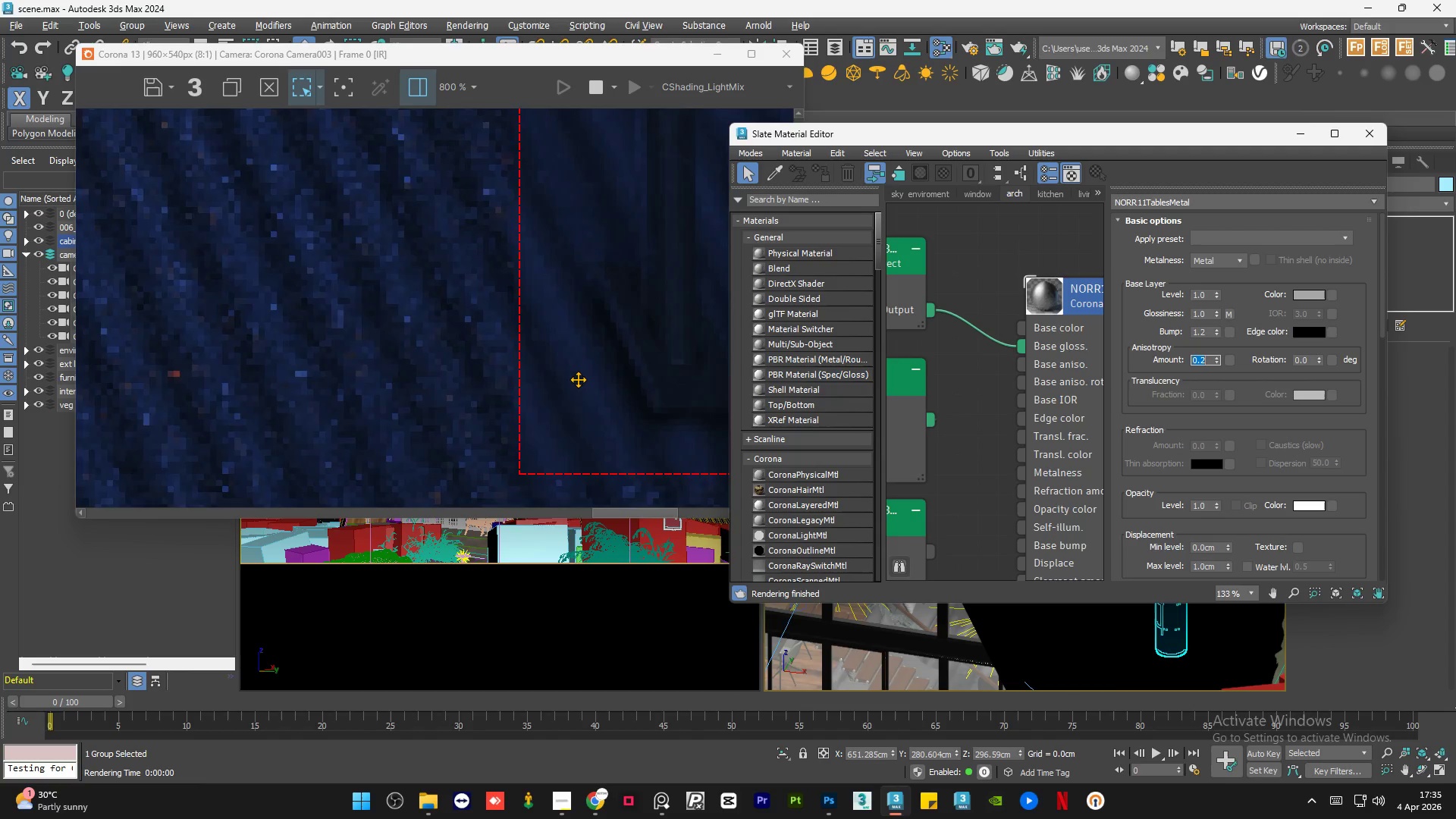 
scroll: coordinate [578, 379], scroll_direction: down, amount: 2.0
 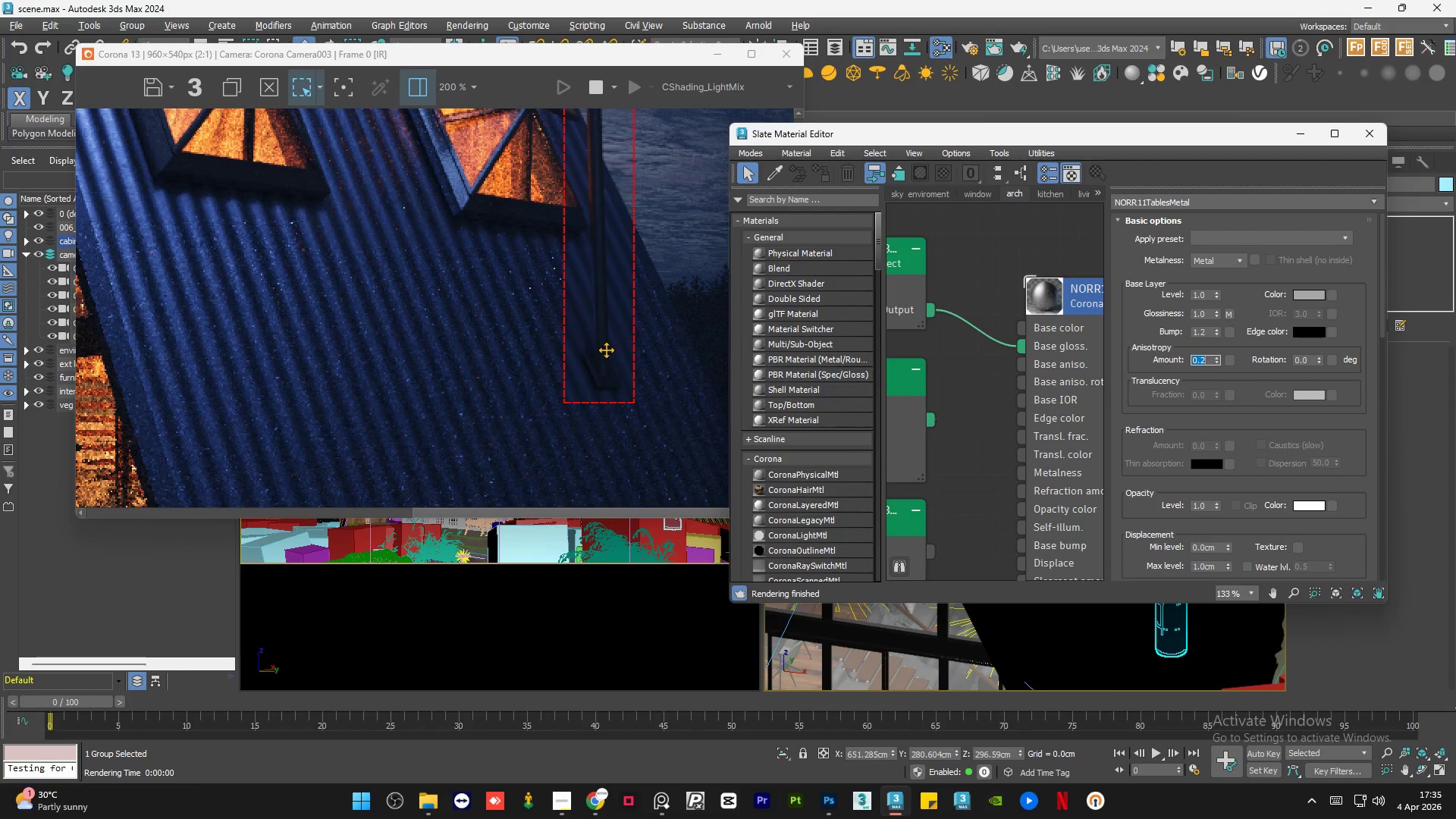 
scroll: coordinate [606, 348], scroll_direction: up, amount: 2.0
 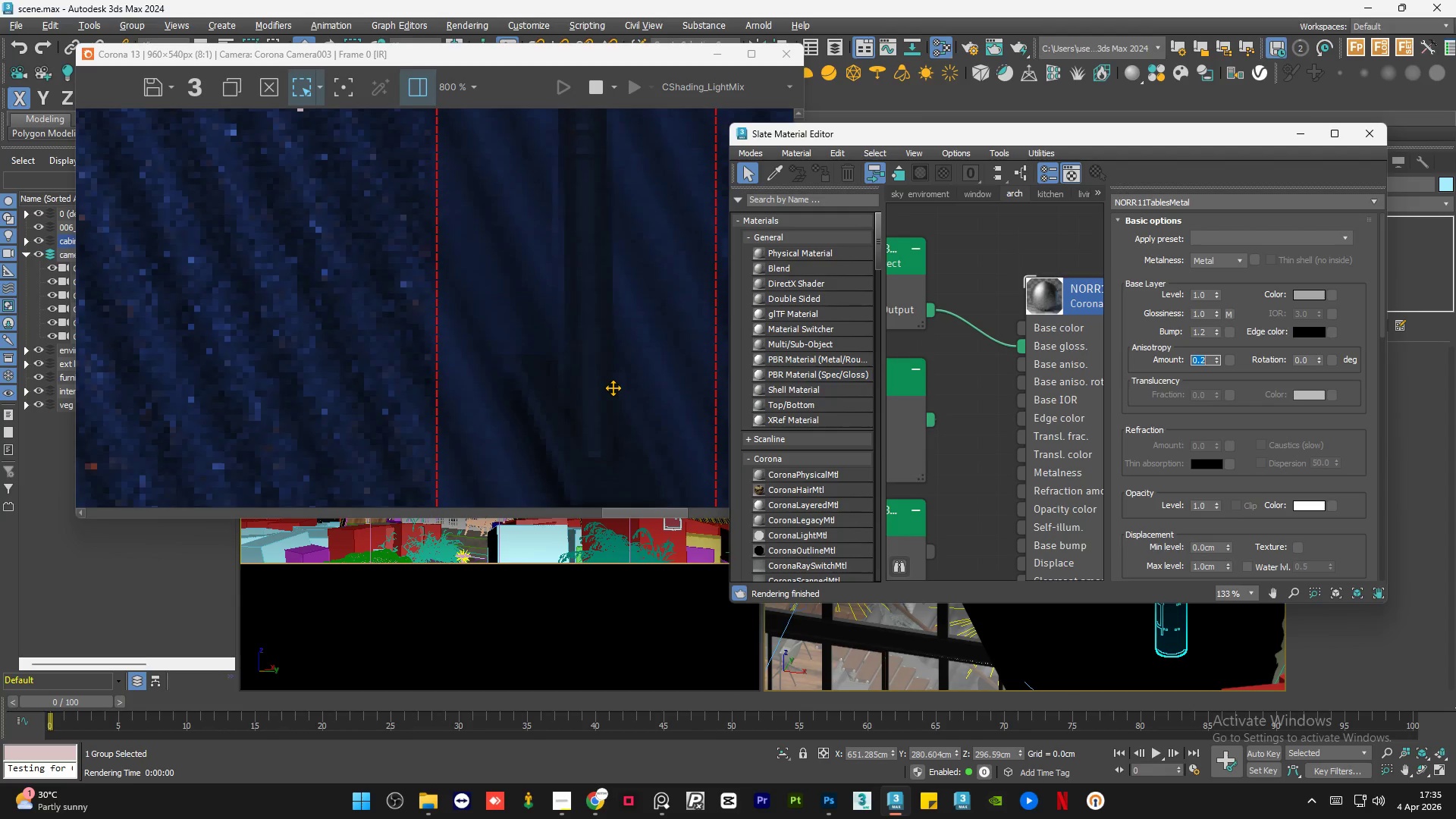 
scroll: coordinate [613, 388], scroll_direction: down, amount: 1.0
 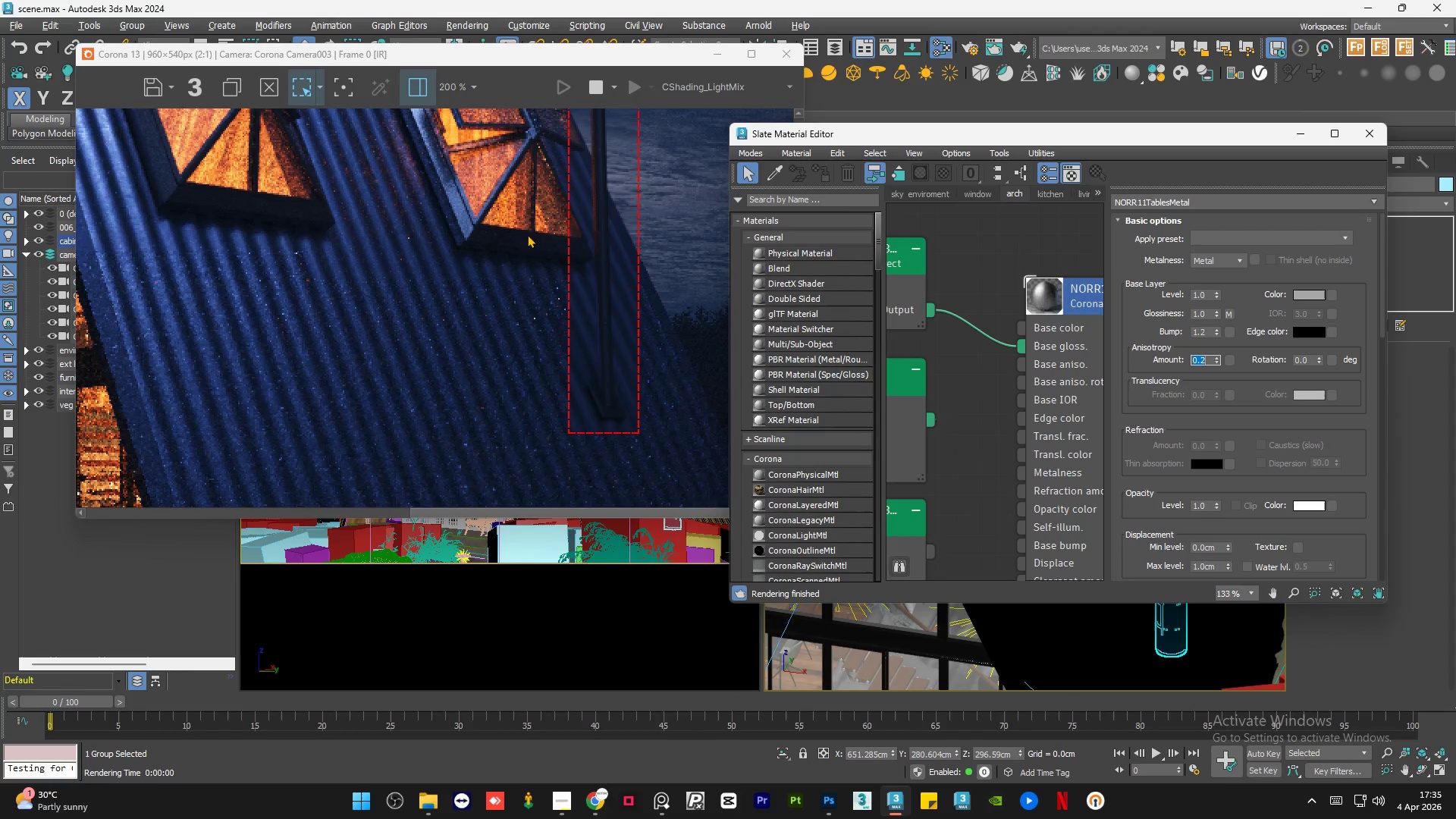 
scroll: coordinate [435, 221], scroll_direction: up, amount: 1.0
 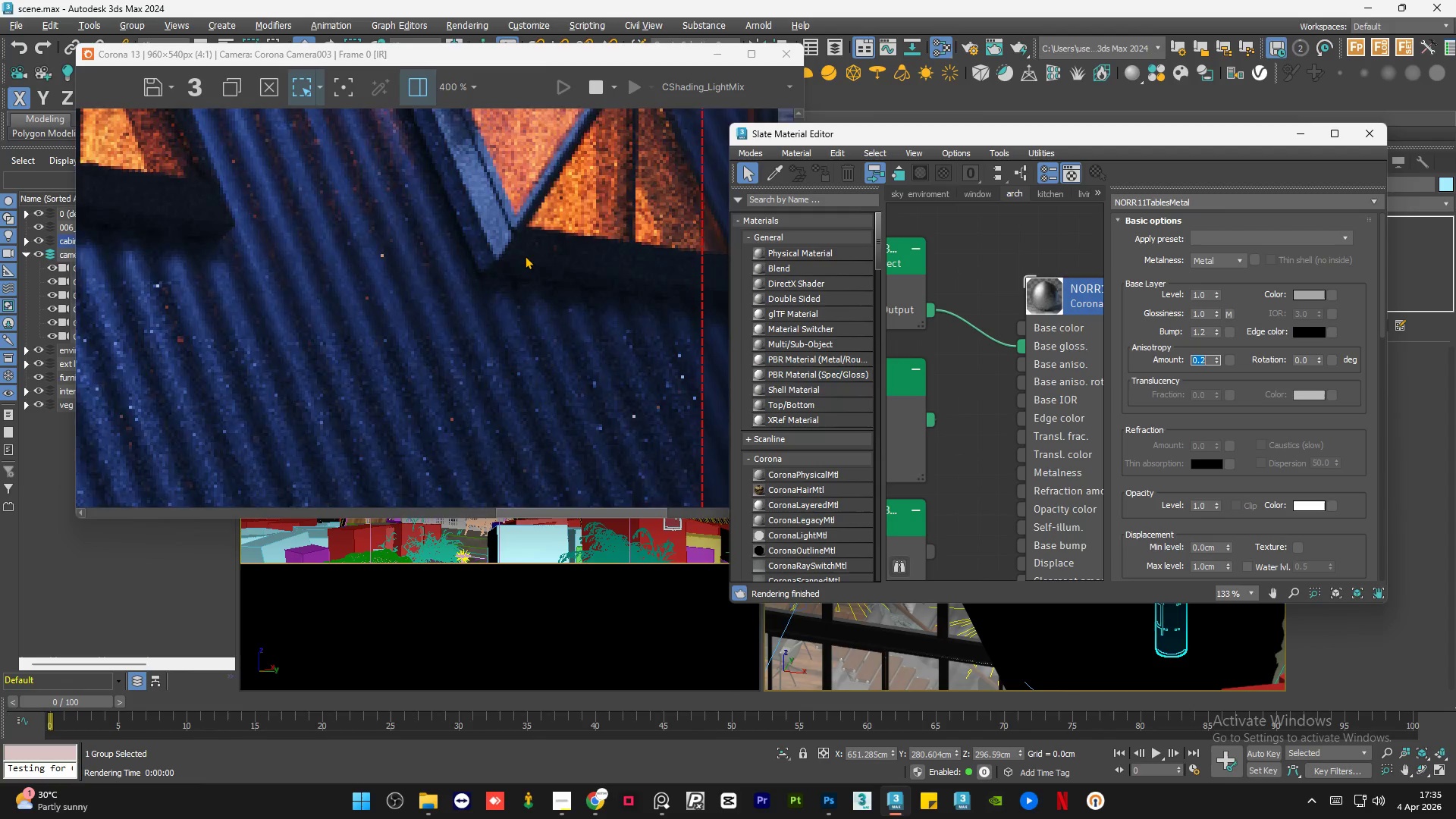 
scroll: coordinate [525, 259], scroll_direction: down, amount: 2.0
 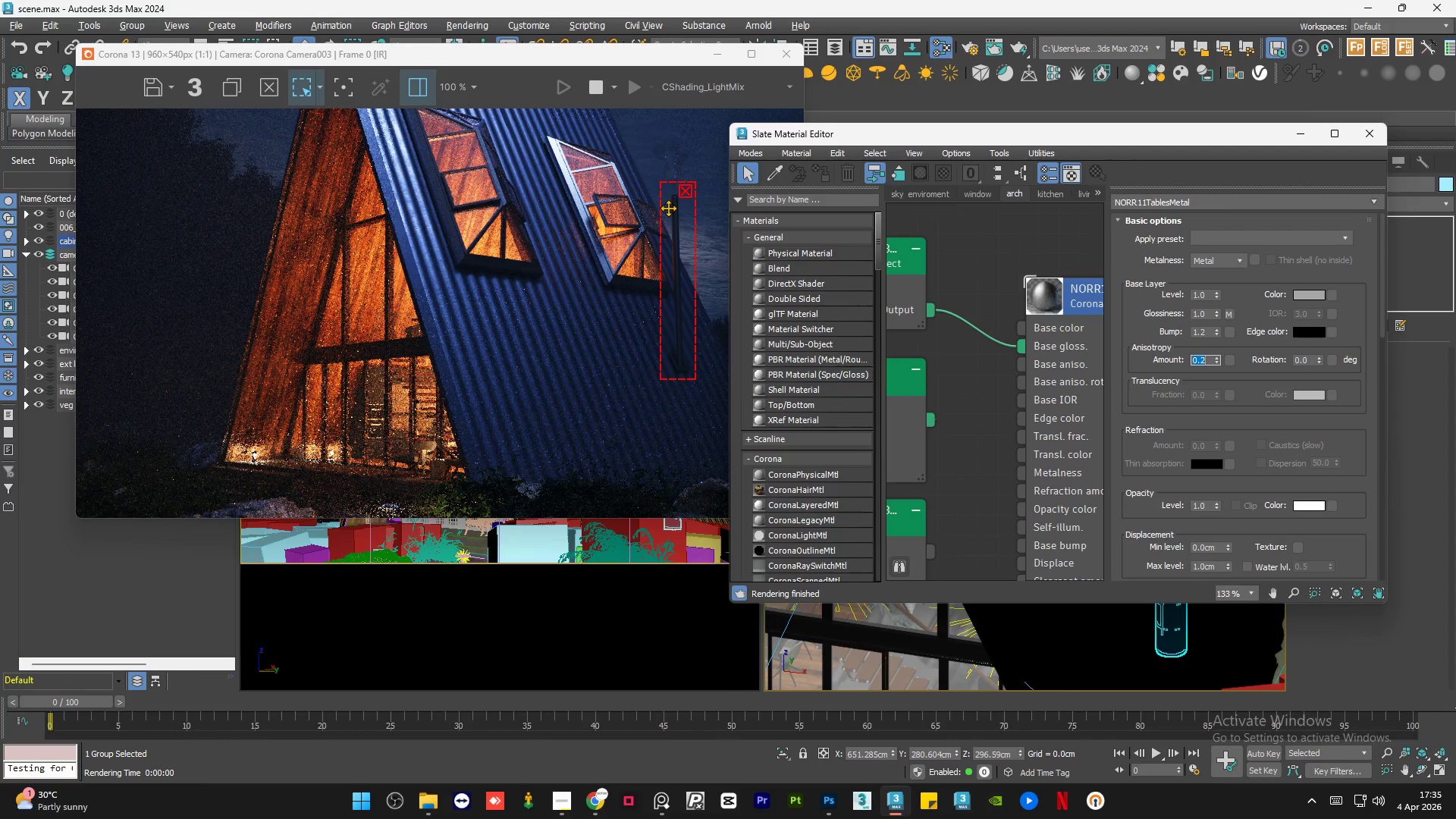 
scroll: coordinate [683, 171], scroll_direction: up, amount: 4.0
 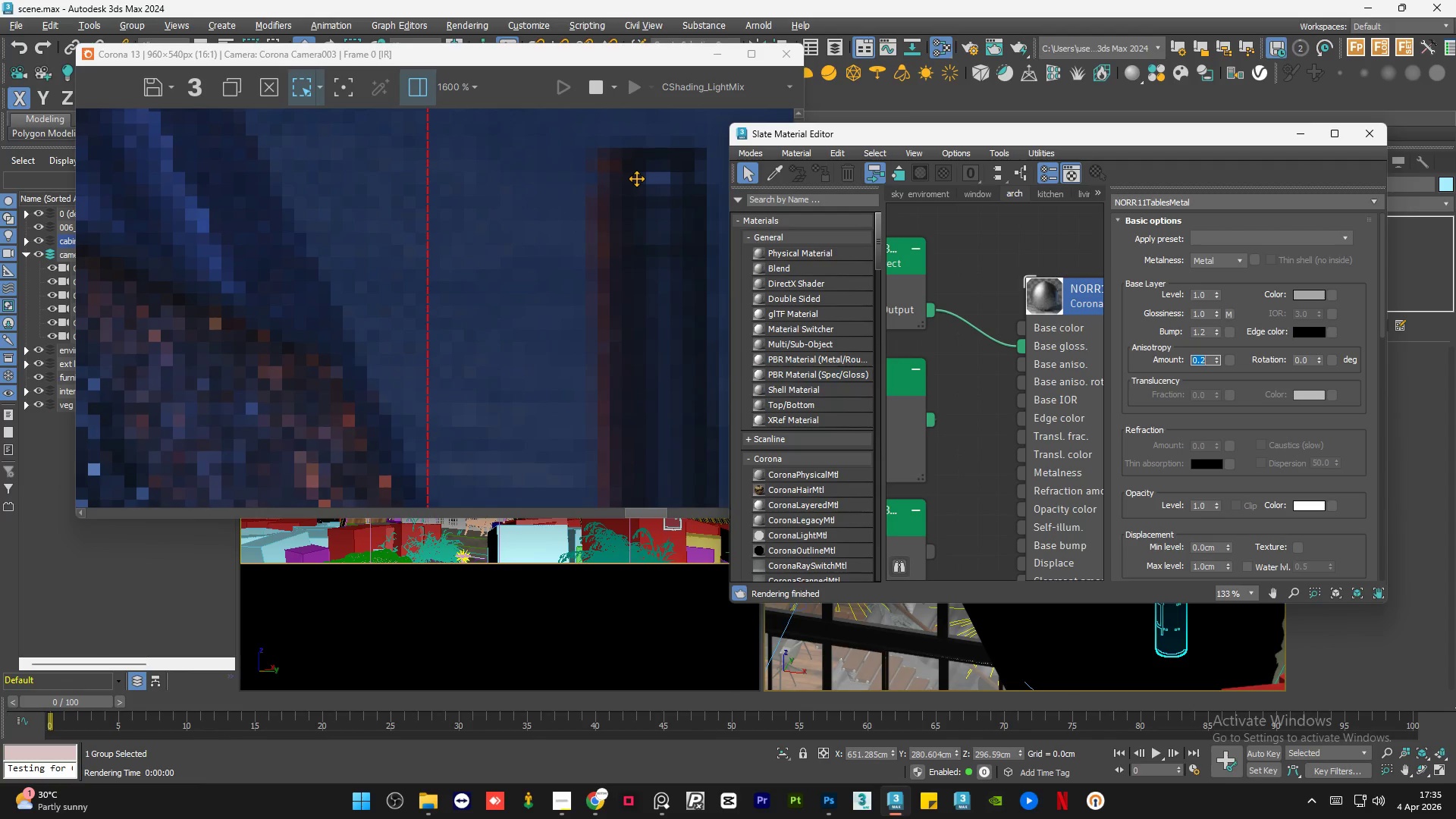 
scroll: coordinate [636, 178], scroll_direction: down, amount: 2.0
 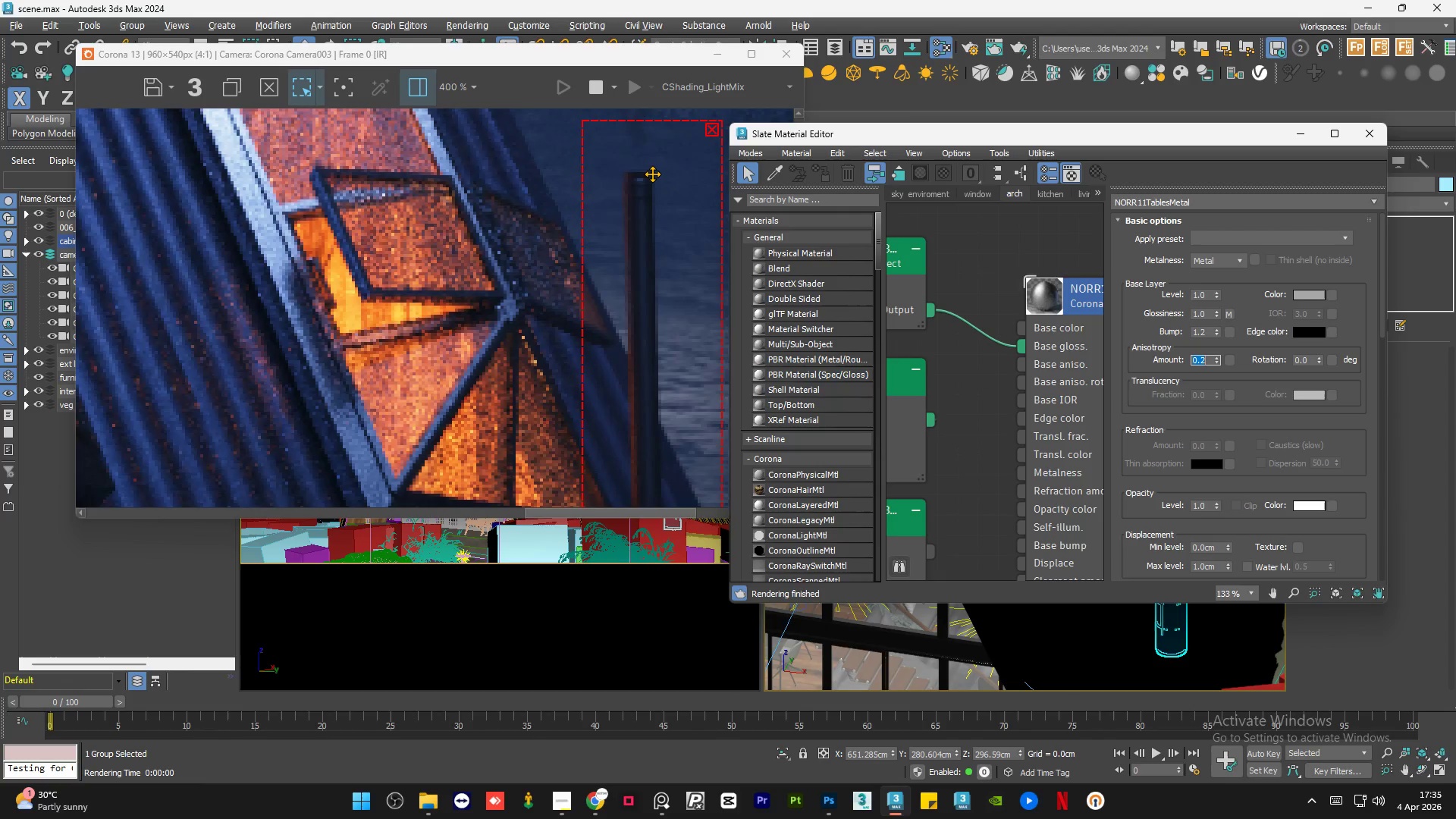 
scroll: coordinate [654, 173], scroll_direction: up, amount: 2.0
 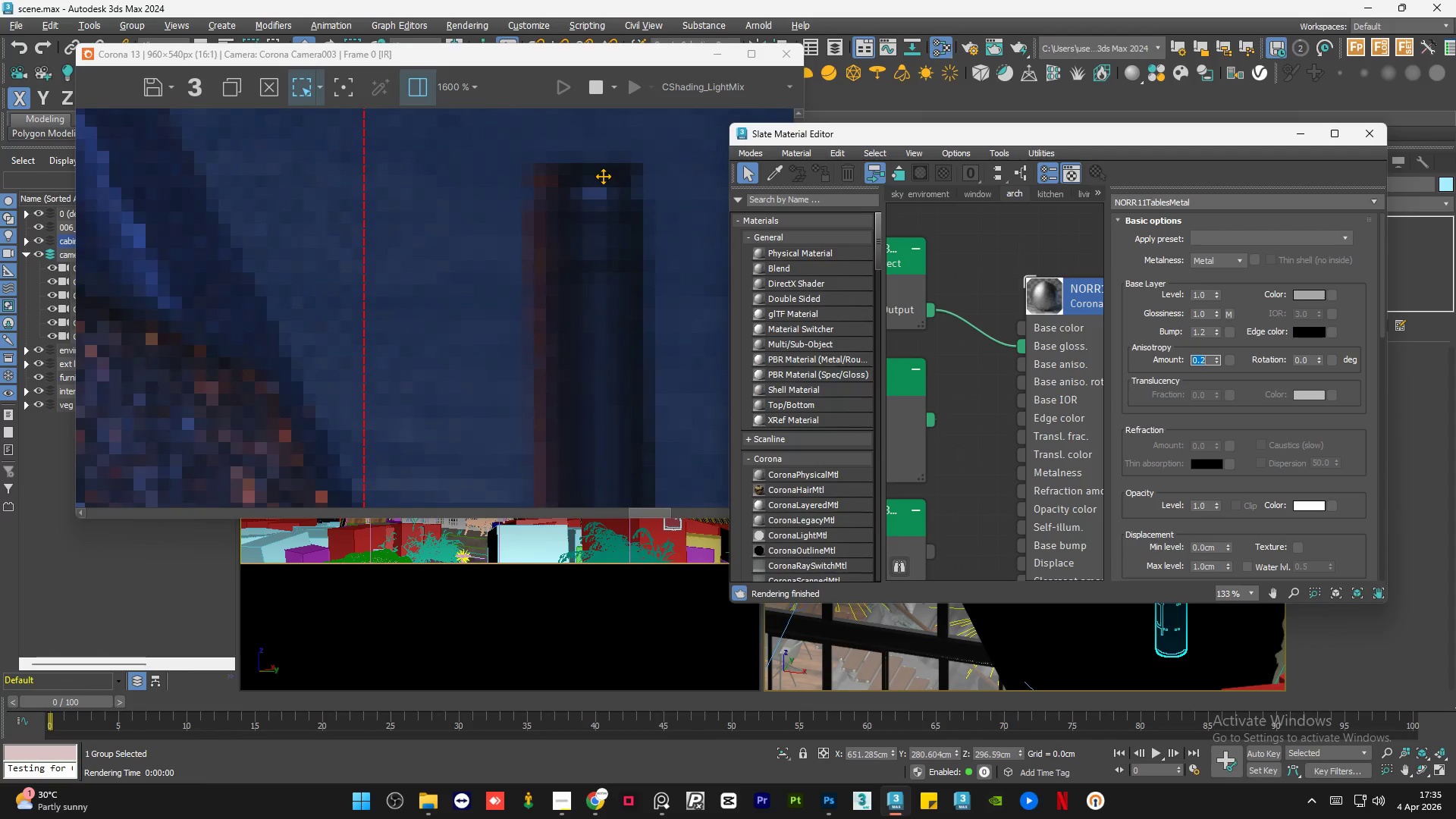 
scroll: coordinate [605, 177], scroll_direction: down, amount: 2.0
 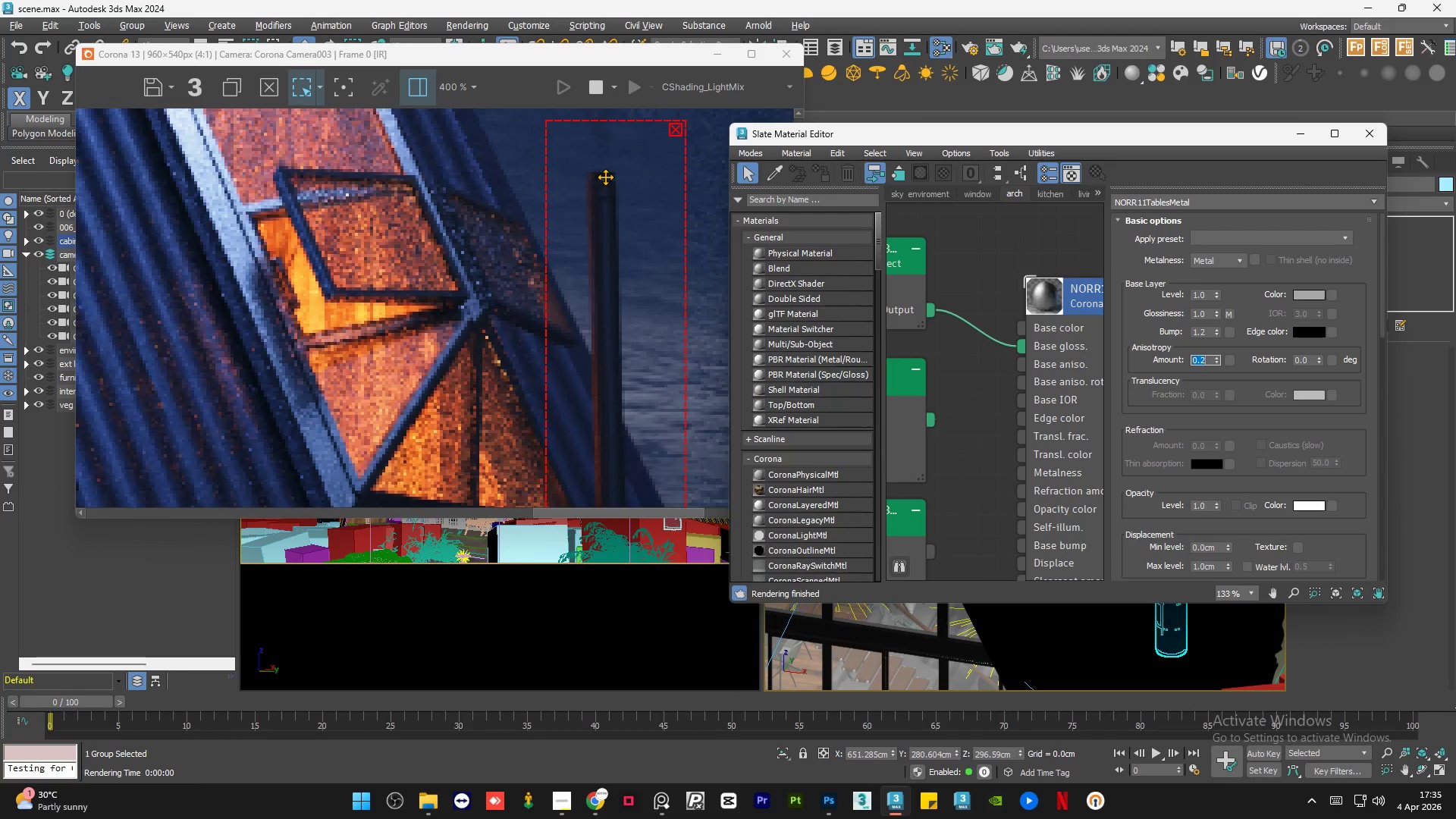 
scroll: coordinate [623, 177], scroll_direction: none, amount: 0.0
 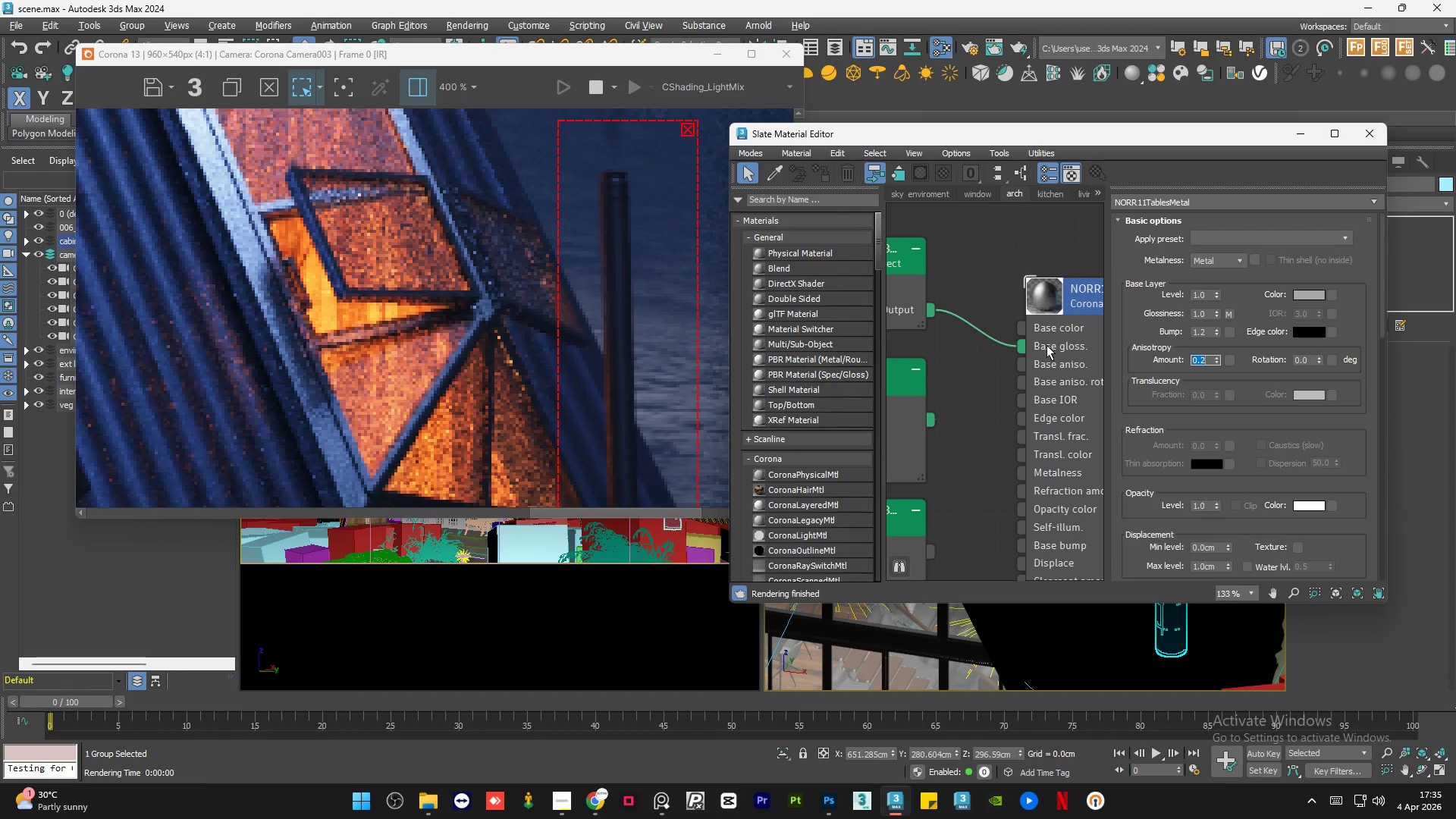 
double_click([1046, 345])
 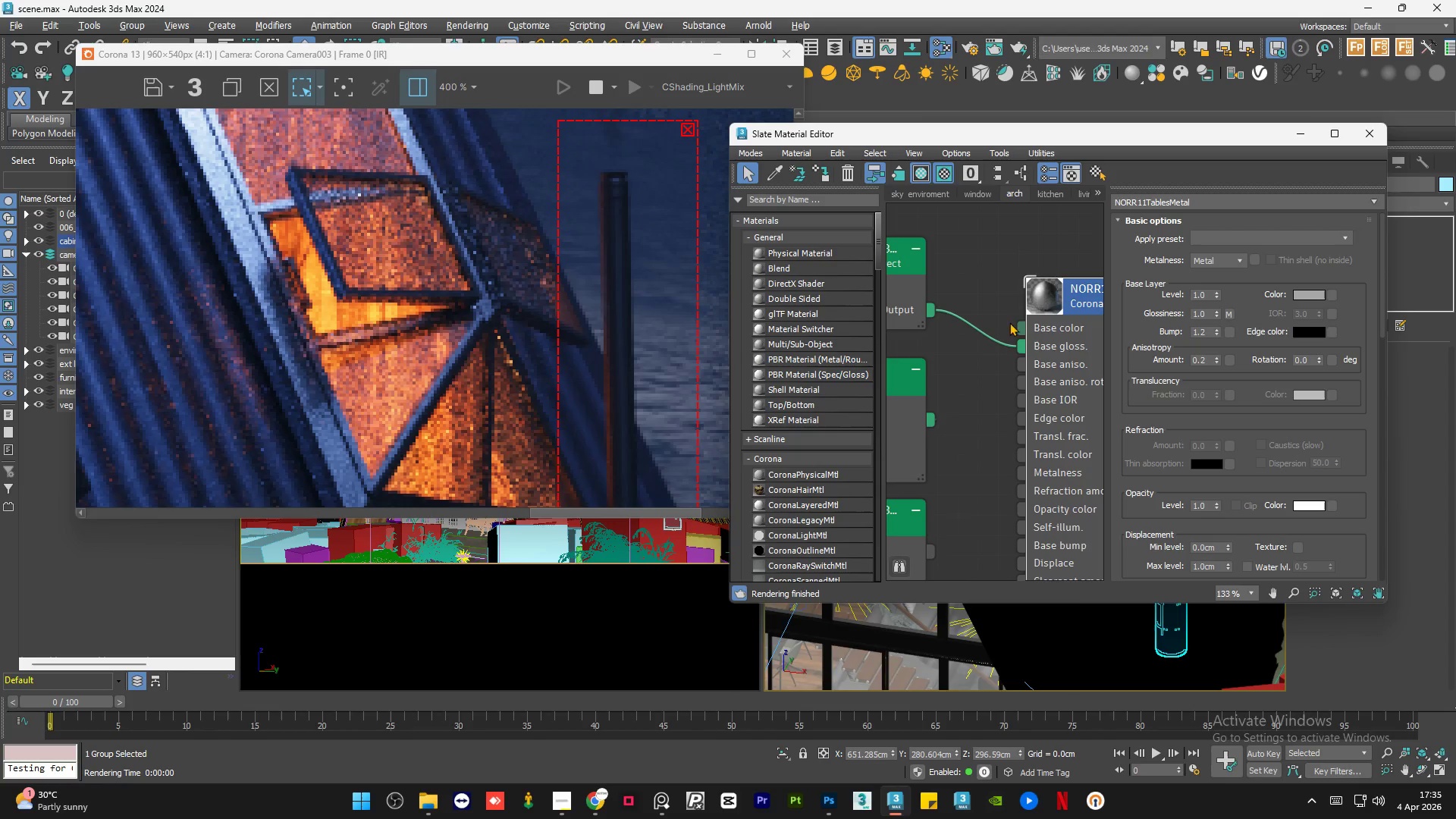 
scroll: coordinate [1006, 314], scroll_direction: up, amount: 3.0
 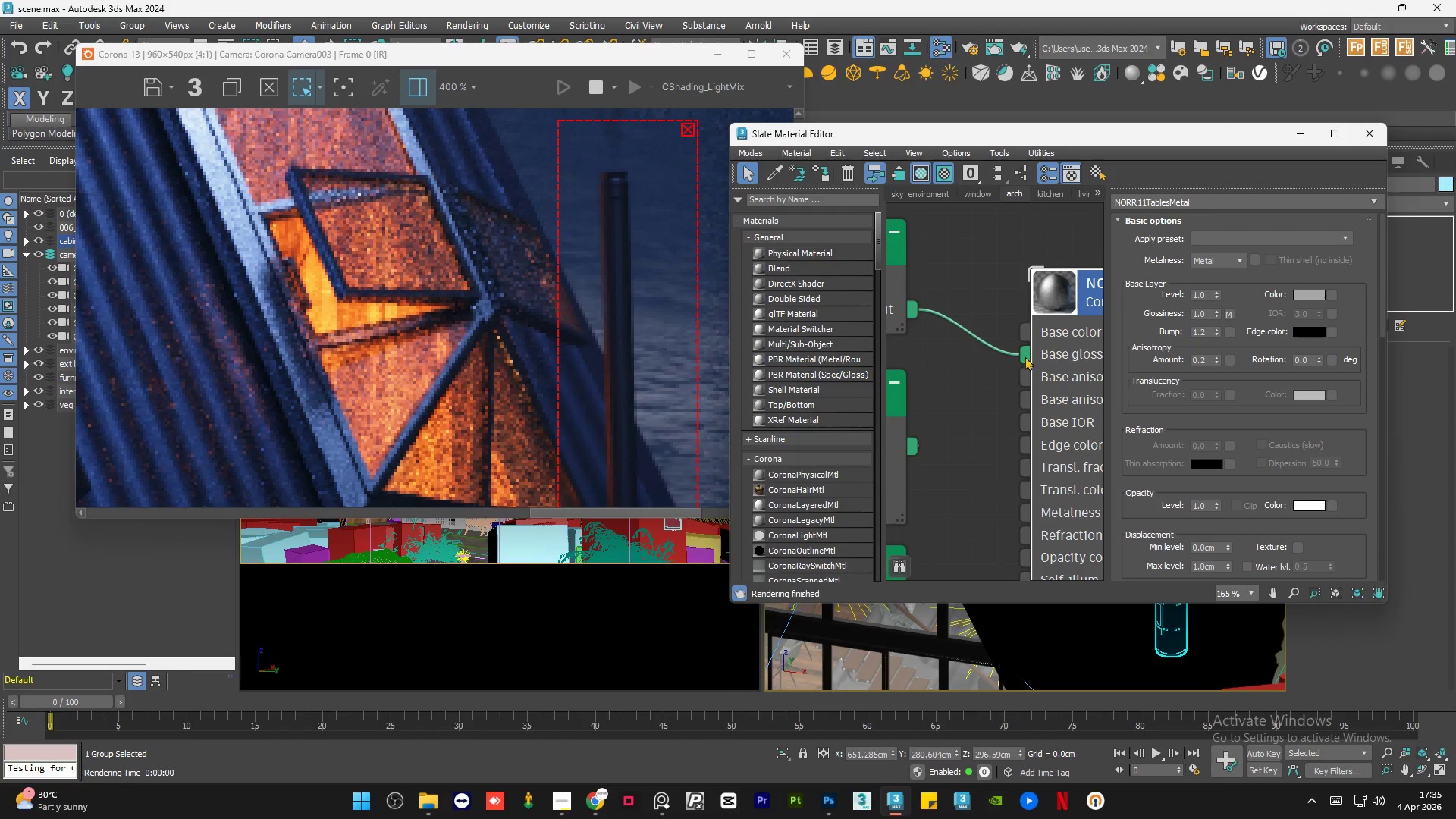 
left_click_drag(start_coordinate=[1023, 354], to_coordinate=[1000, 355])
 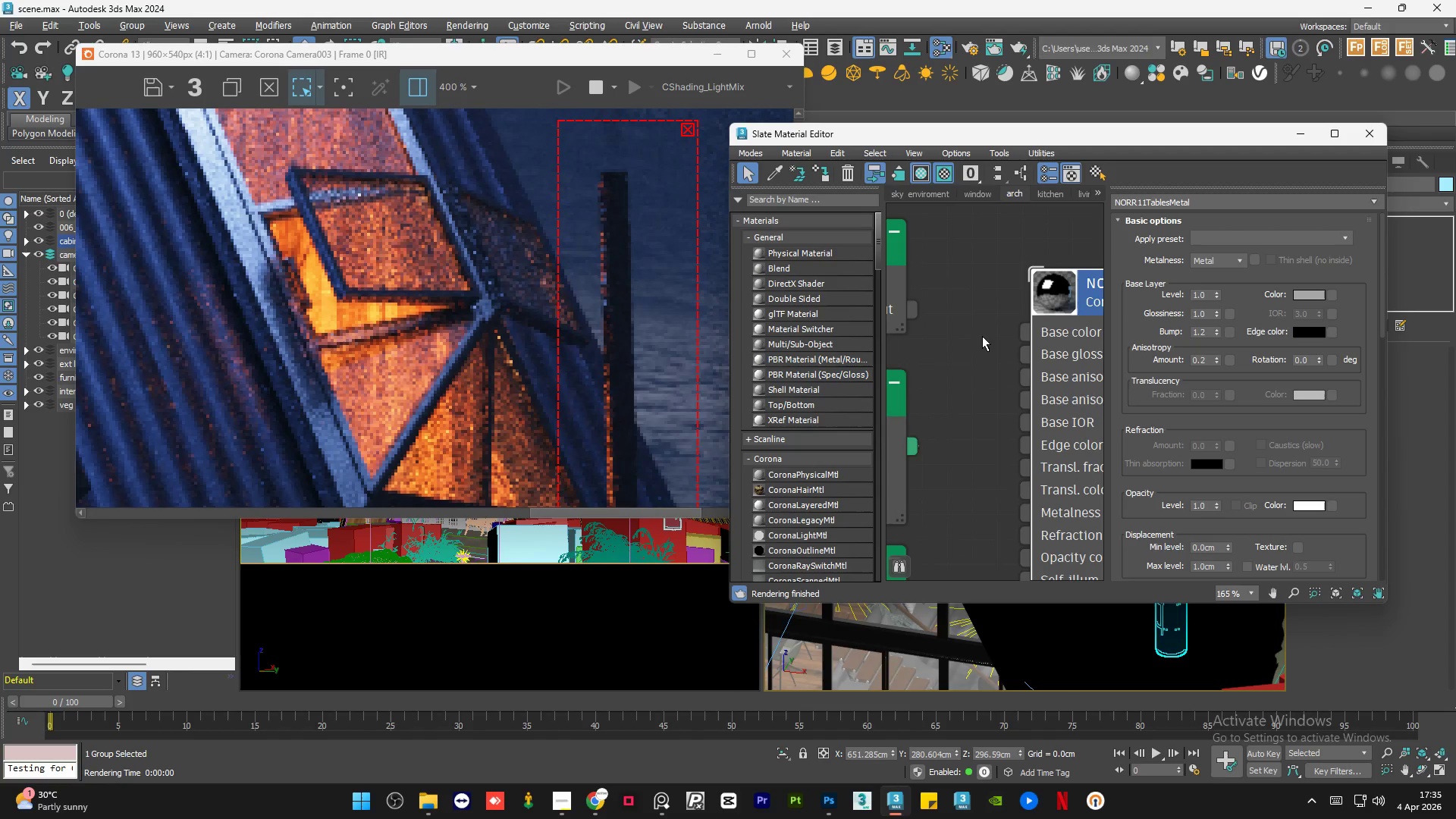 
scroll: coordinate [596, 292], scroll_direction: down, amount: 1.0
 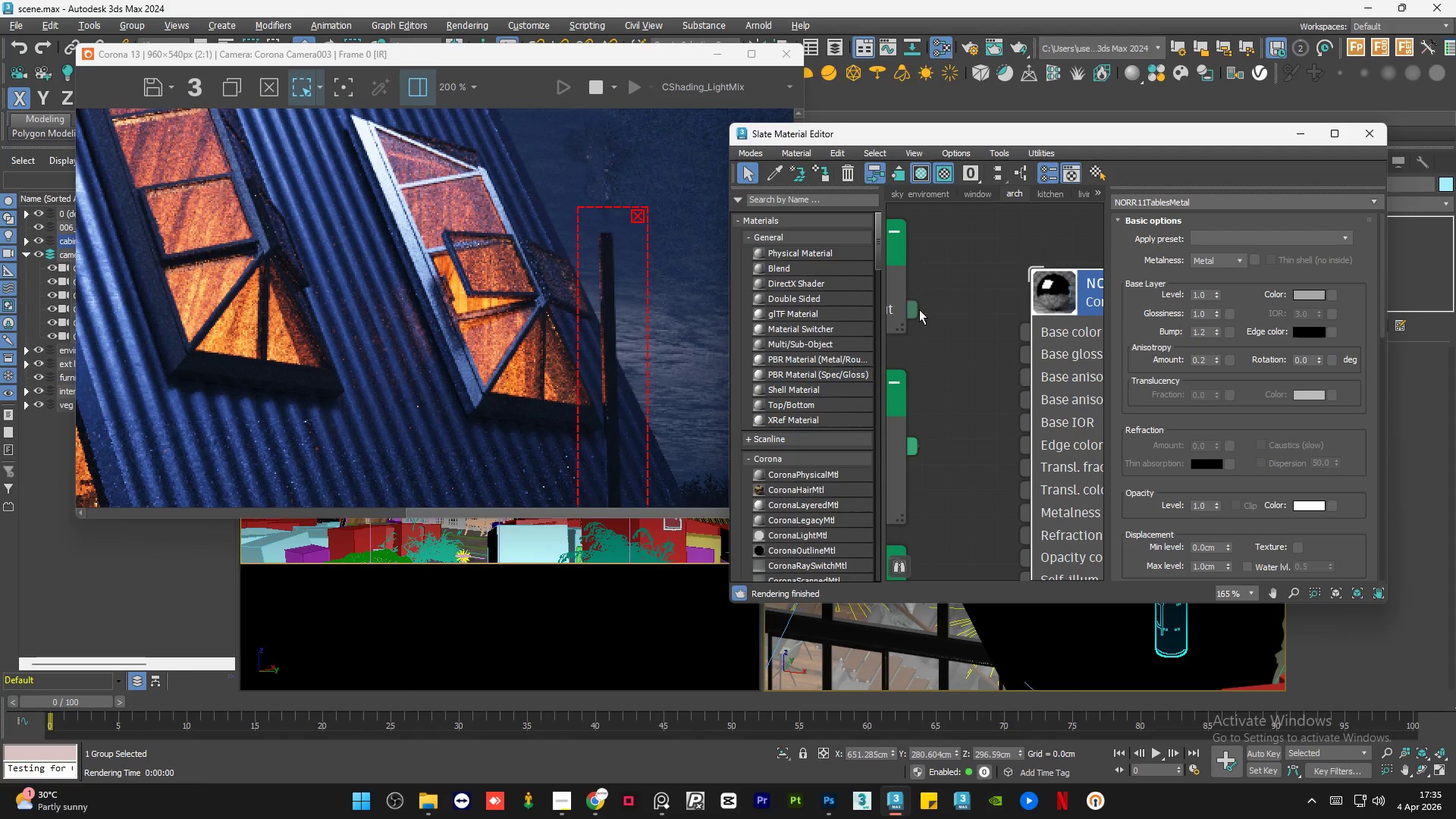 
left_click_drag(start_coordinate=[912, 306], to_coordinate=[1020, 357])
 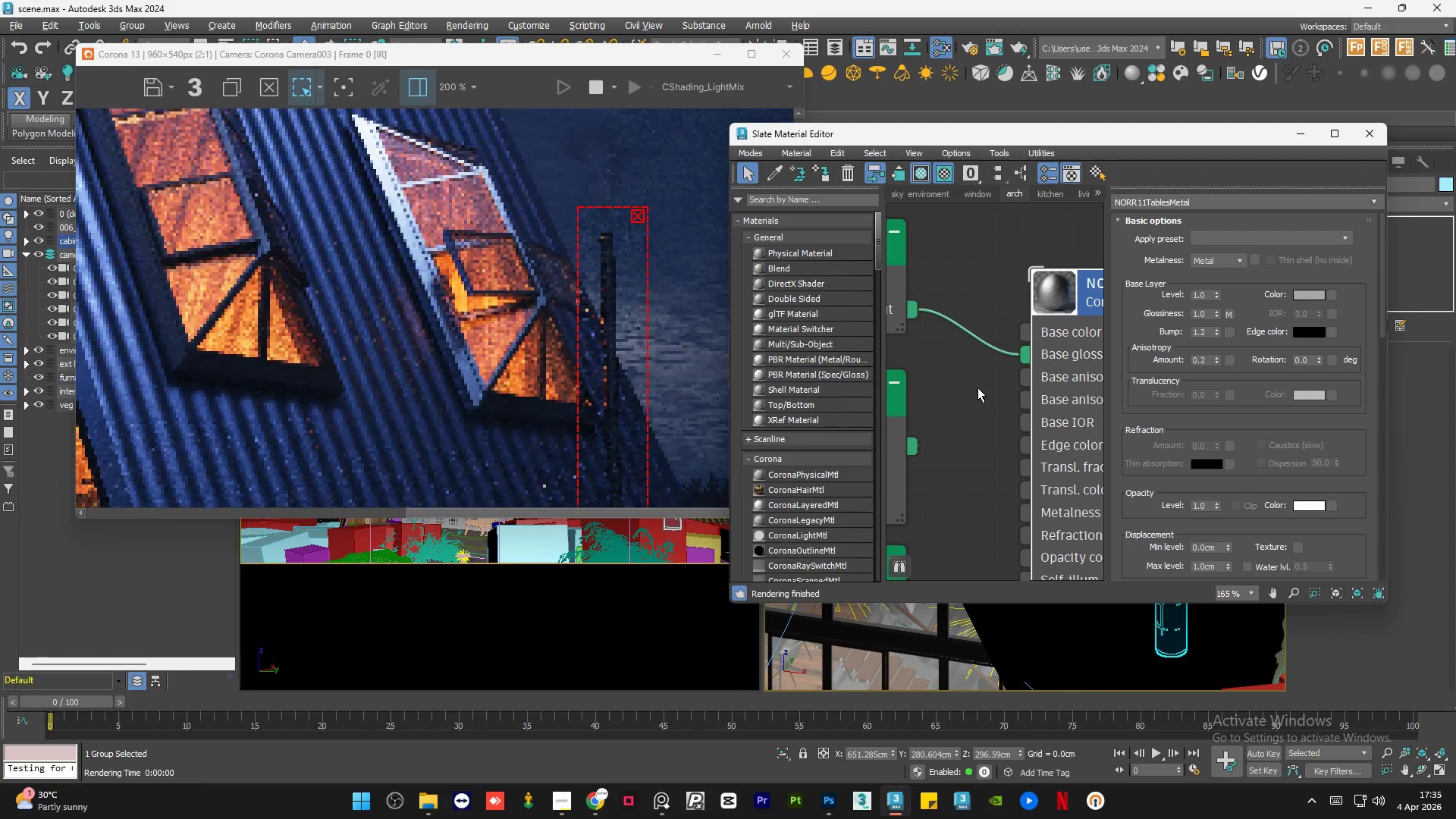 
left_click([977, 388])
 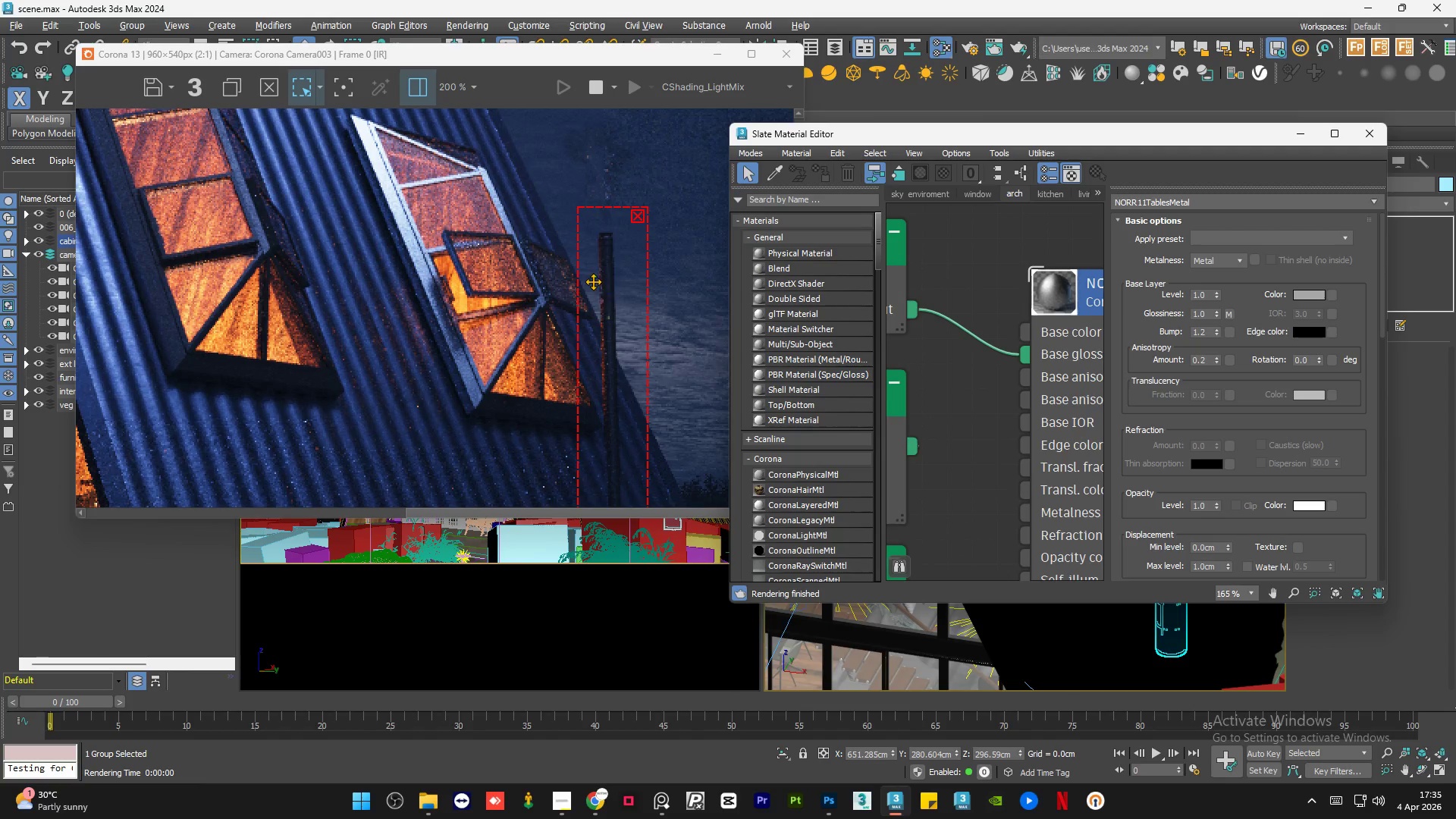 
scroll: coordinate [592, 281], scroll_direction: down, amount: 1.0
 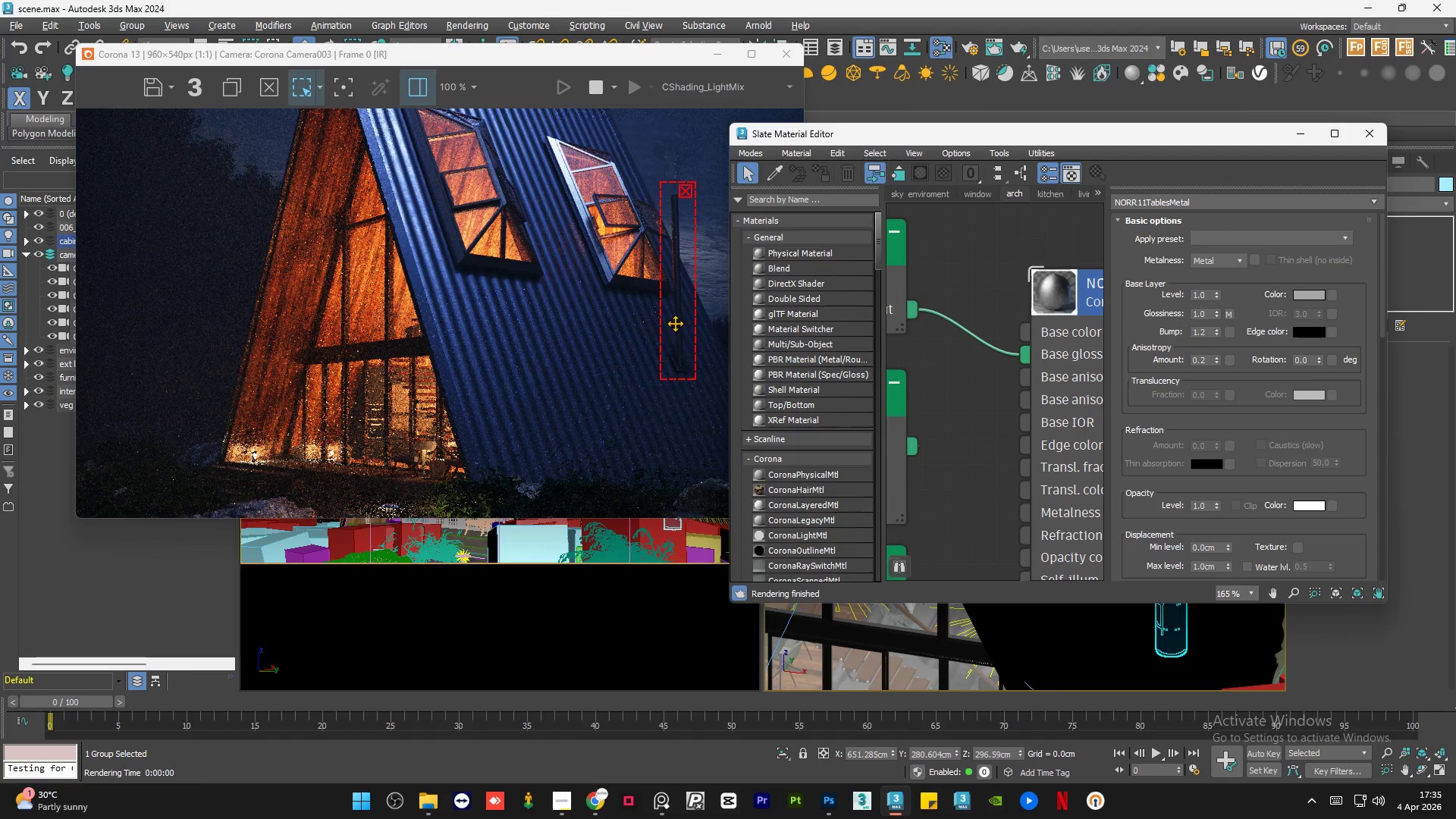 
scroll: coordinate [685, 340], scroll_direction: up, amount: 2.0
 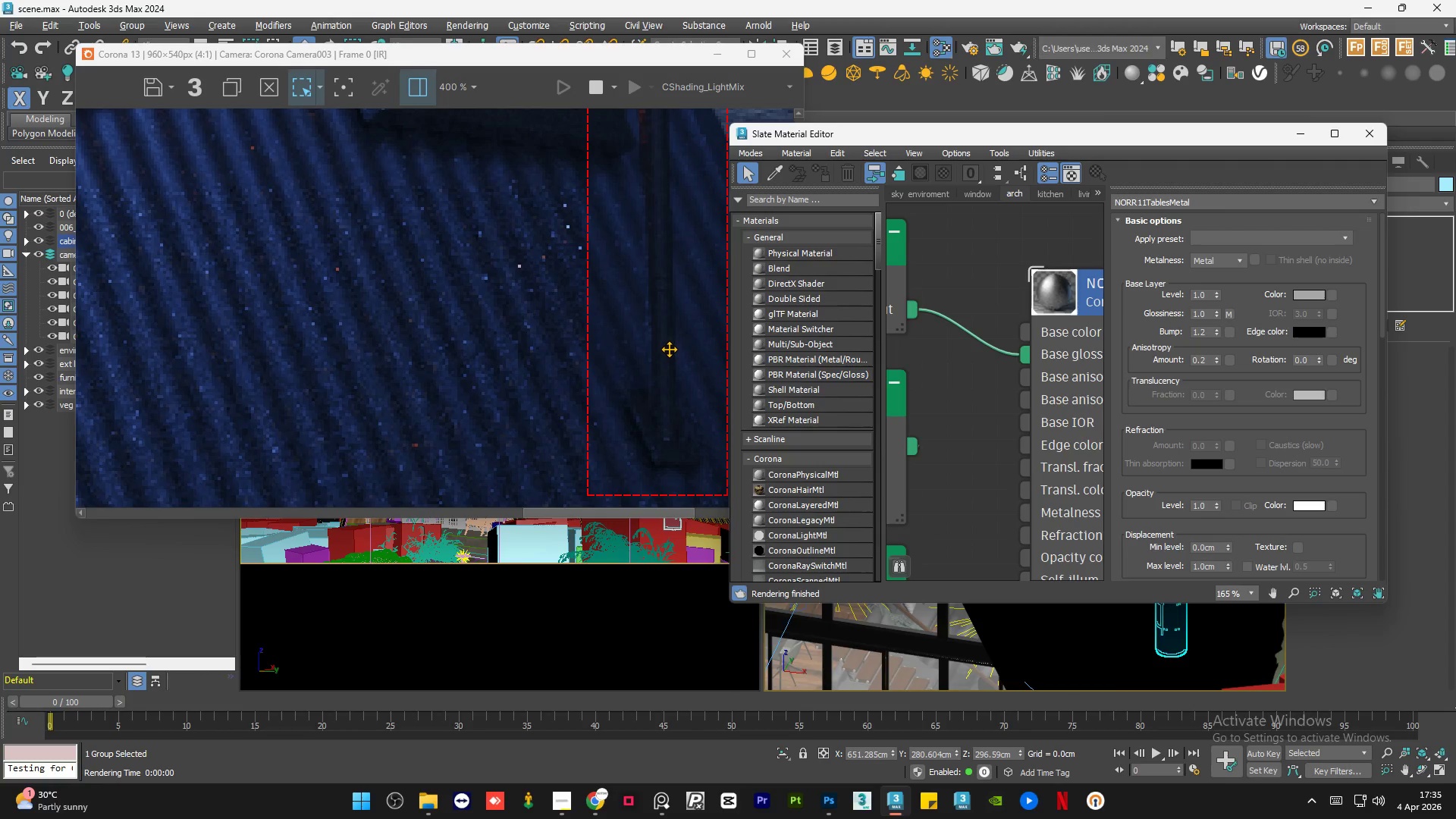 
scroll: coordinate [1051, 383], scroll_direction: down, amount: 3.0
 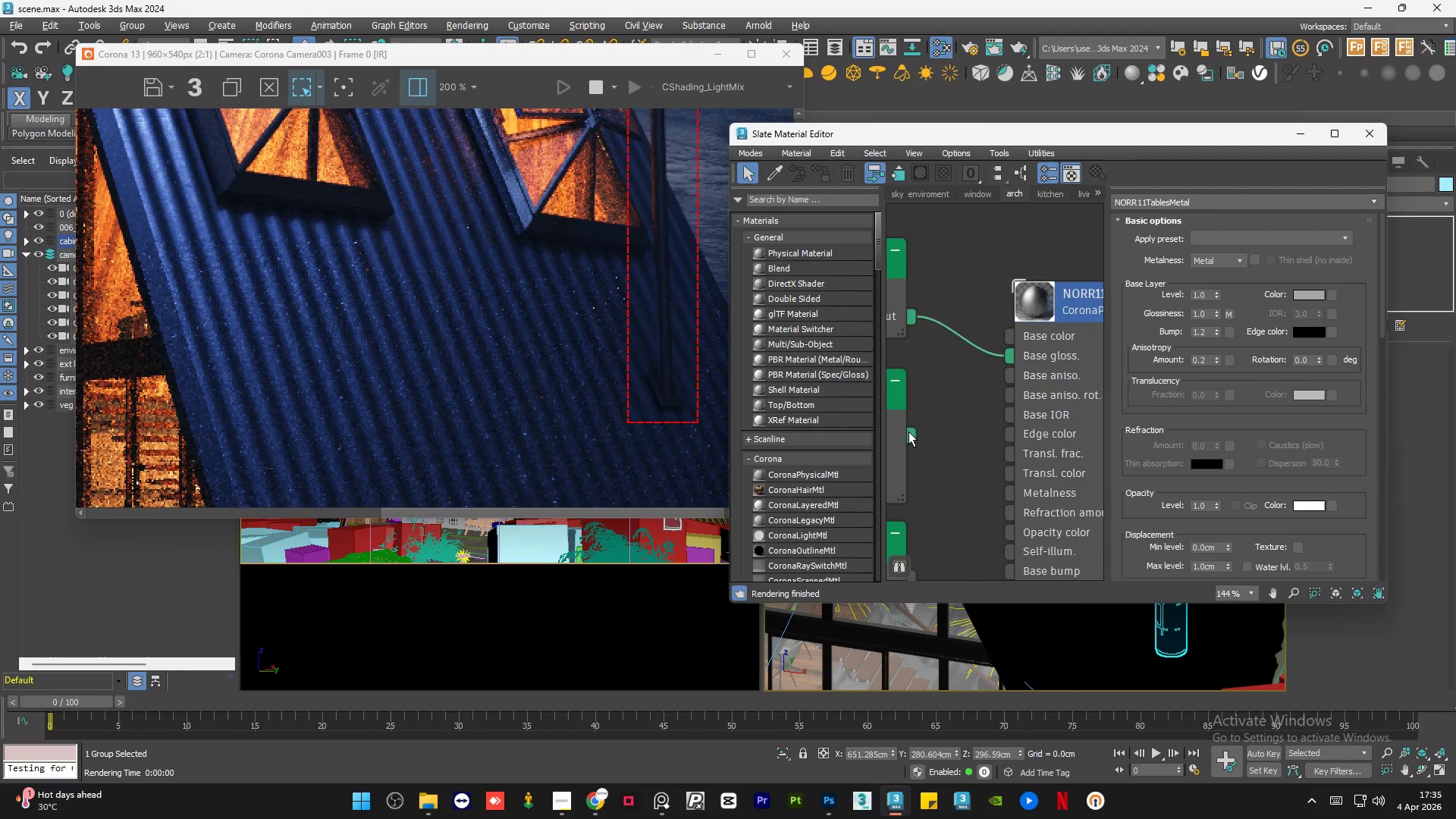 
left_click_drag(start_coordinate=[911, 434], to_coordinate=[1009, 436])
 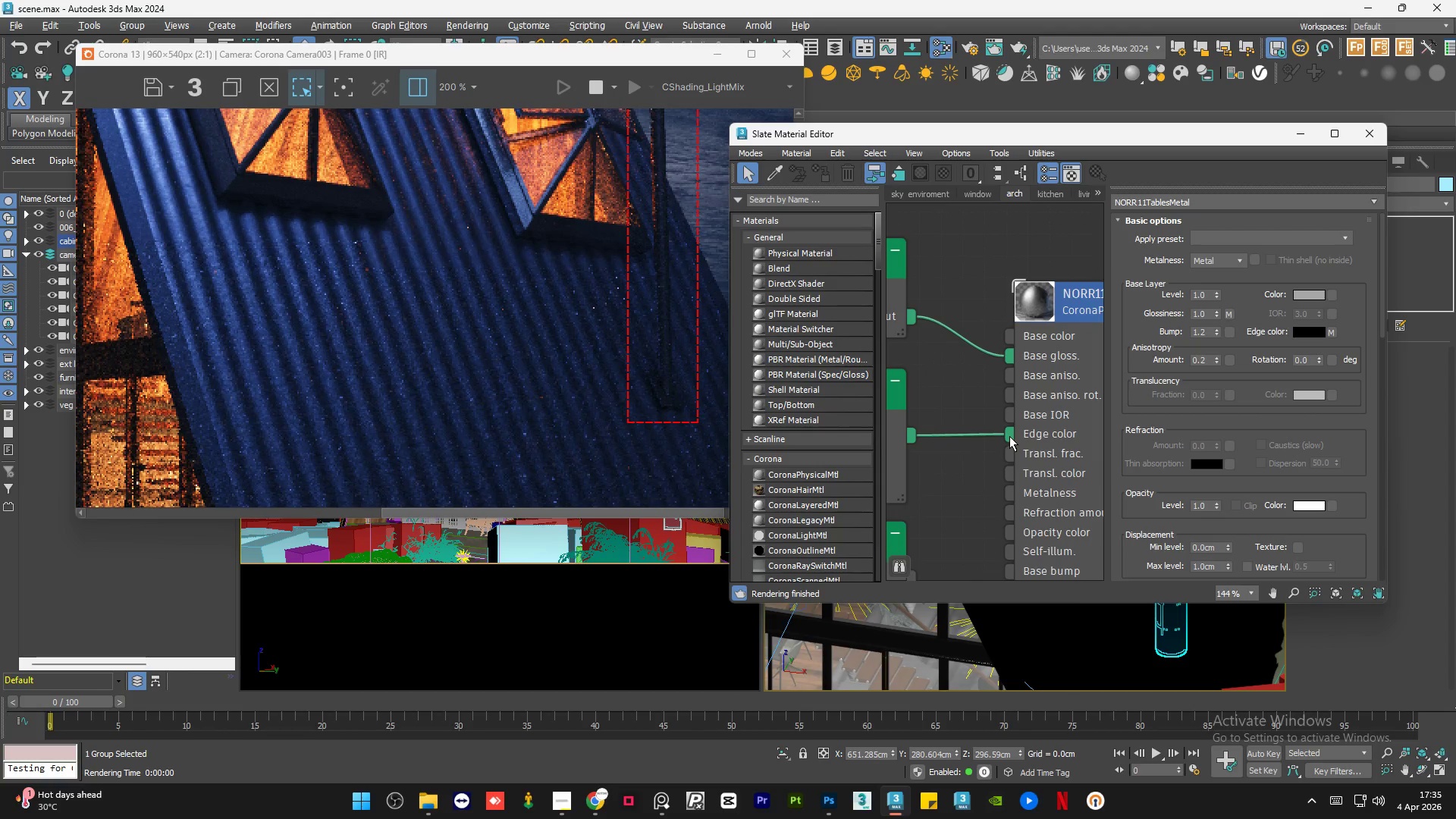 
scroll: coordinate [624, 362], scroll_direction: down, amount: 1.0
 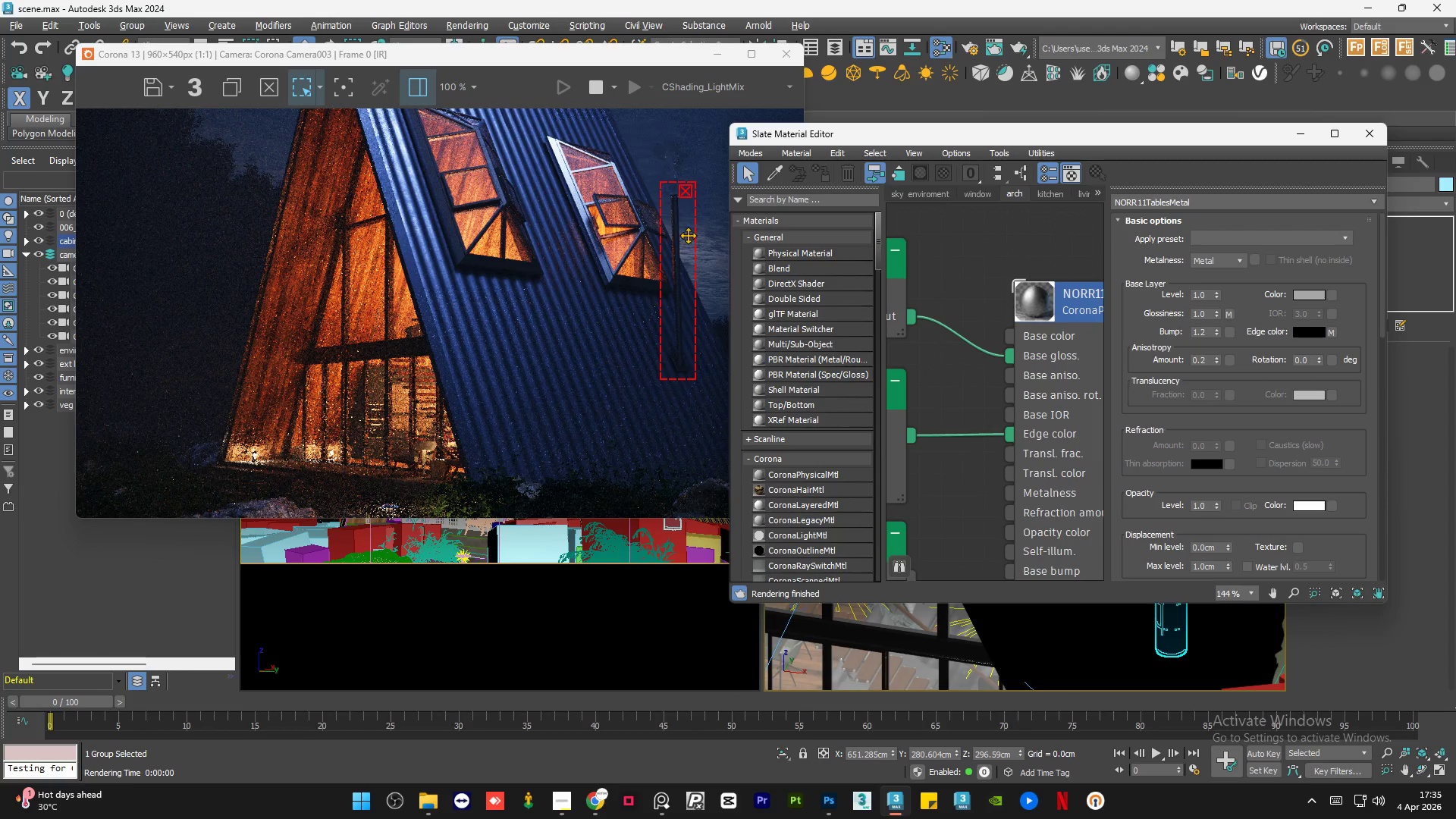 
scroll: coordinate [667, 183], scroll_direction: up, amount: 3.0
 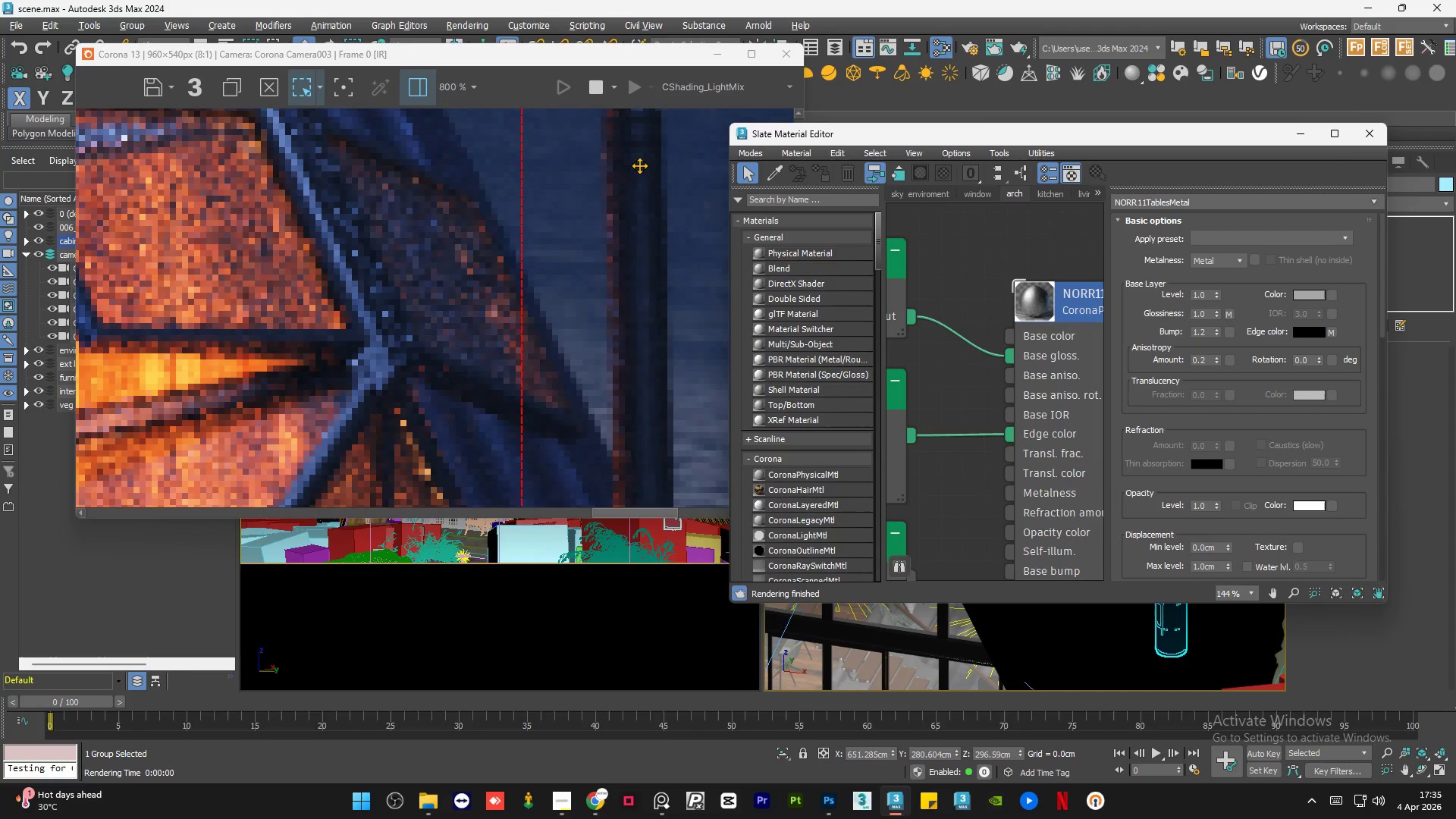 
scroll: coordinate [639, 165], scroll_direction: down, amount: 2.0
 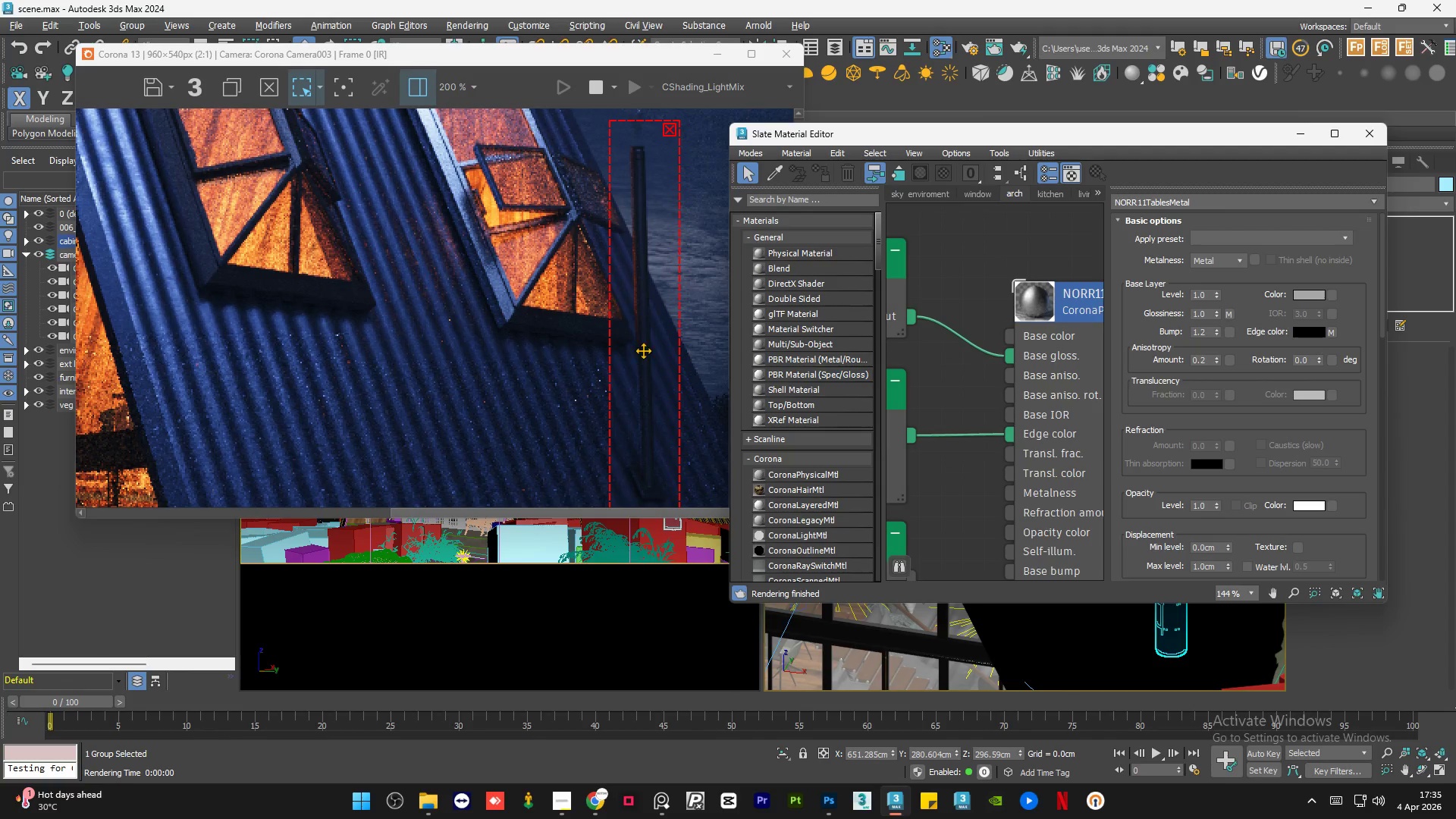 
scroll: coordinate [643, 350], scroll_direction: up, amount: 1.0
 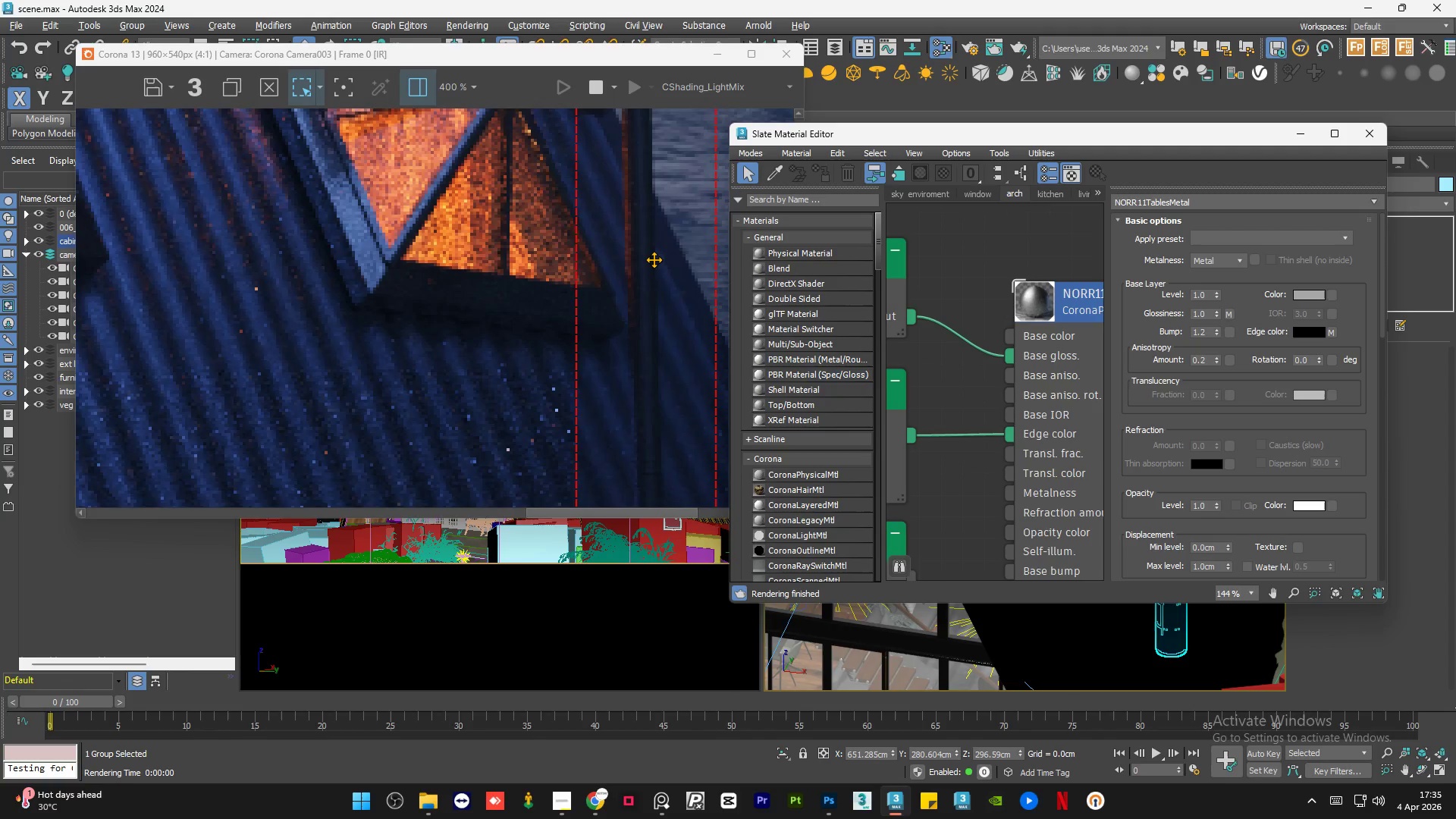 
scroll: coordinate [1062, 372], scroll_direction: down, amount: 9.0
 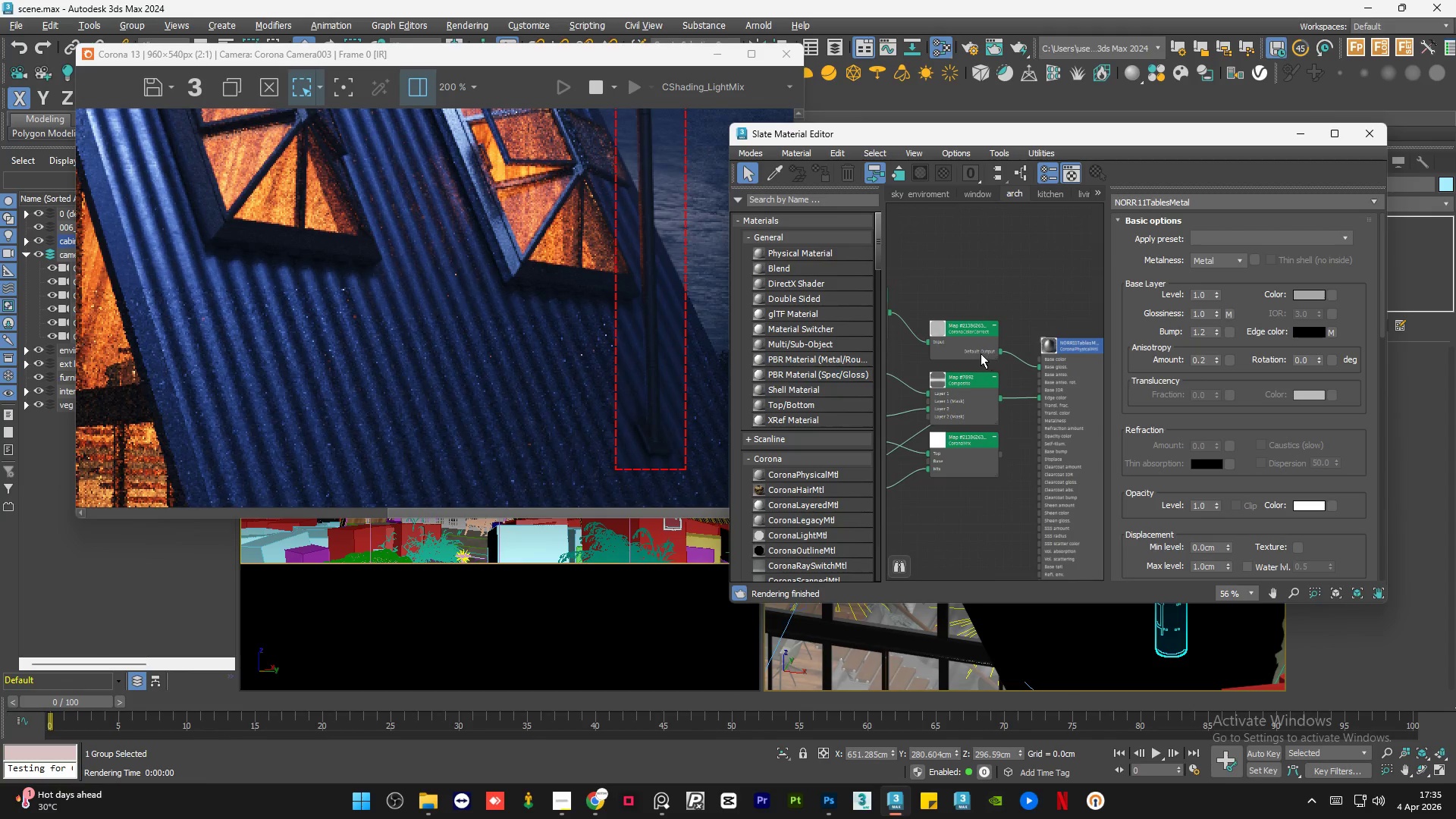 
left_click_drag(start_coordinate=[975, 351], to_coordinate=[977, 312])
 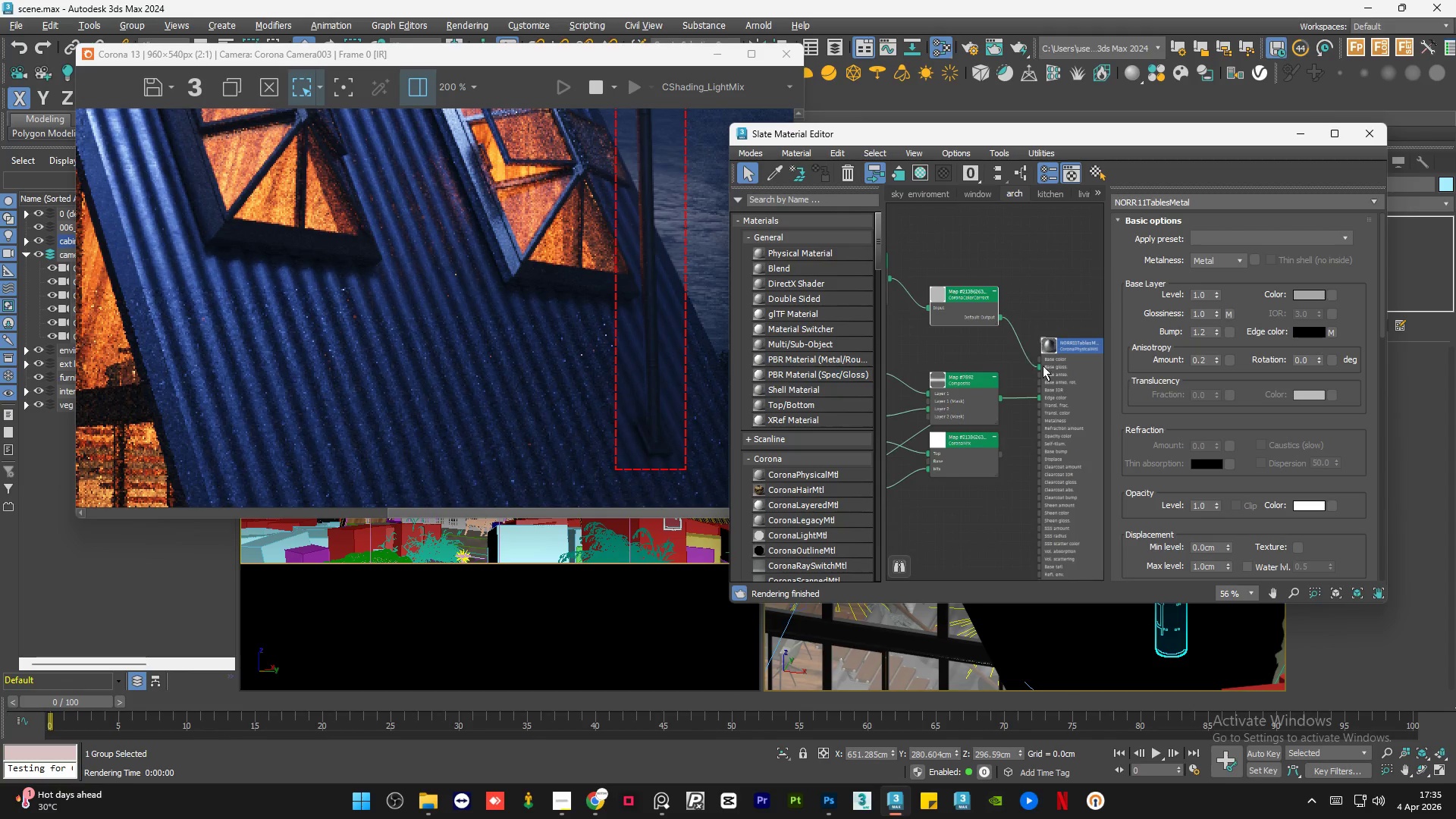 
left_click_drag(start_coordinate=[987, 389], to_coordinate=[987, 366])
 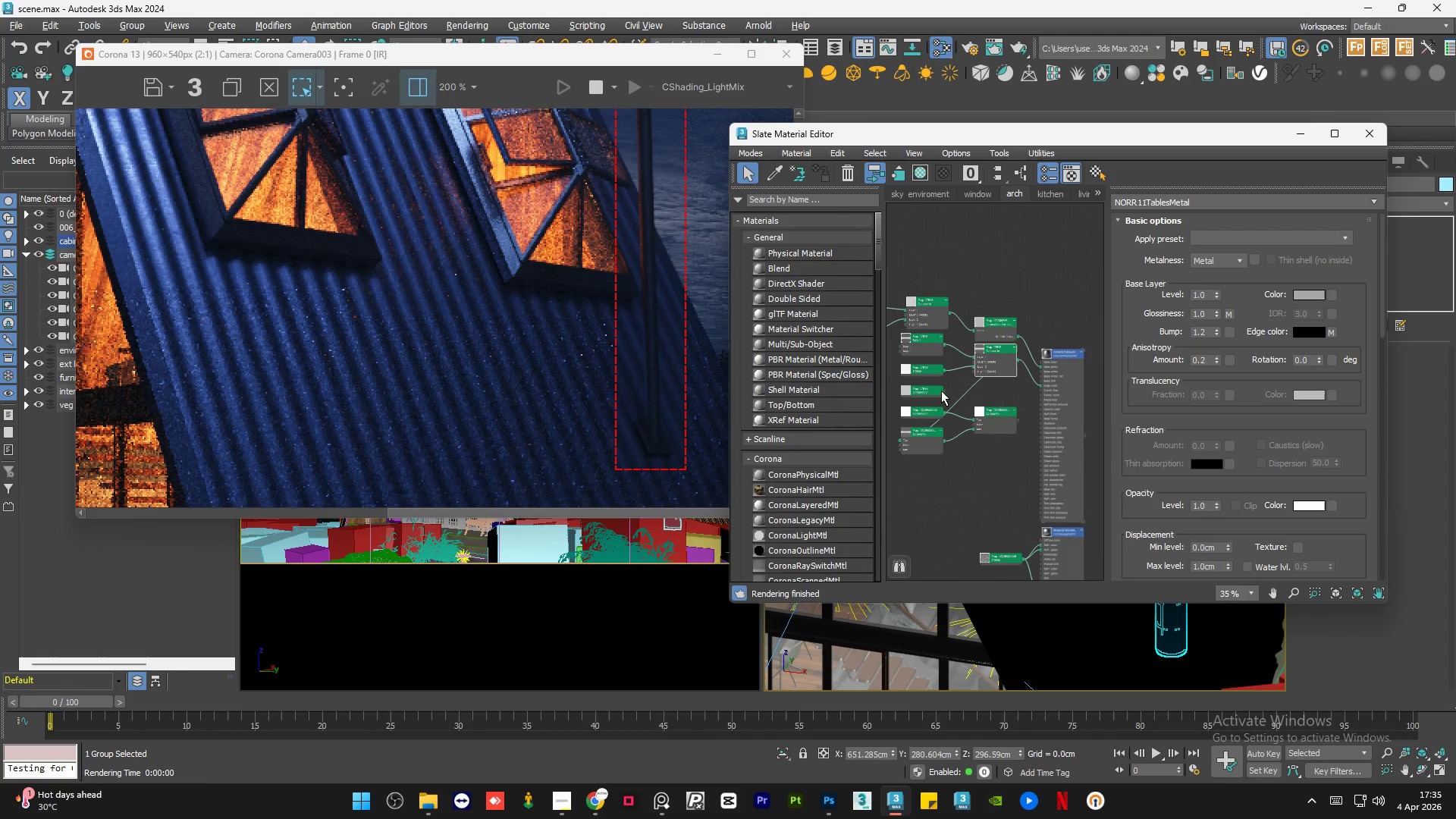 
scroll: coordinate [1045, 366], scroll_direction: down, amount: 2.0
 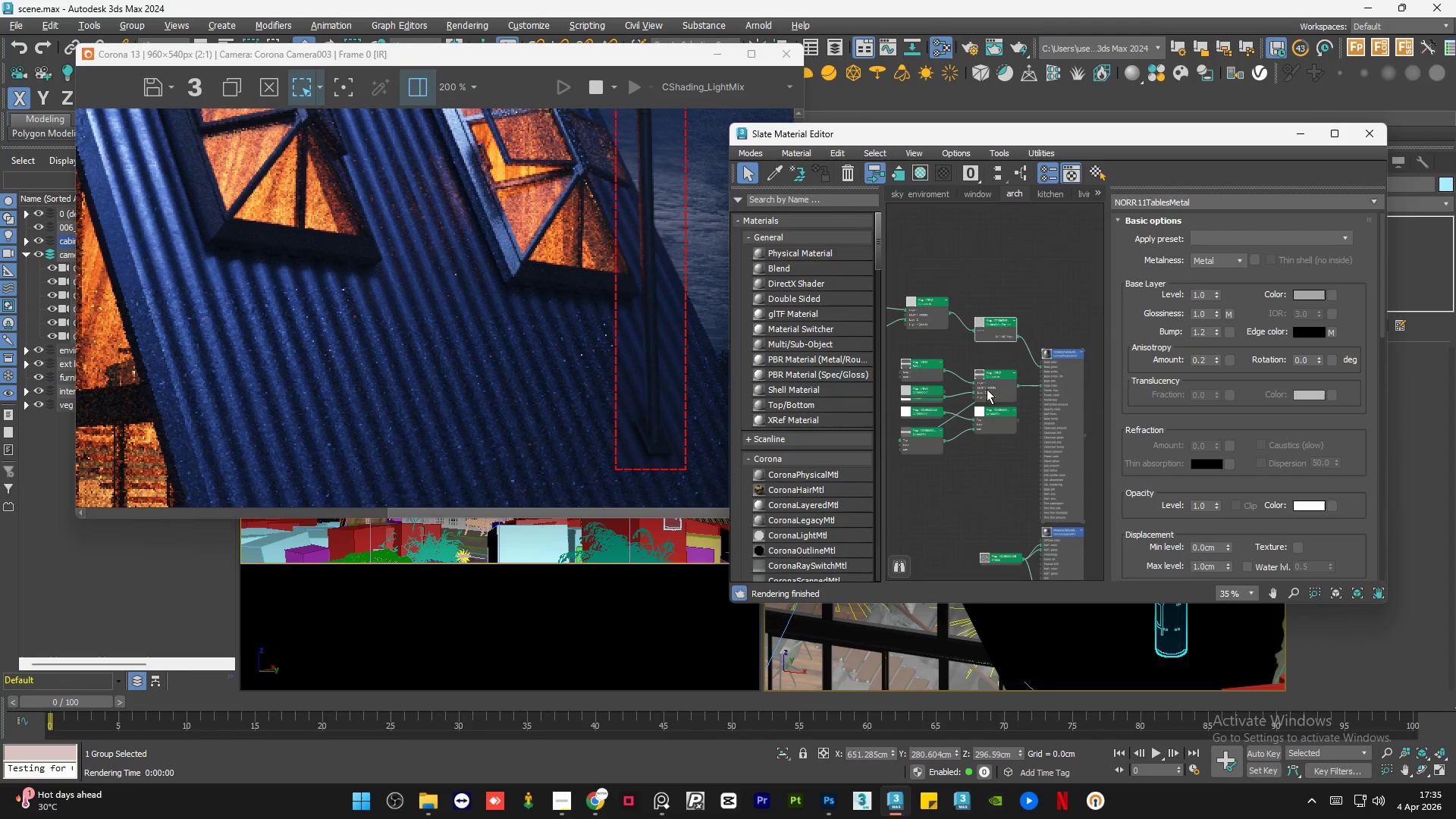 
scroll: coordinate [932, 394], scroll_direction: up, amount: 4.0
 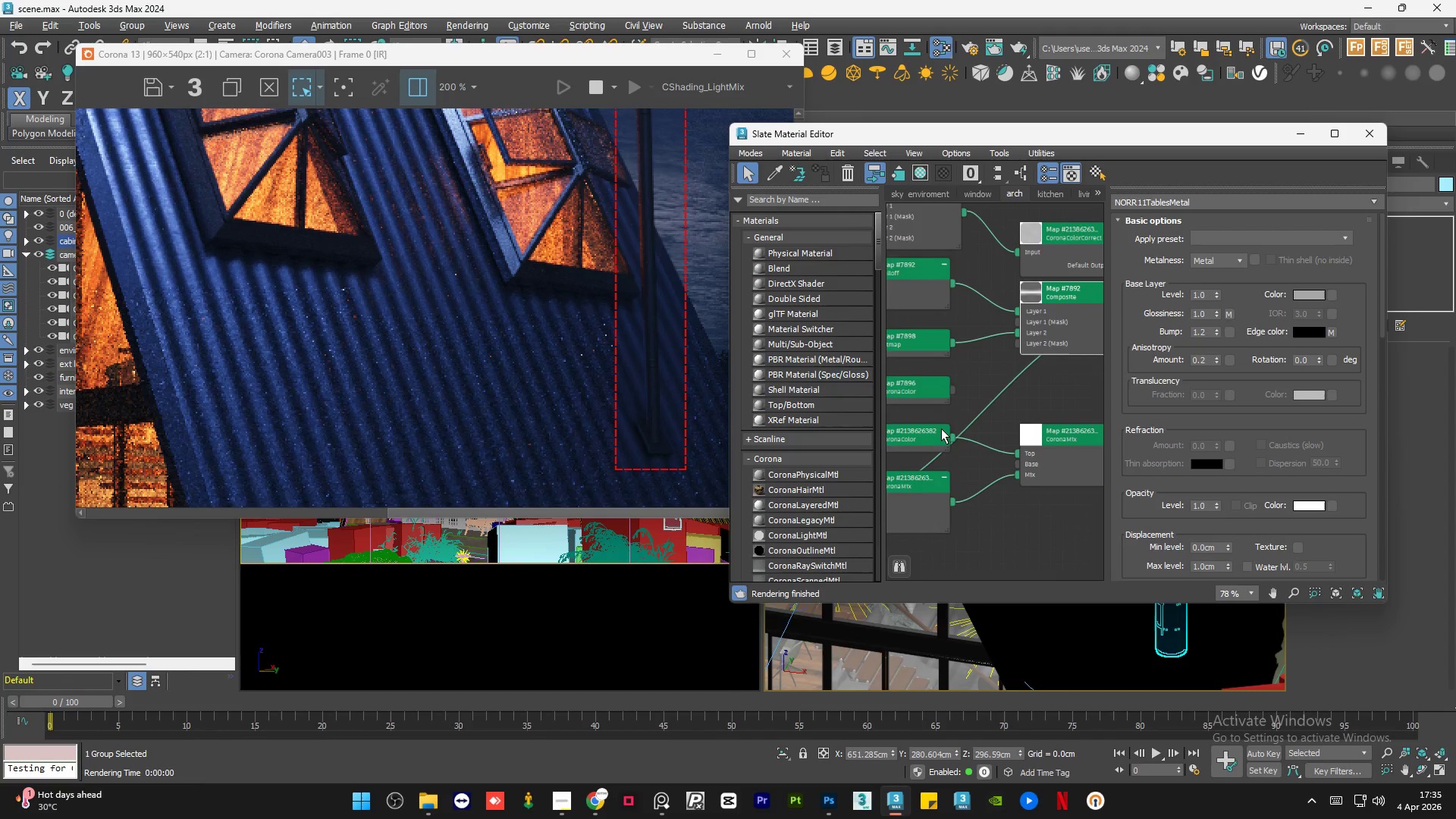 
scroll: coordinate [941, 431], scroll_direction: down, amount: 2.0
 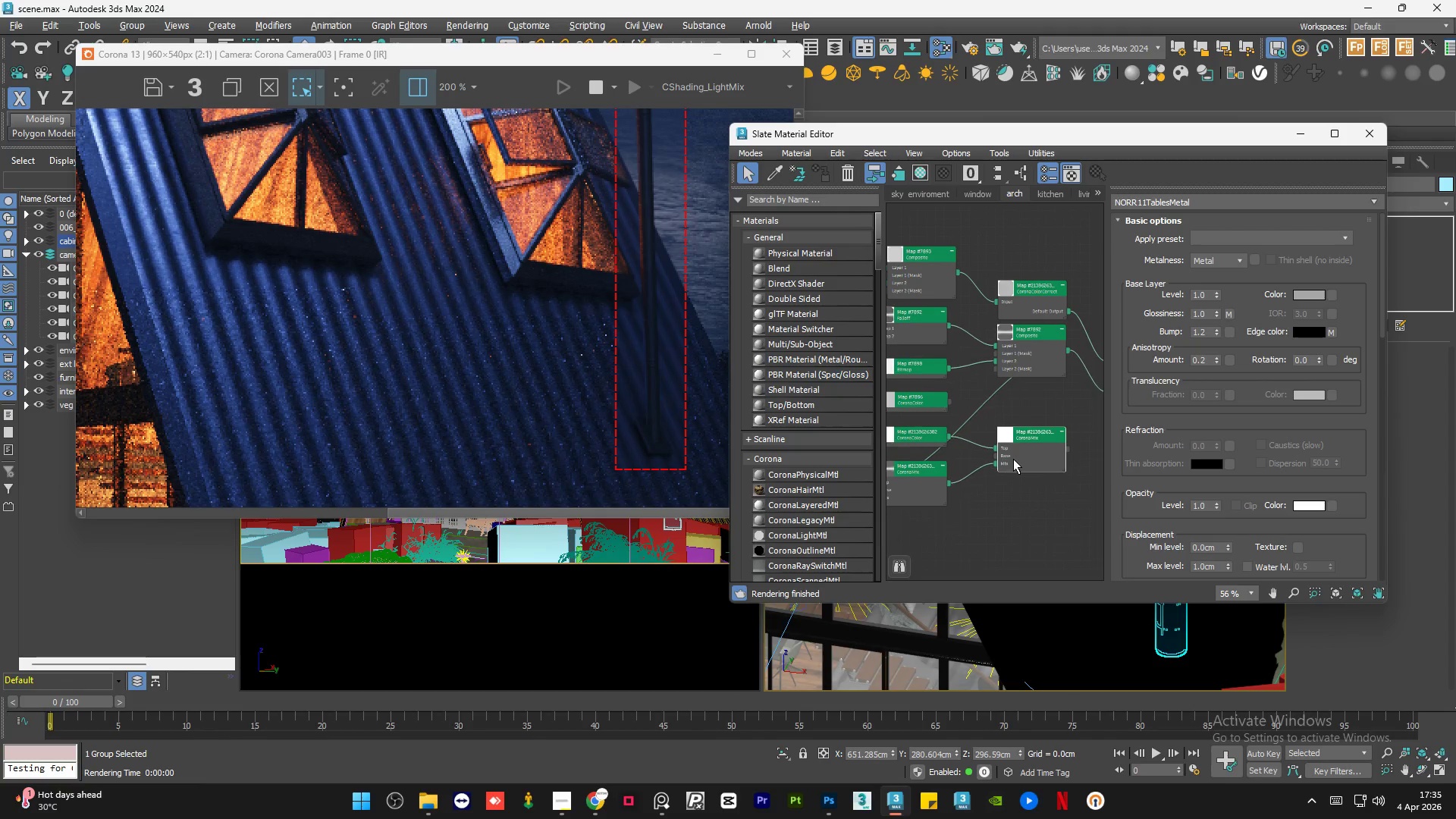 
scroll: coordinate [1046, 341], scroll_direction: up, amount: 6.0
 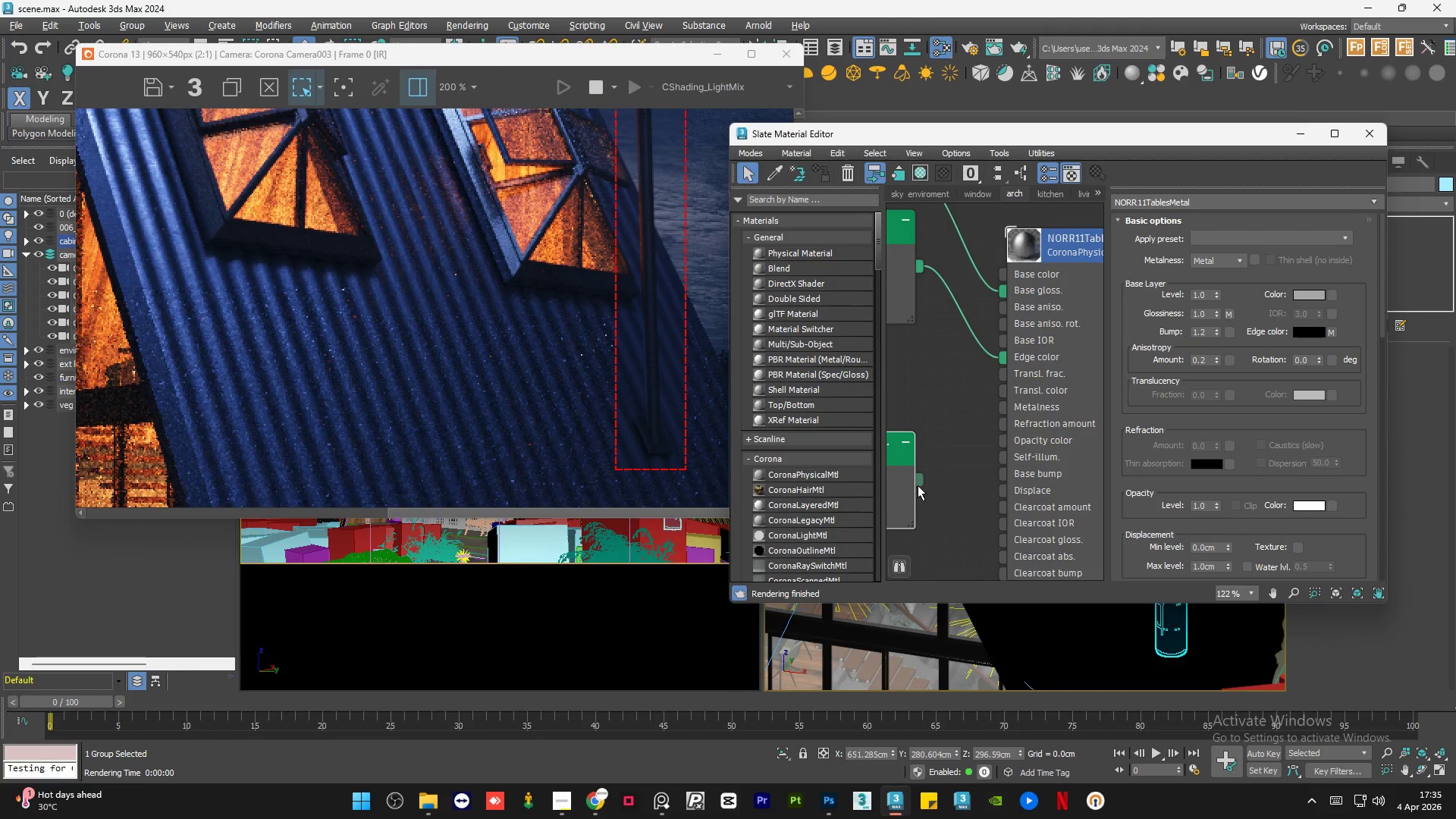 
left_click_drag(start_coordinate=[918, 481], to_coordinate=[999, 341])
 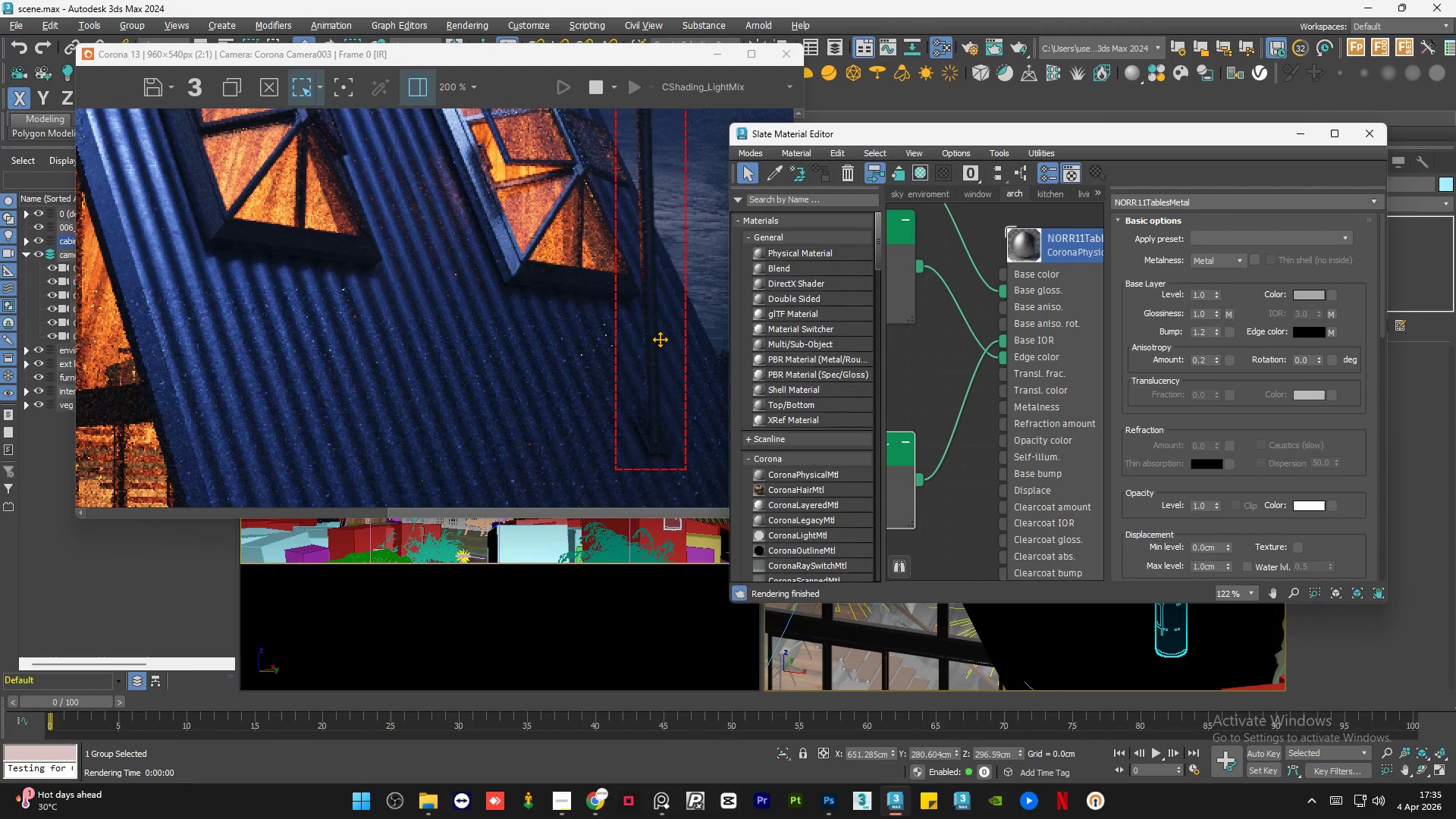 
scroll: coordinate [670, 282], scroll_direction: down, amount: 1.0
 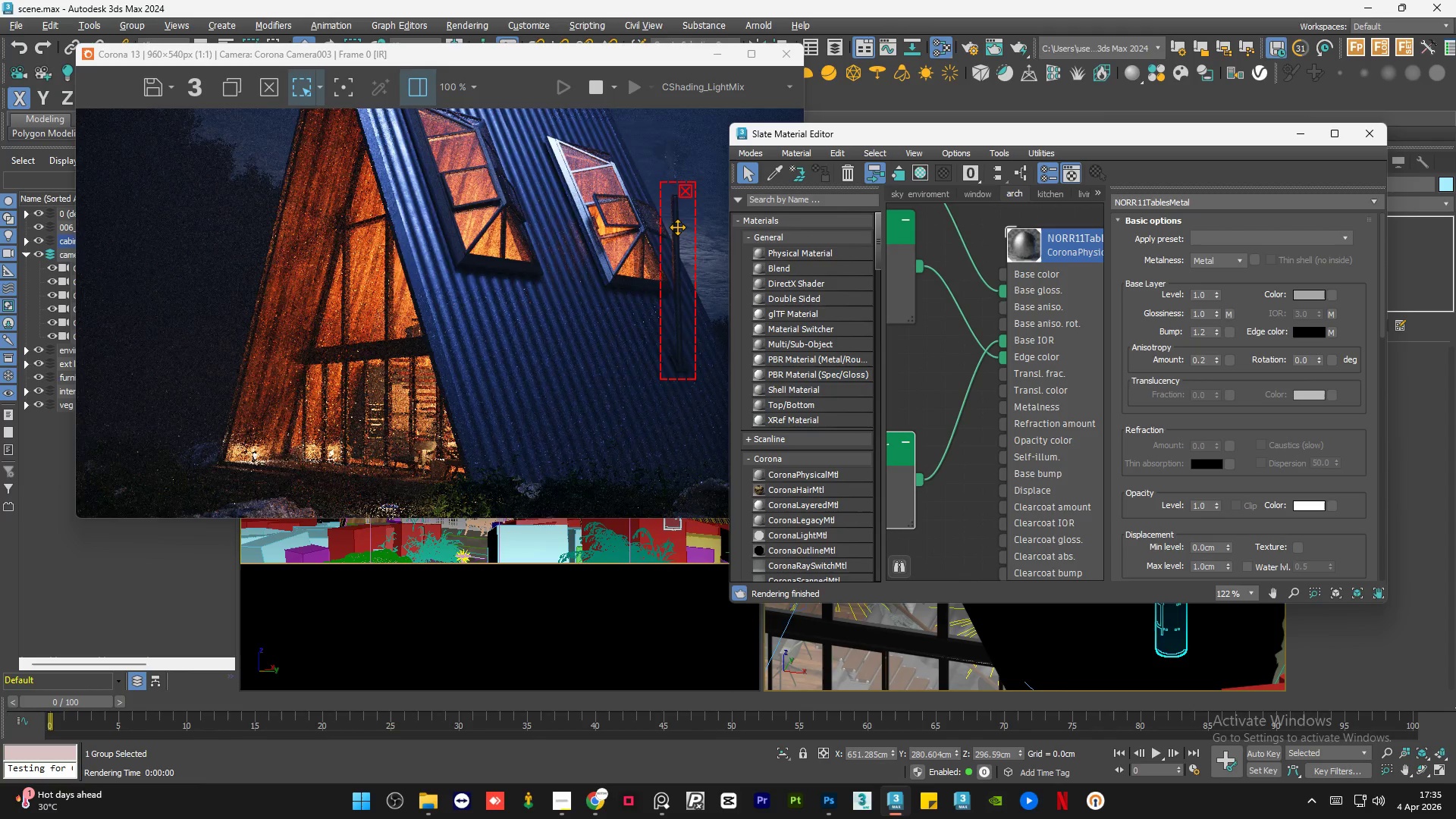 
scroll: coordinate [677, 225], scroll_direction: up, amount: 2.0
 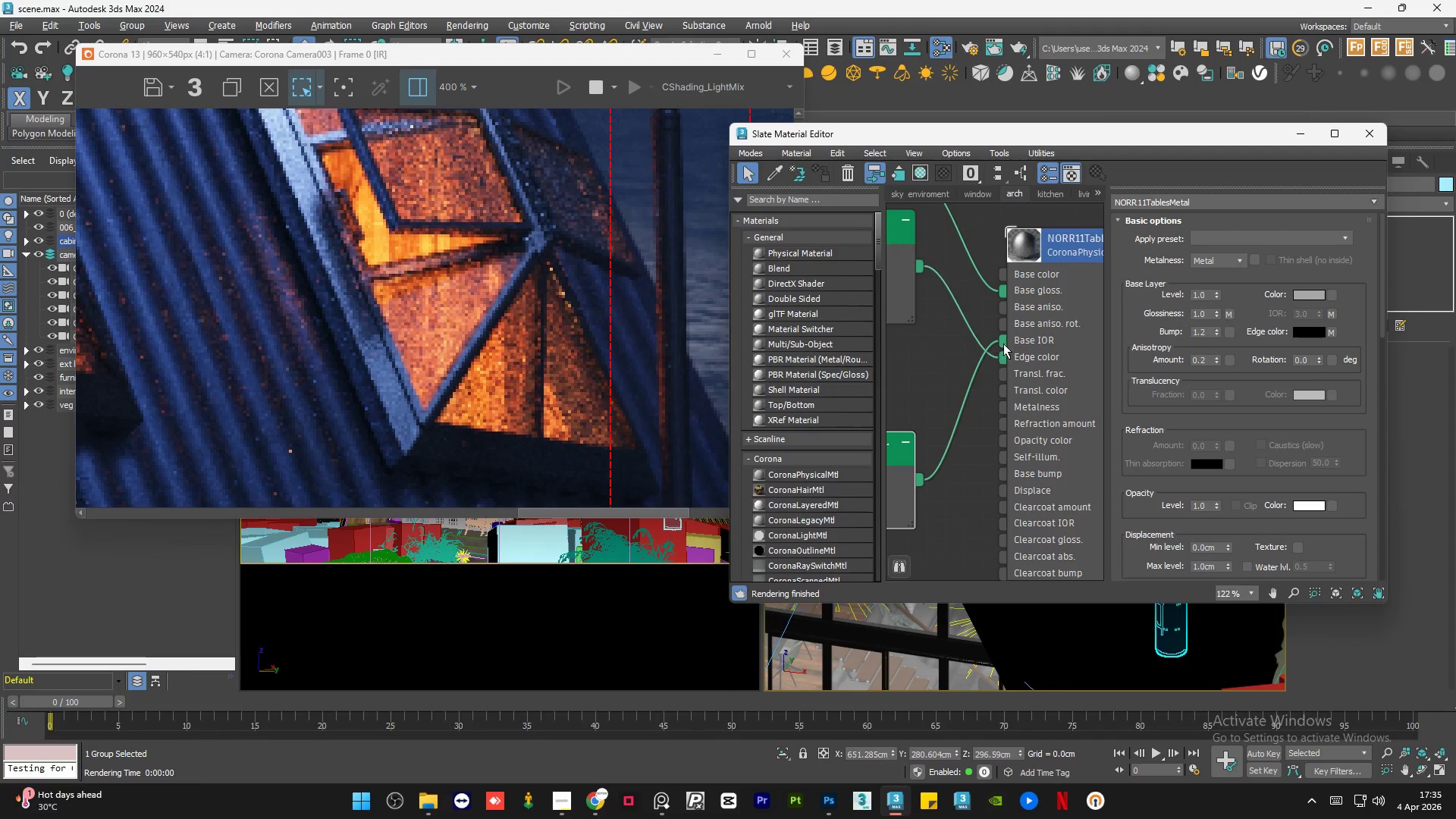 
left_click_drag(start_coordinate=[1004, 341], to_coordinate=[954, 357])
 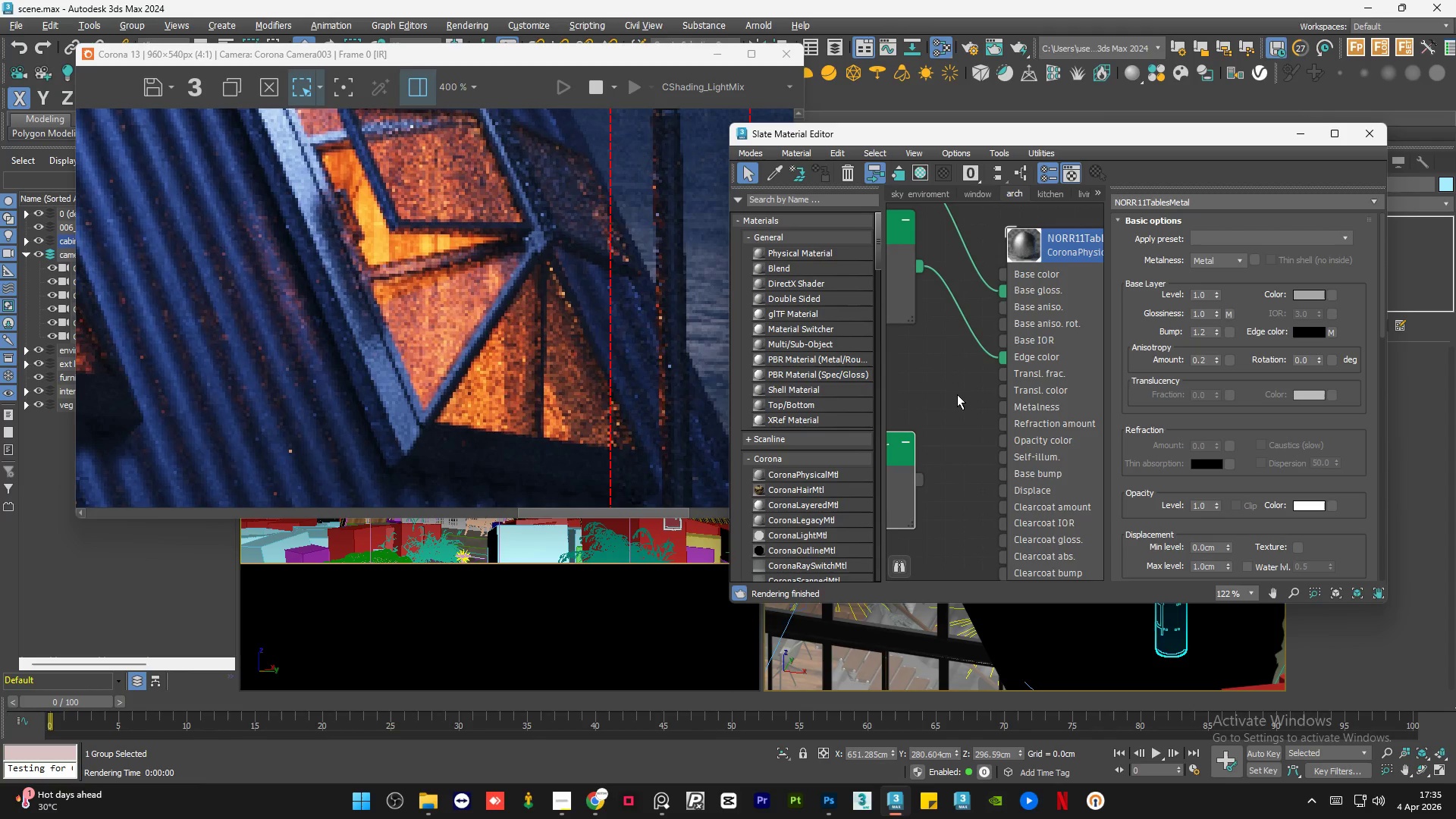 
left_click([957, 394])
 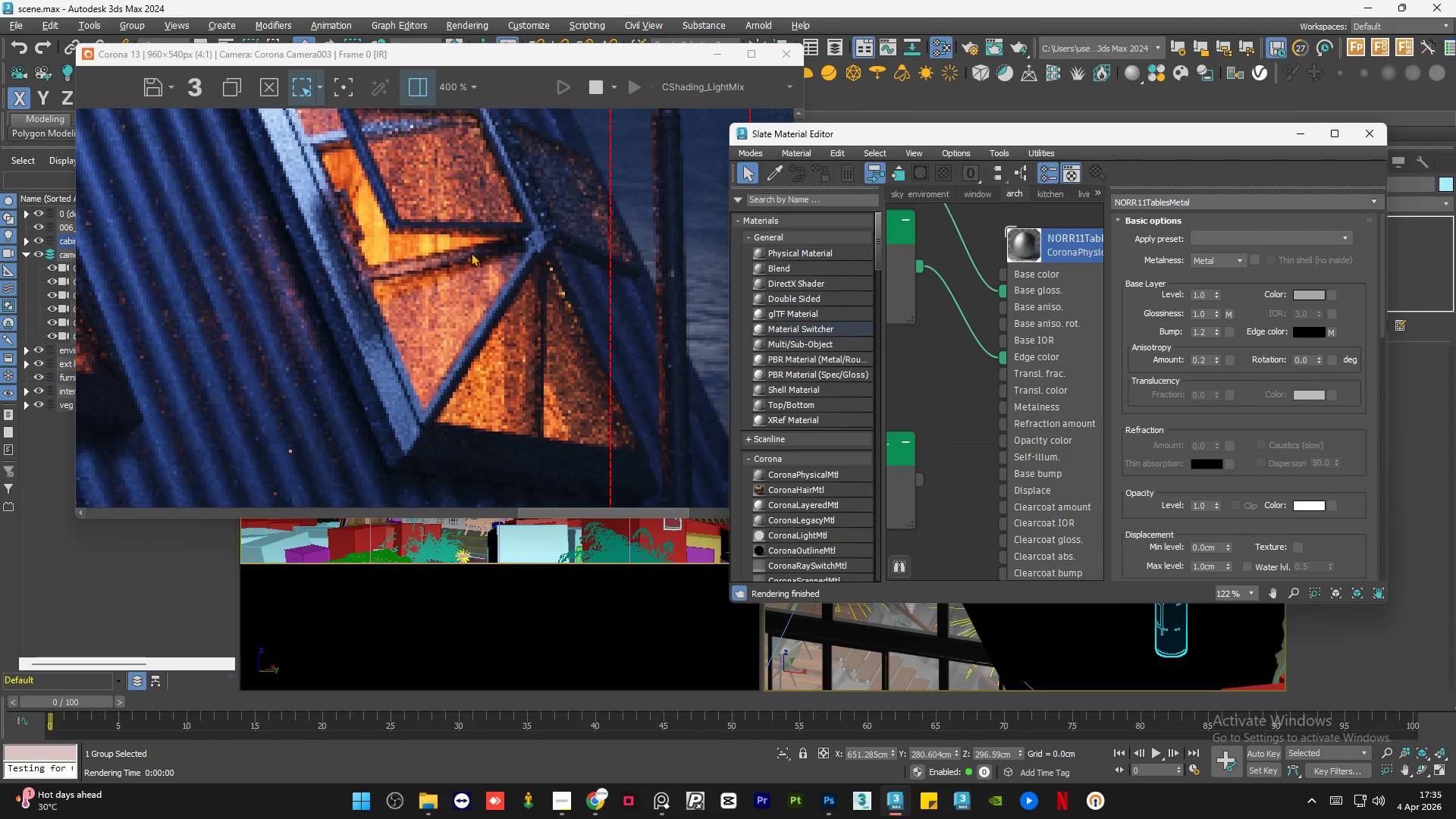 
scroll: coordinate [471, 253], scroll_direction: down, amount: 1.0
 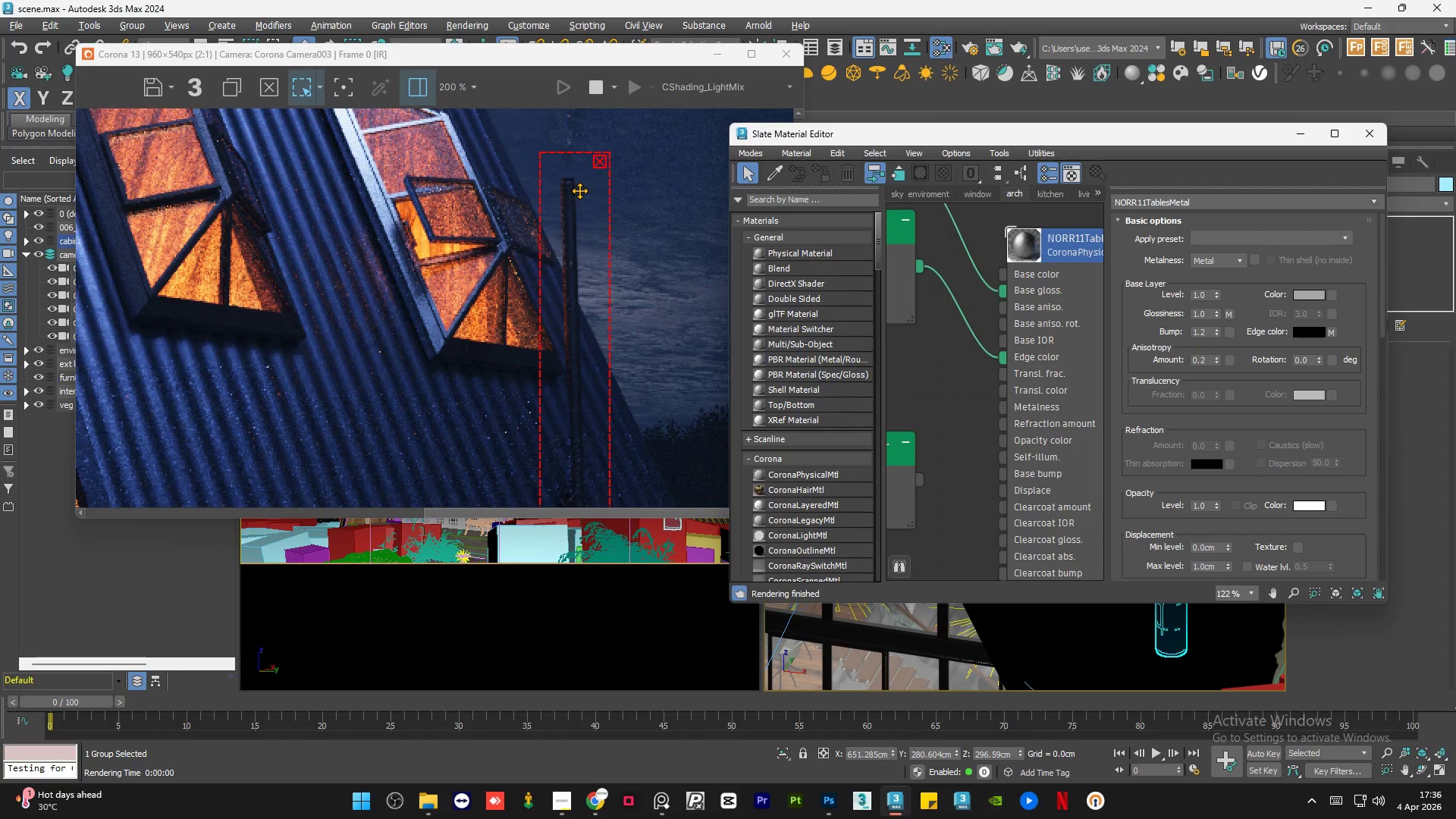 
scroll: coordinate [579, 190], scroll_direction: up, amount: 2.0
 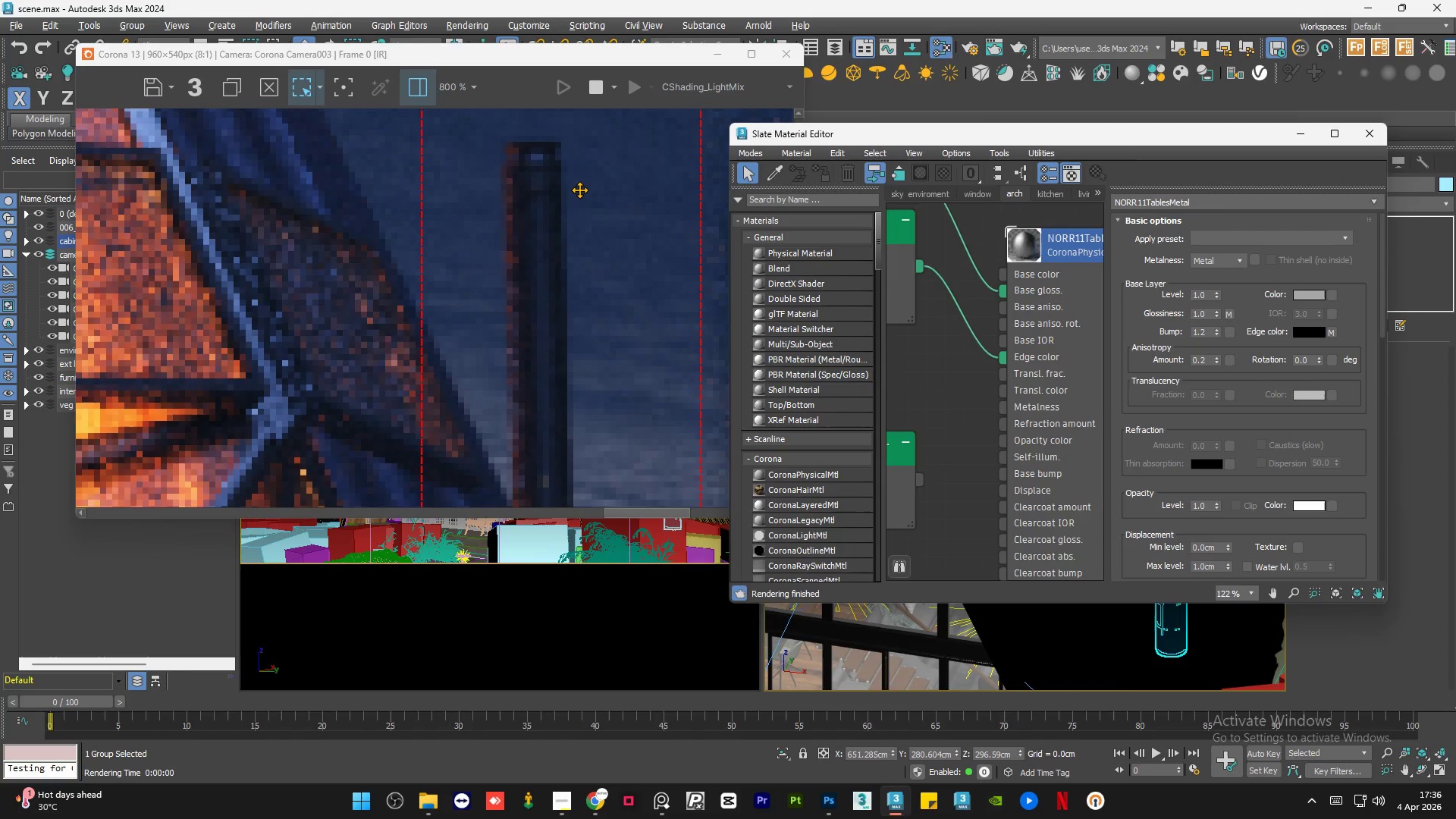 
scroll: coordinate [579, 195], scroll_direction: down, amount: 3.0
 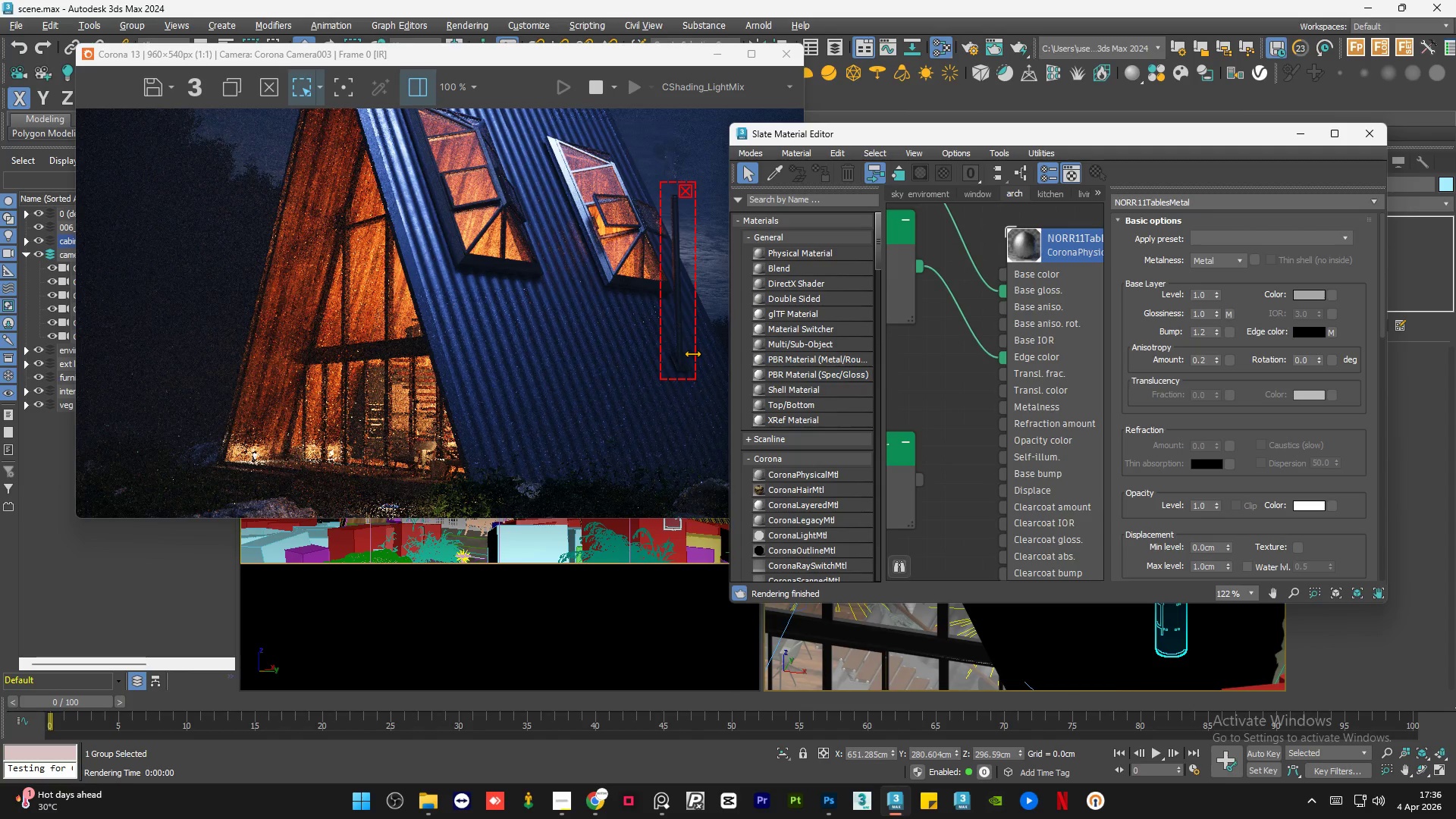 
scroll: coordinate [679, 367], scroll_direction: up, amount: 3.0
 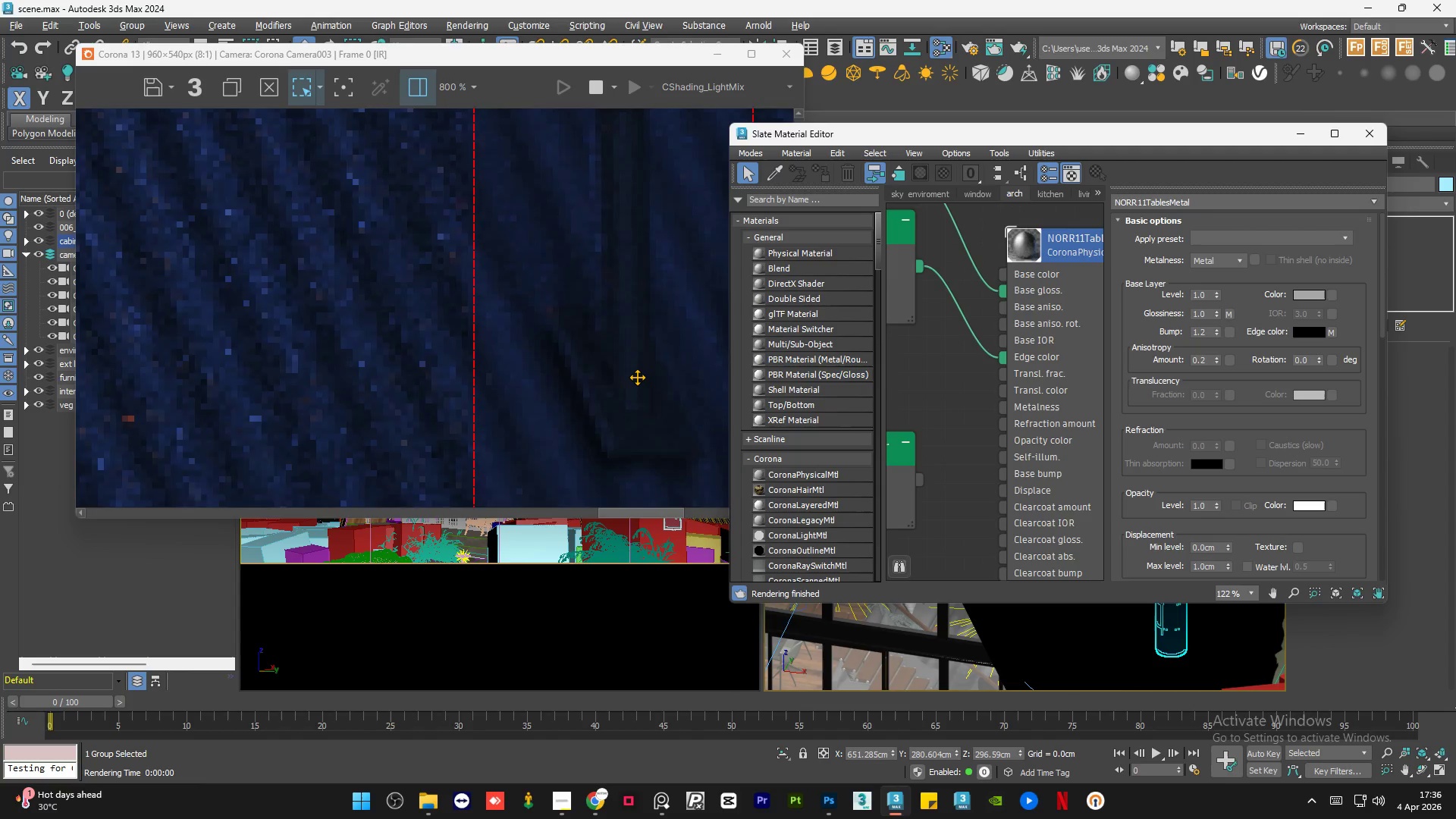 
scroll: coordinate [637, 377], scroll_direction: down, amount: 1.0
 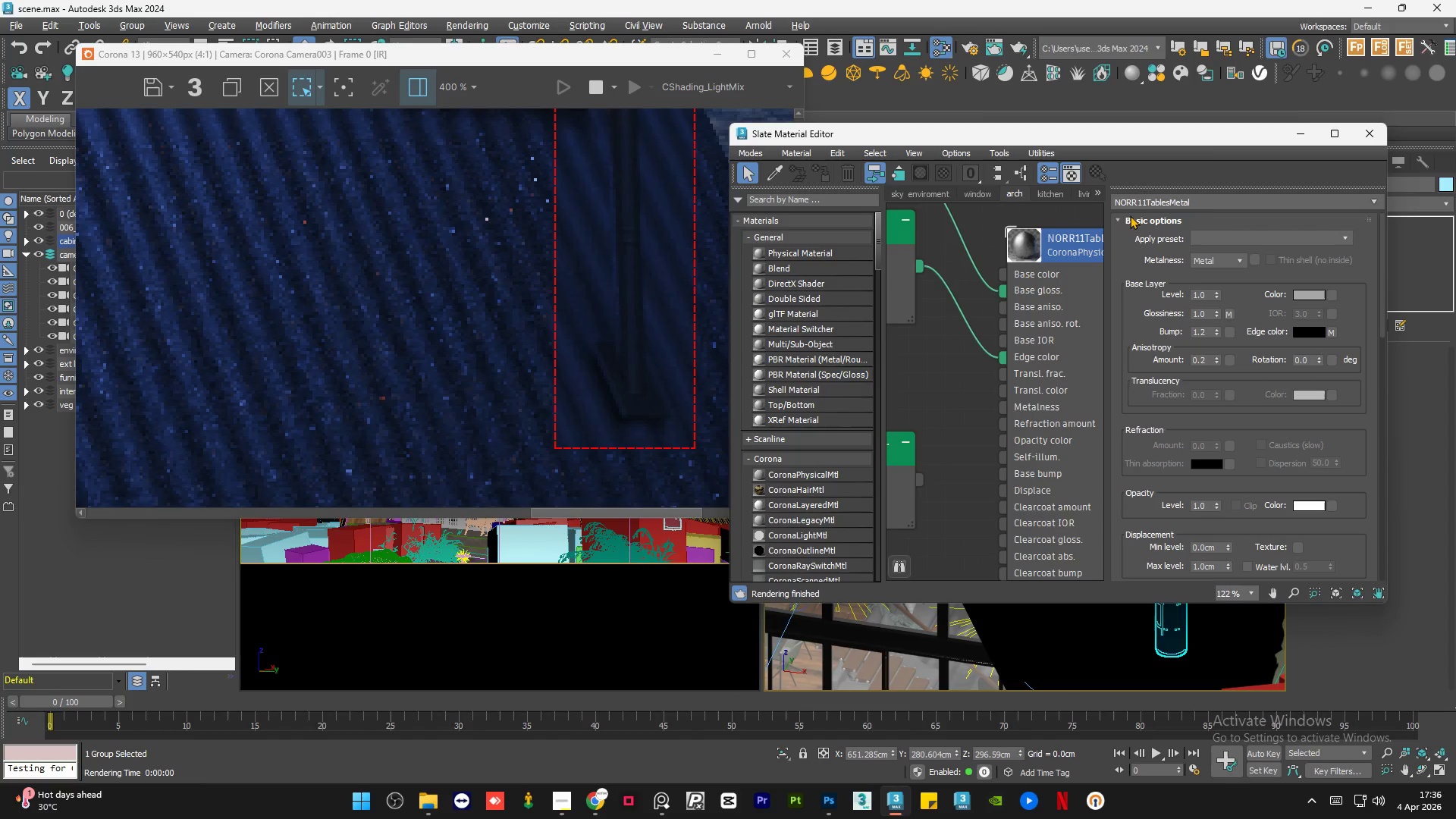 
wait(5.13)
 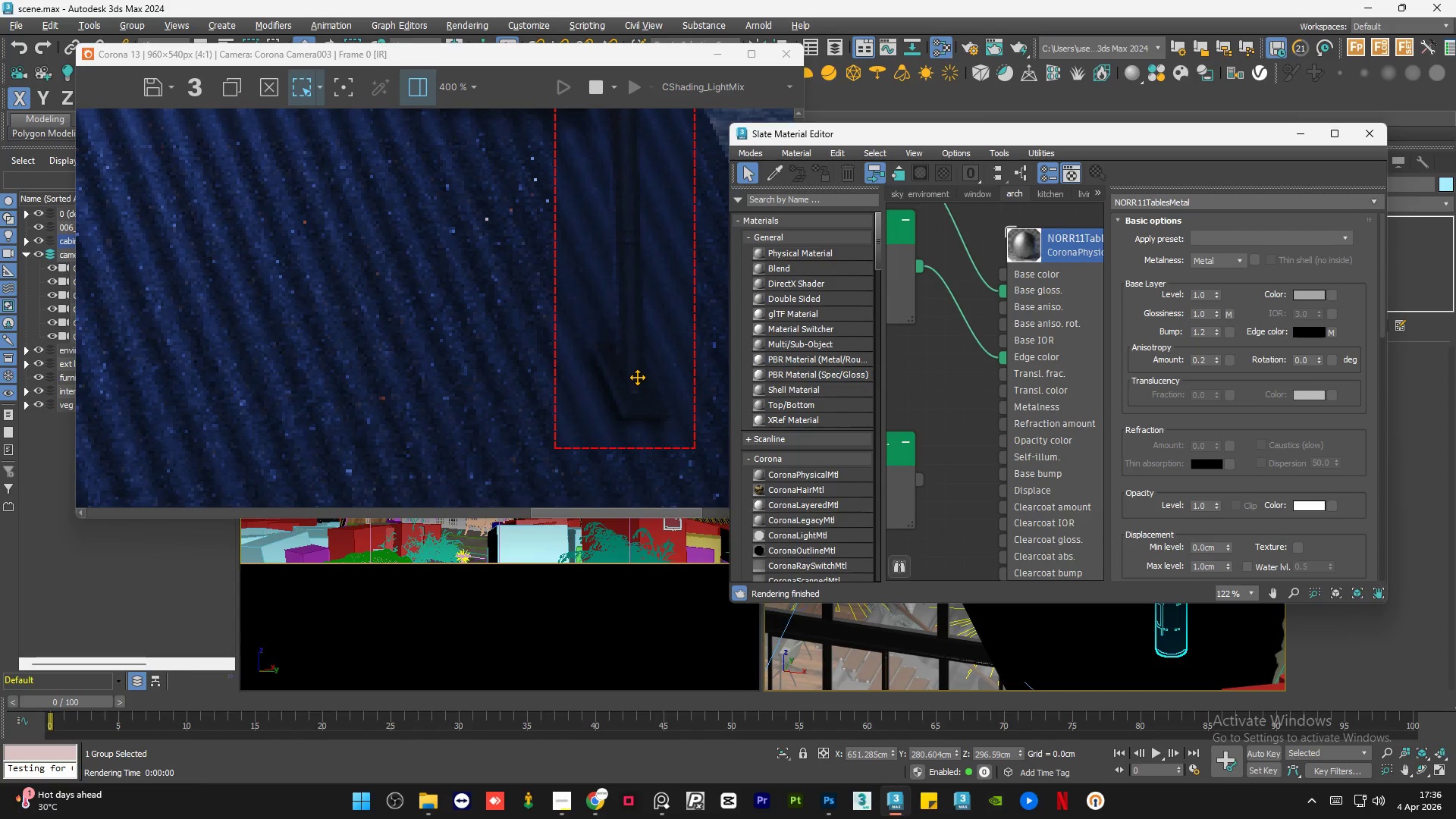 
left_click([1294, 134])
 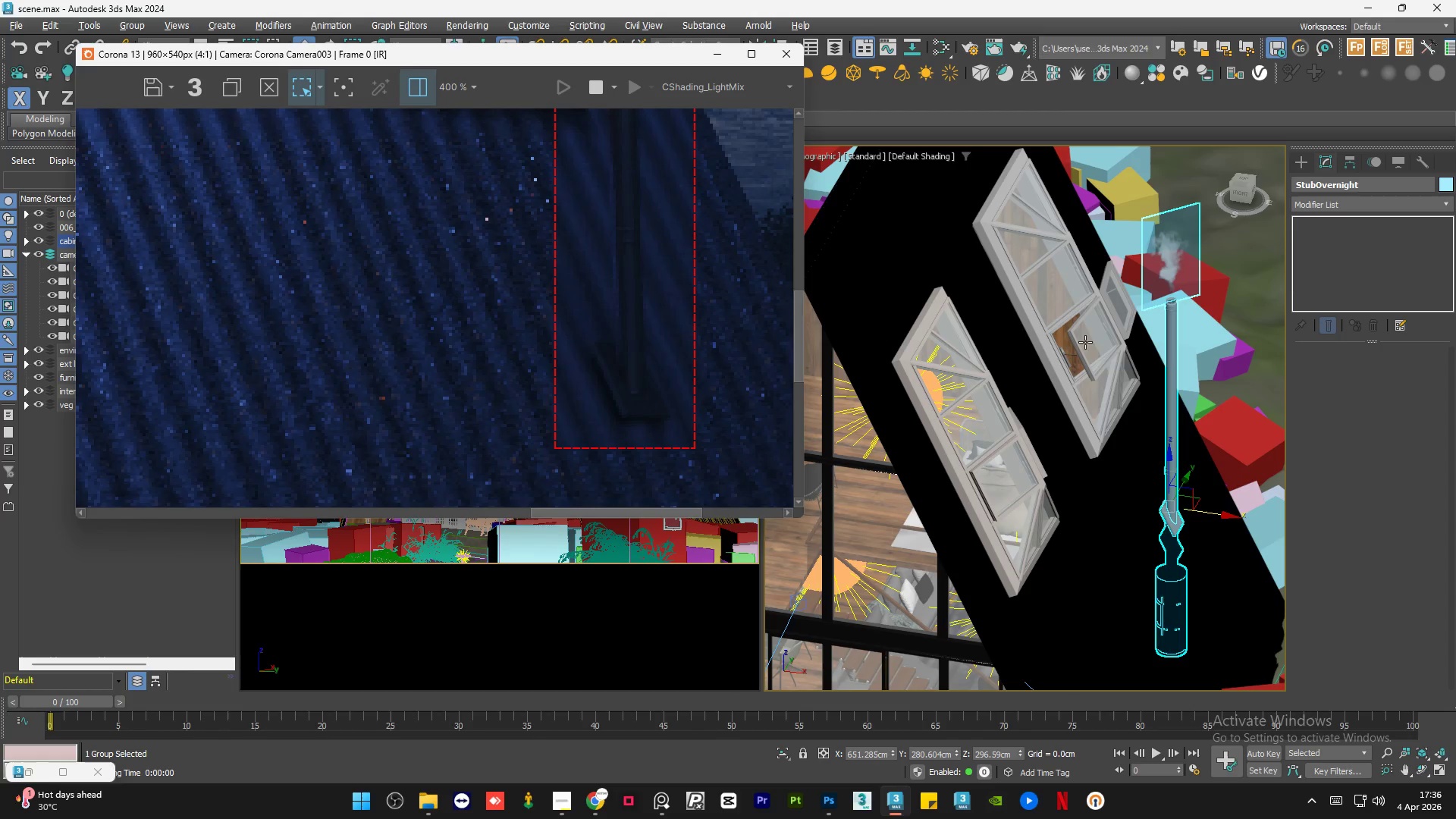 
scroll: coordinate [976, 347], scroll_direction: down, amount: 9.0
 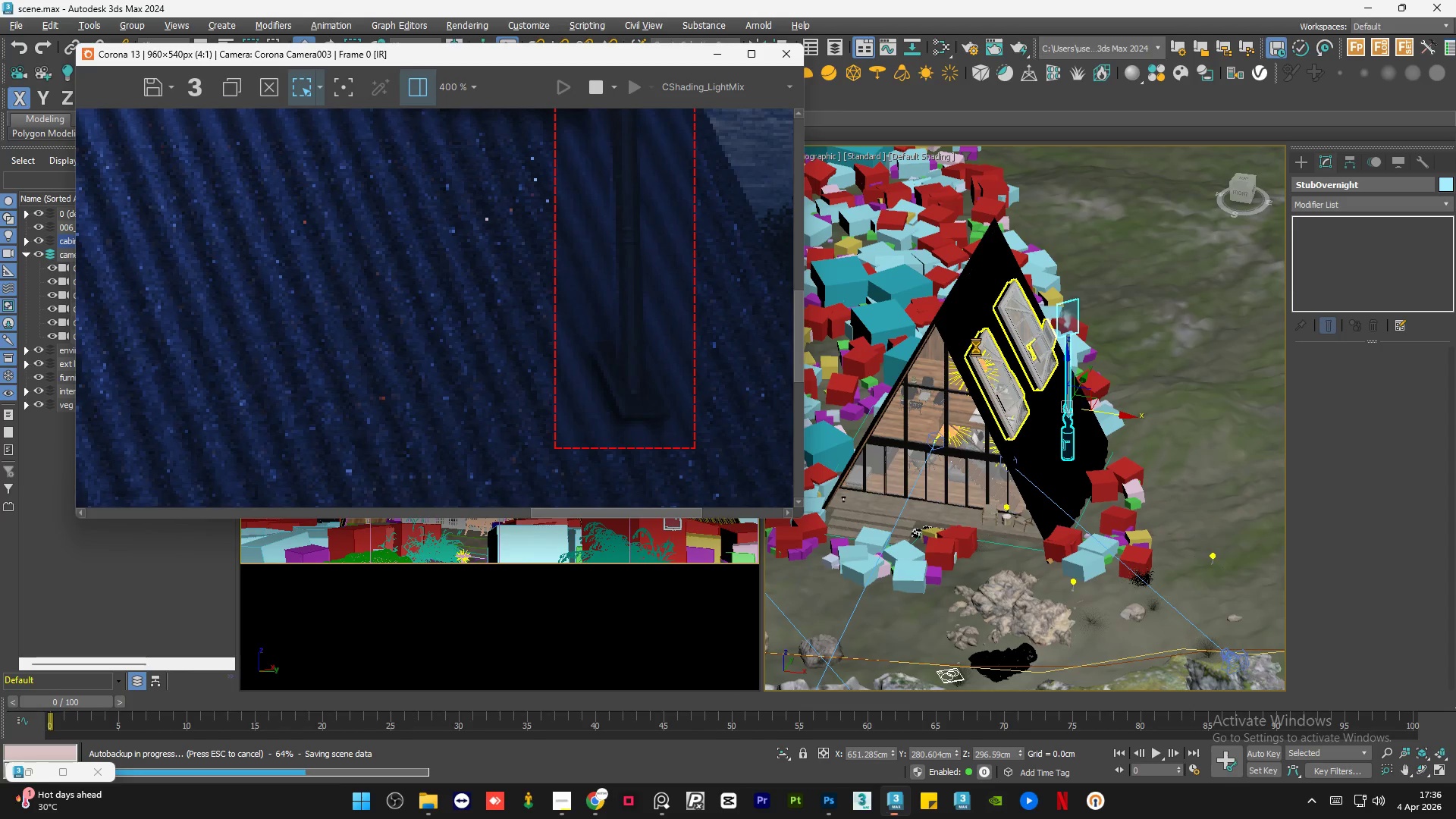 
wait(31.17)
 